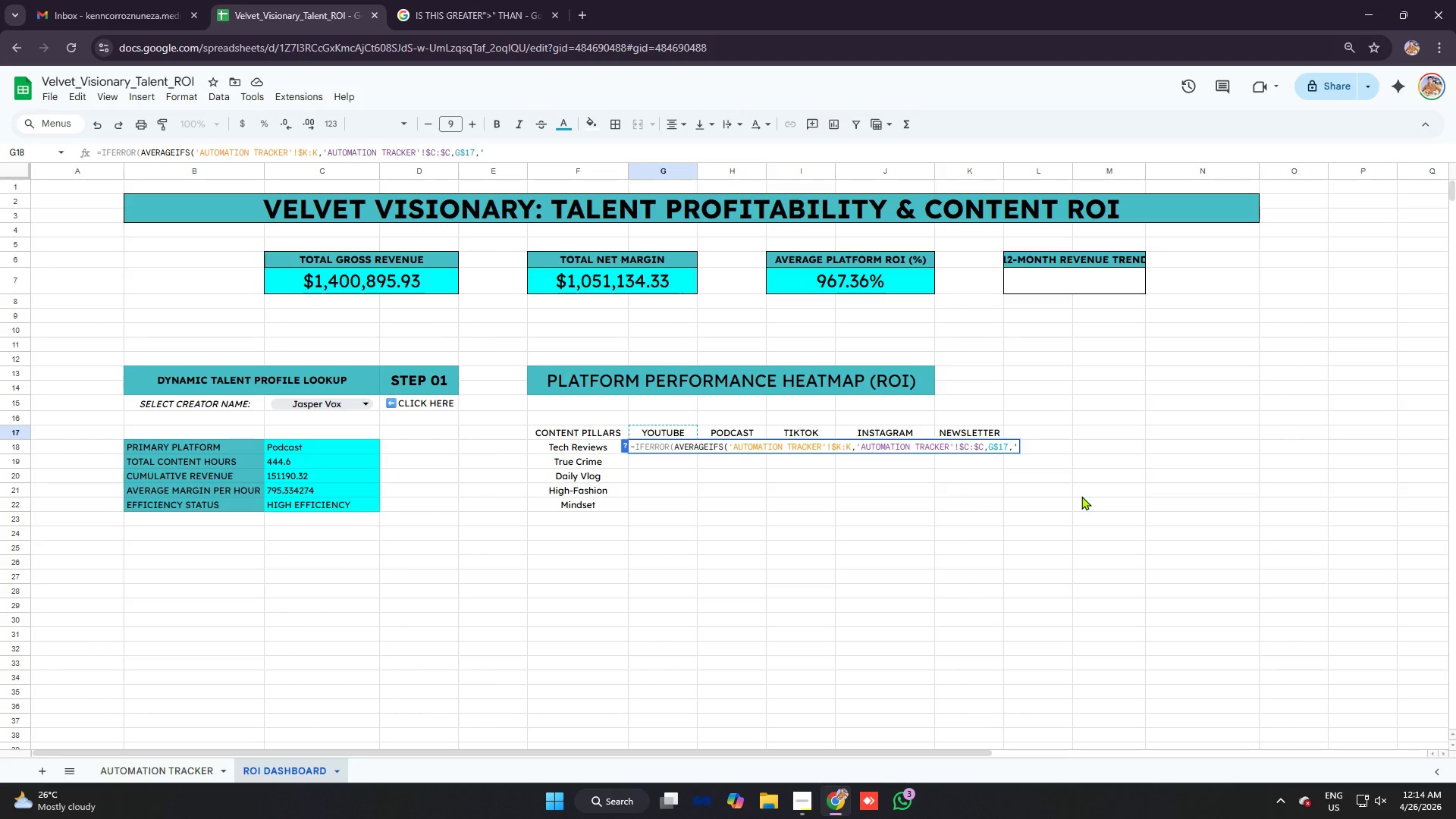 
key(Control+V)
 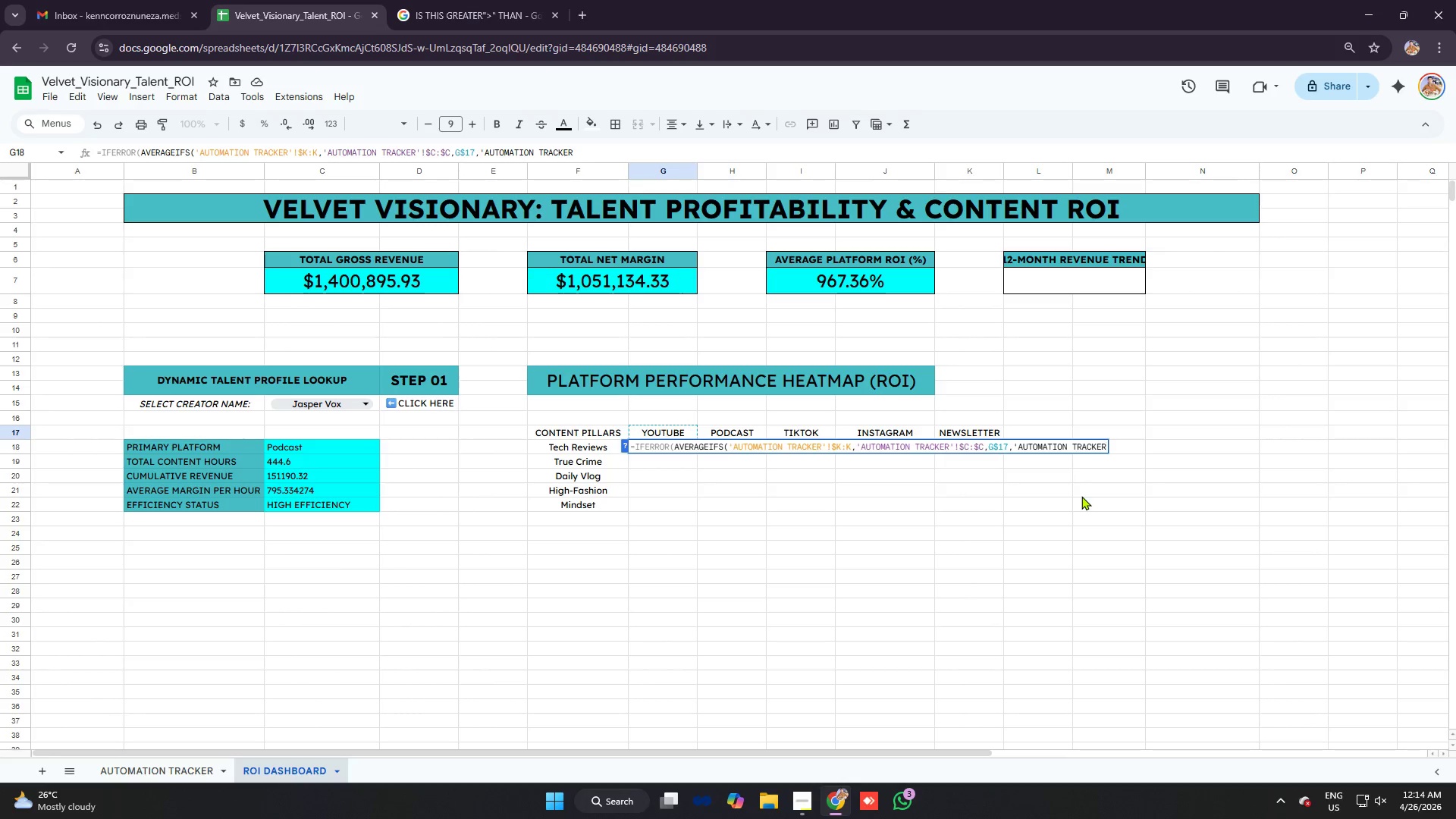 
key(Quote)
 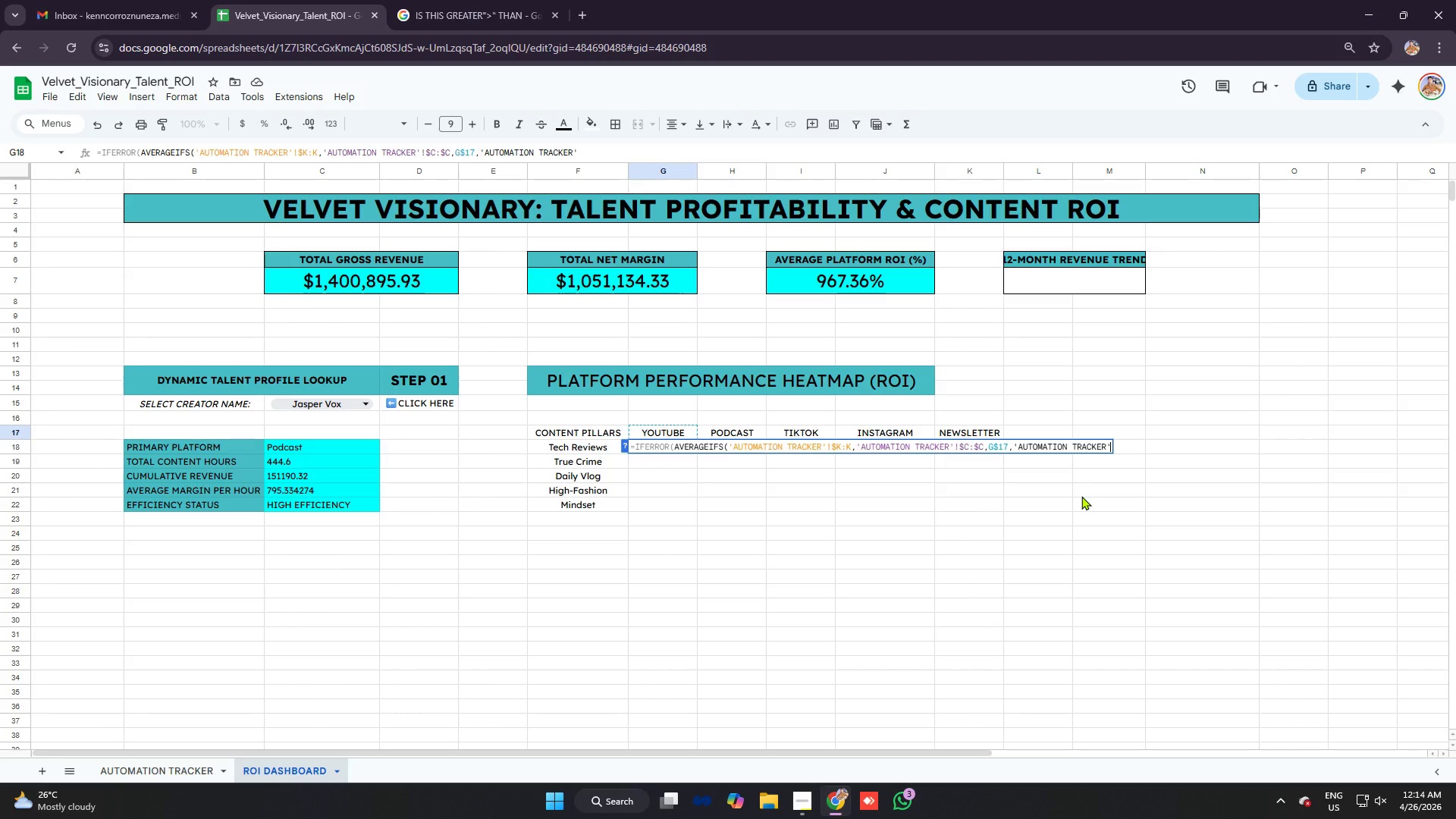 
key(Shift+1)
 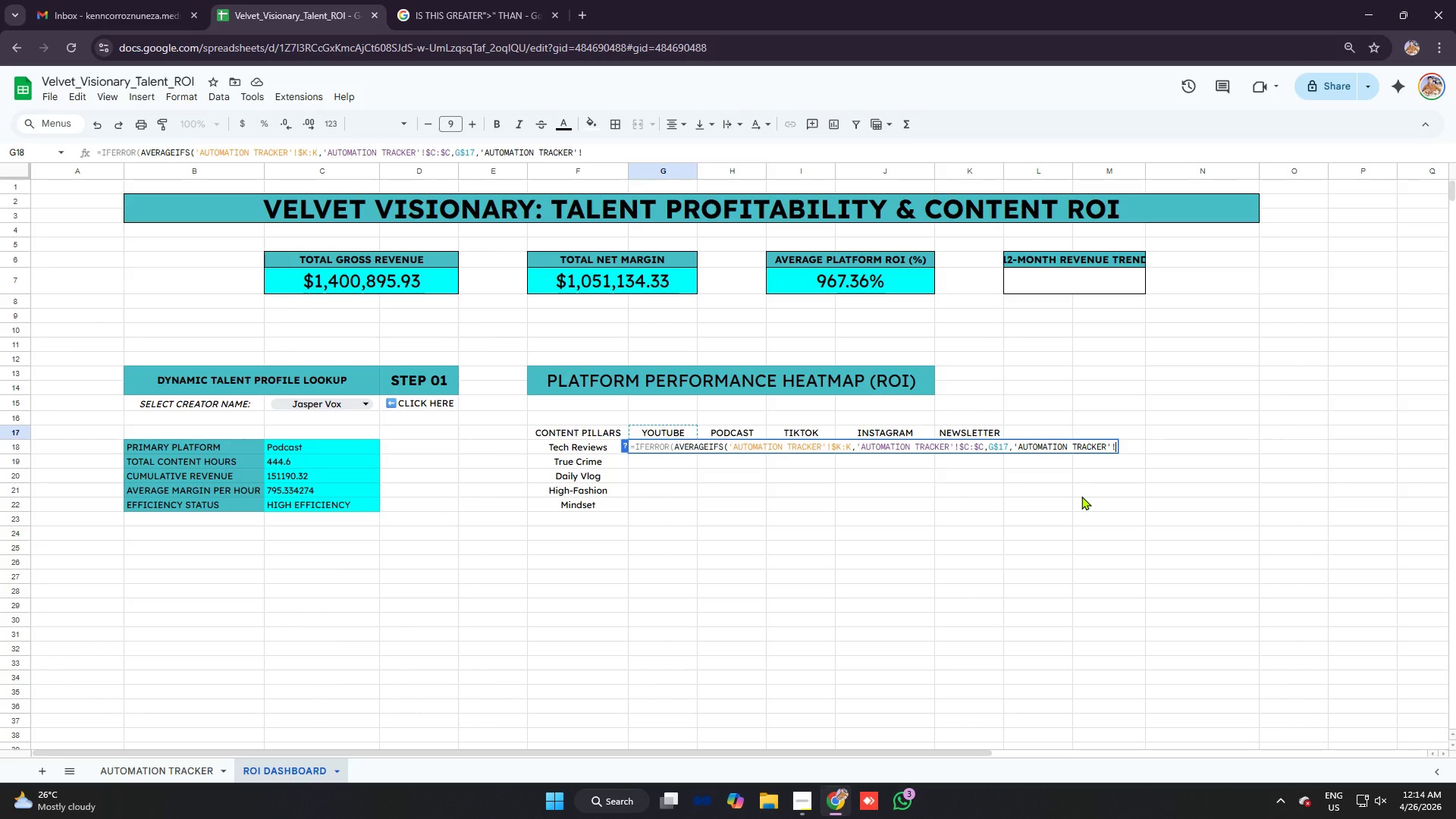 
type($d:$d,)
 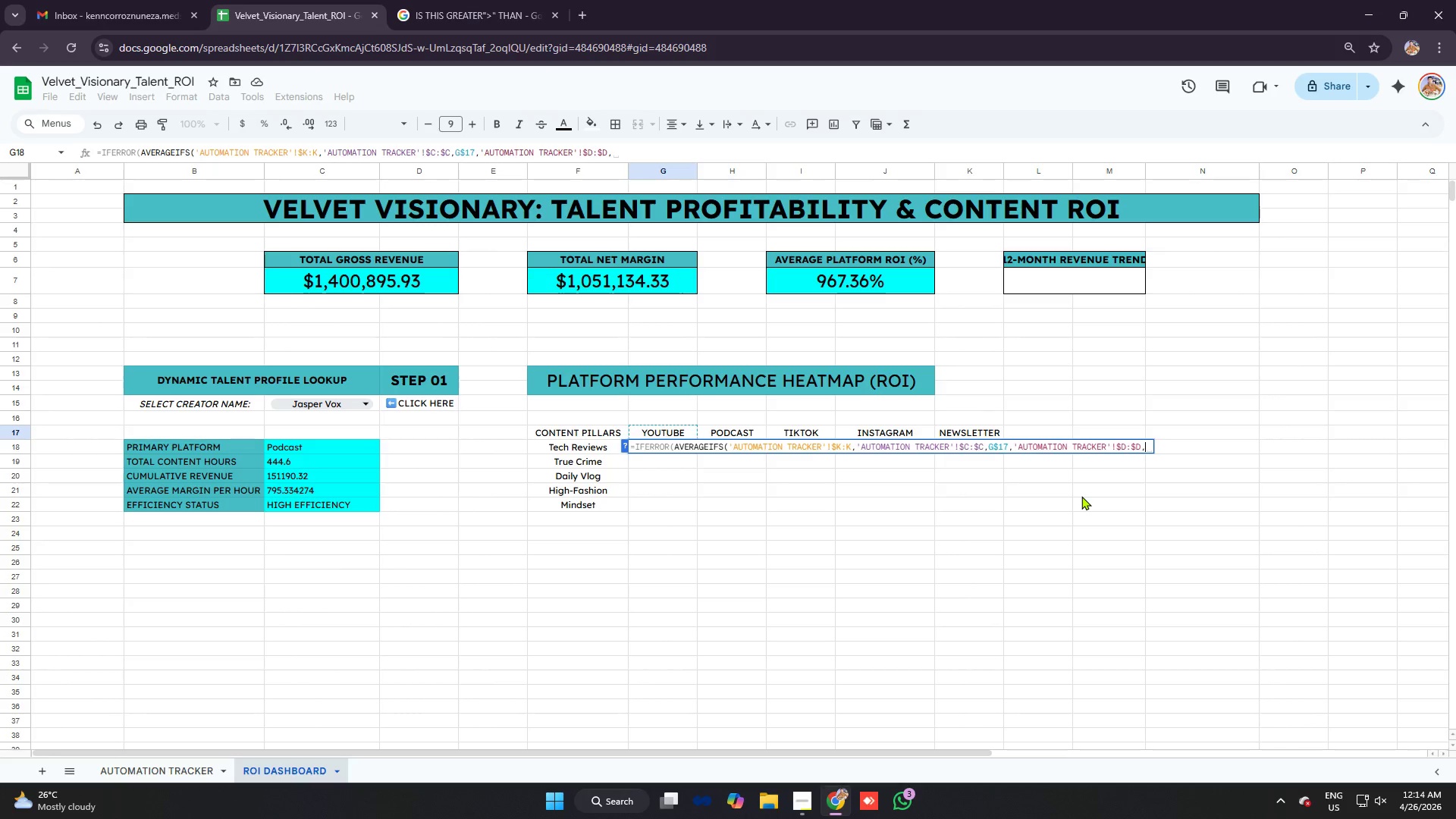 
wait(13.72)
 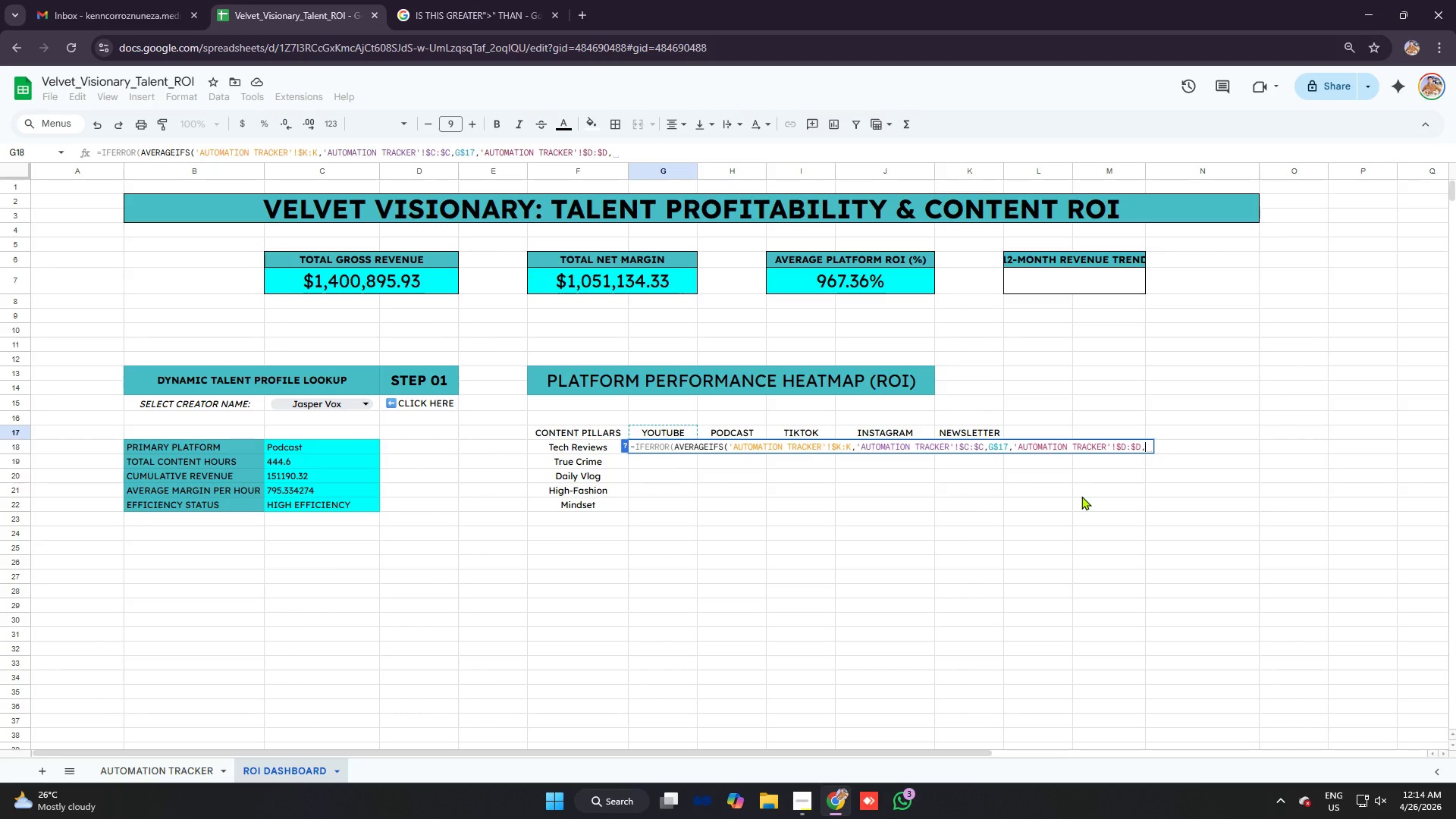 
type(g18)
key(Backspace)
key(Backspace)
key(Backspace)
type($g18)
 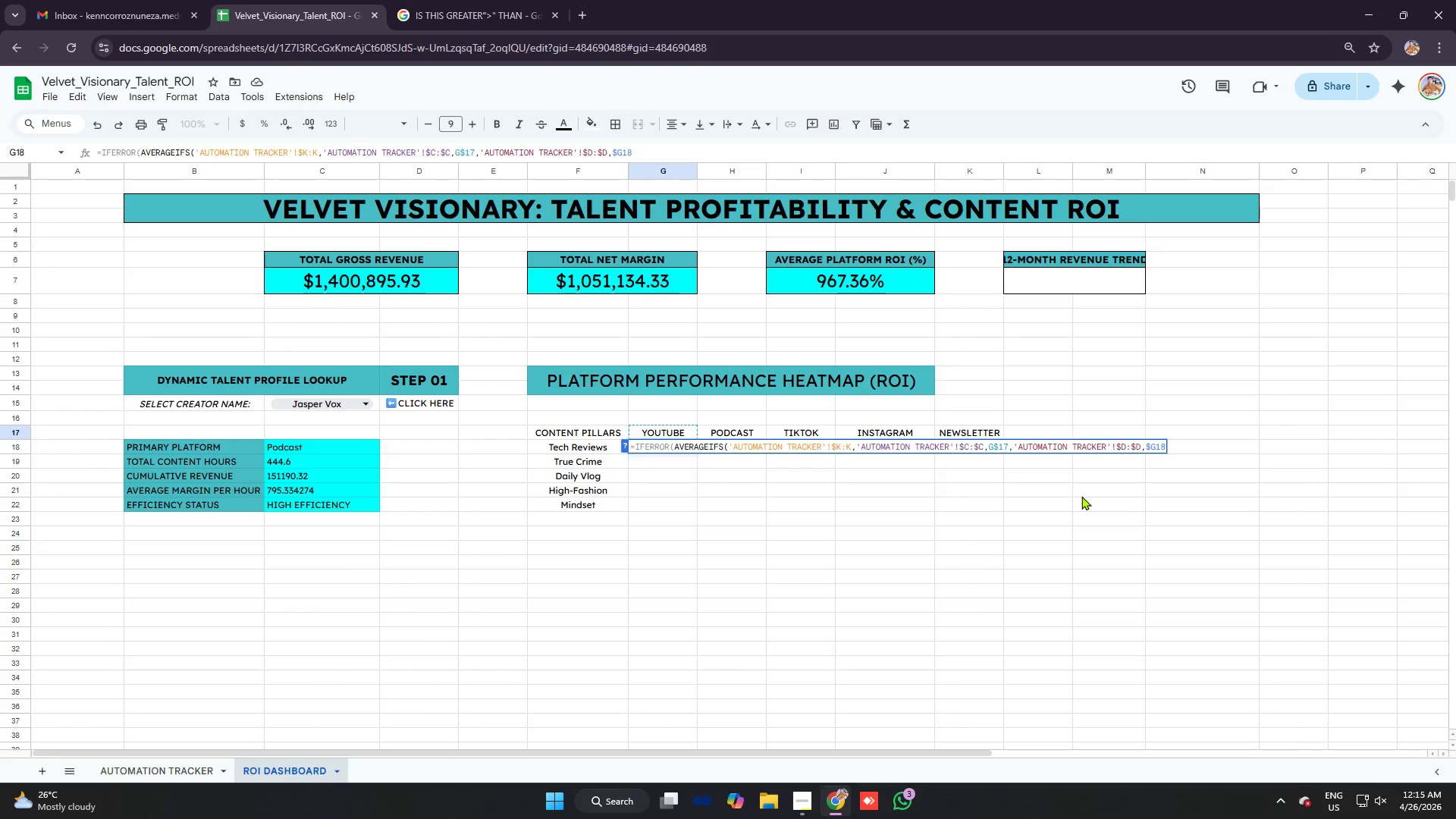 
key(Shift+0)
 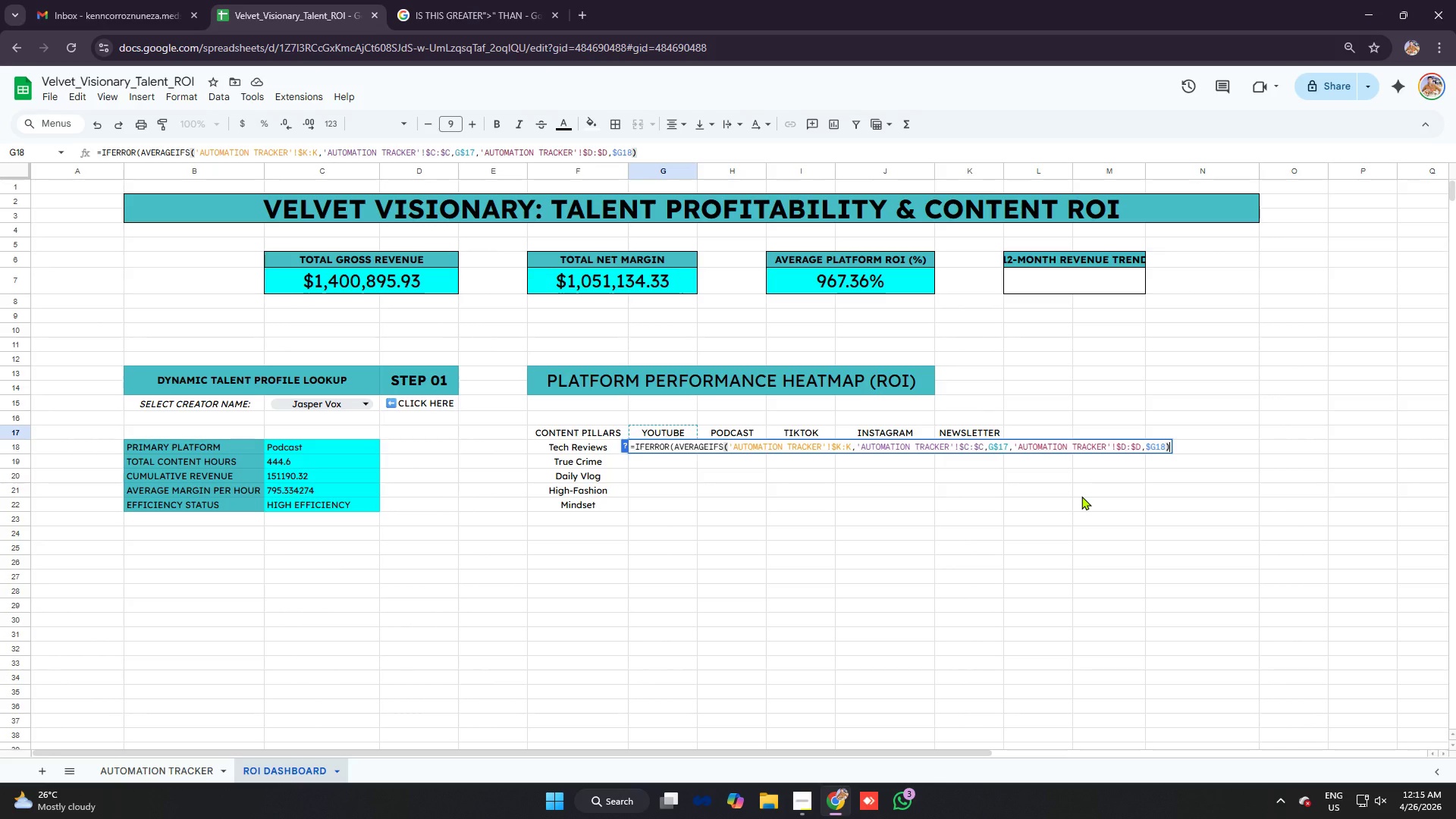 
key(Comma)
 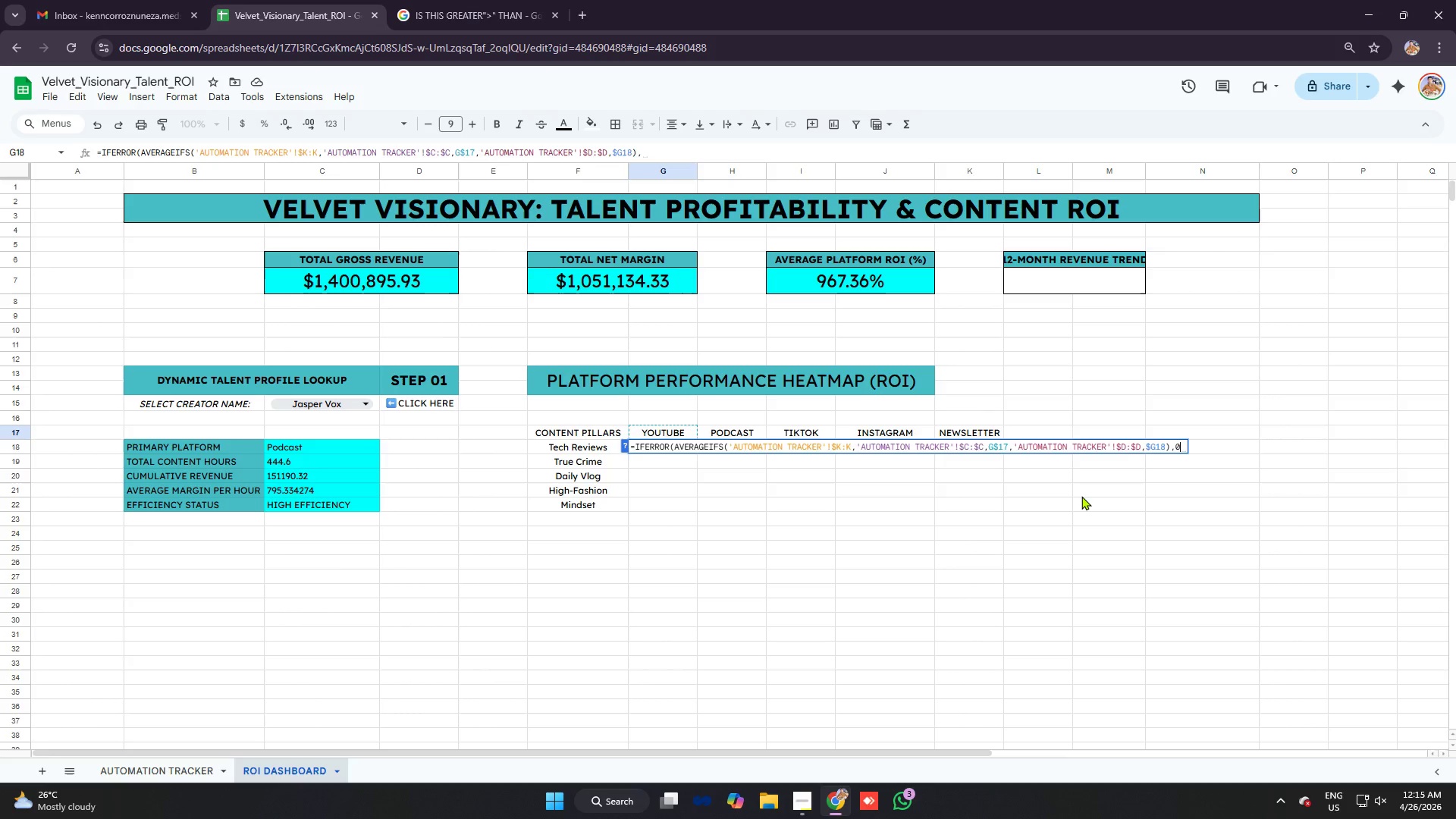 
key(0)
 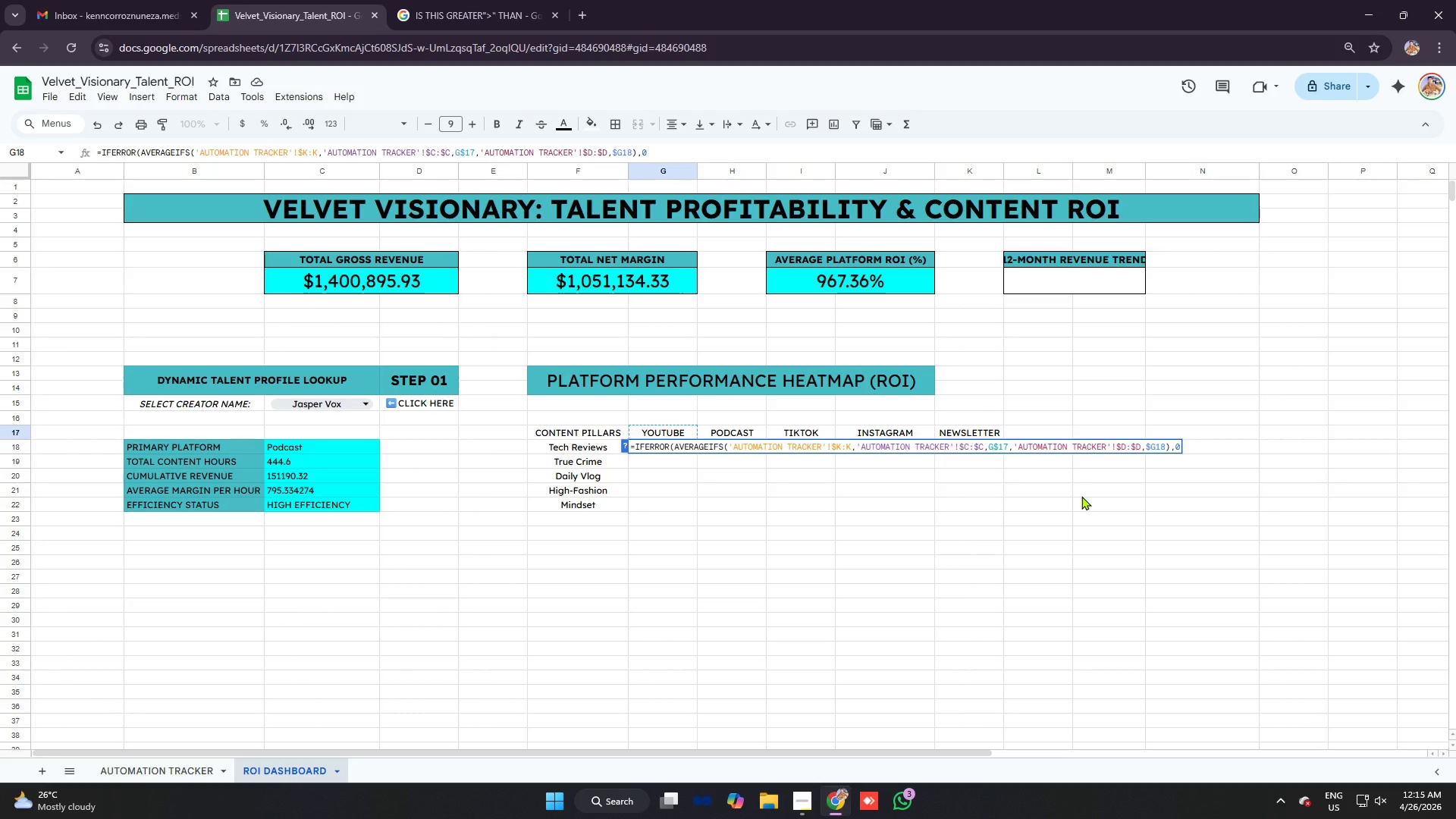 
key(Enter)
 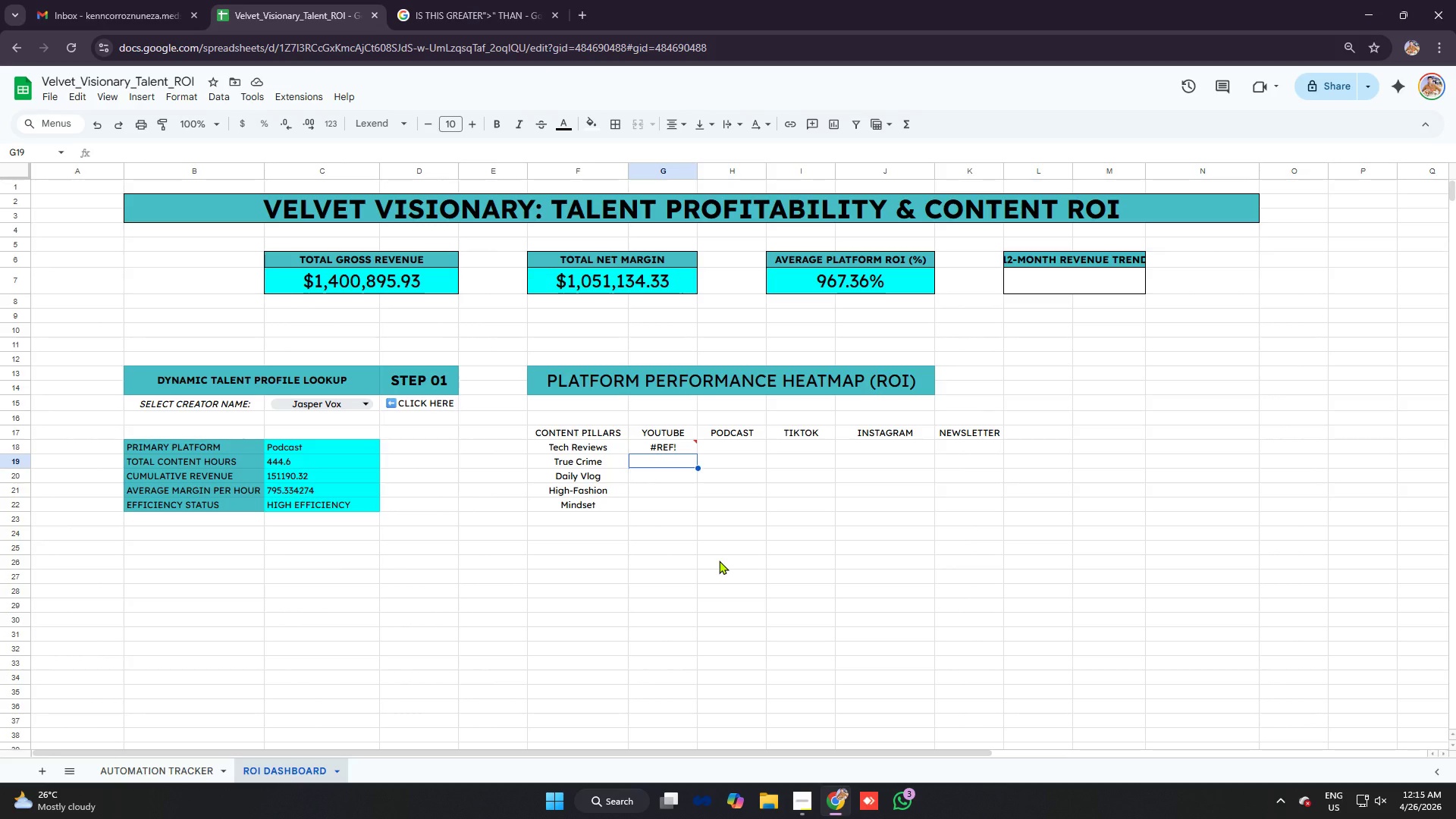 
wait(12.14)
 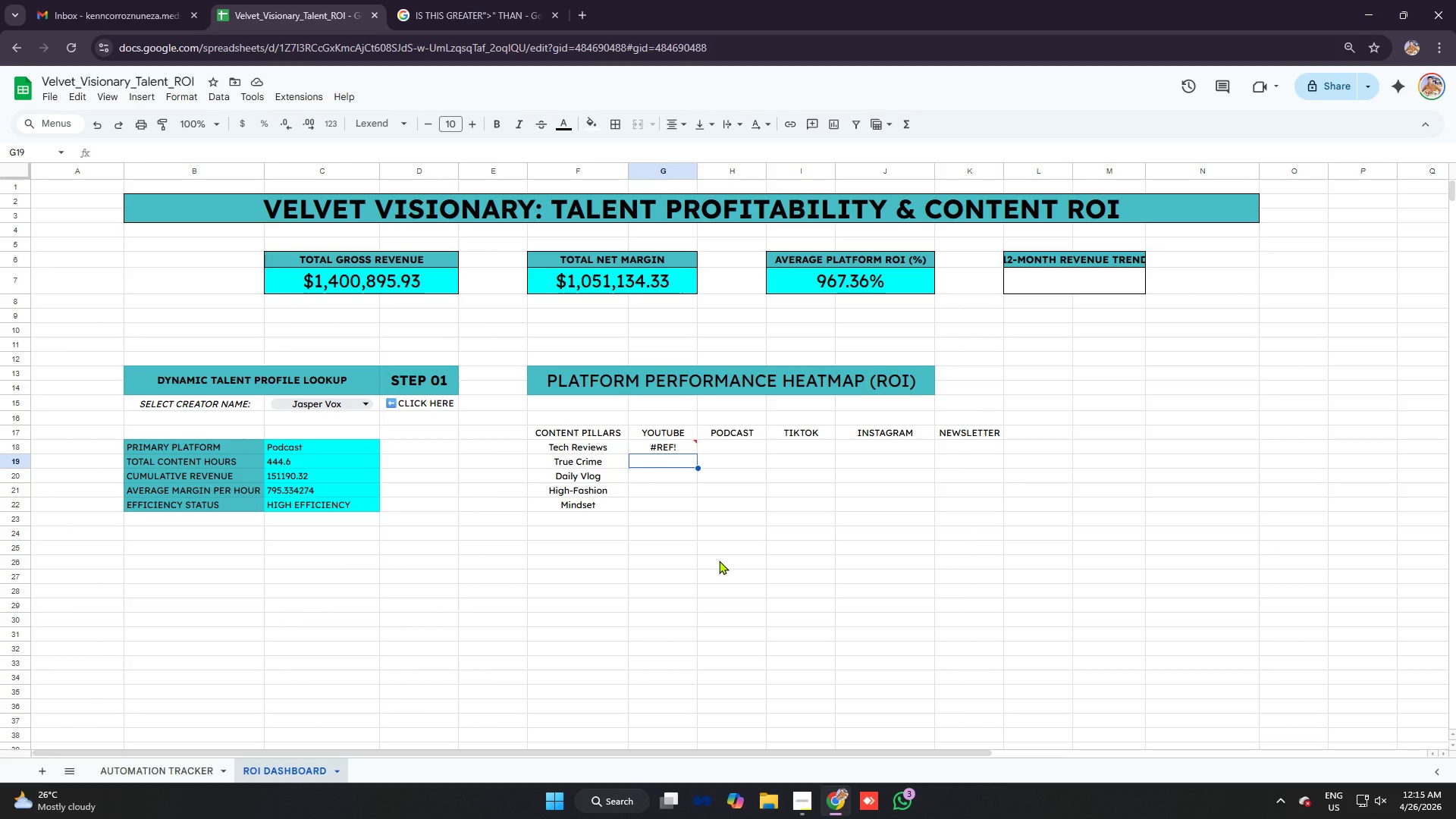 
left_click([674, 447])
 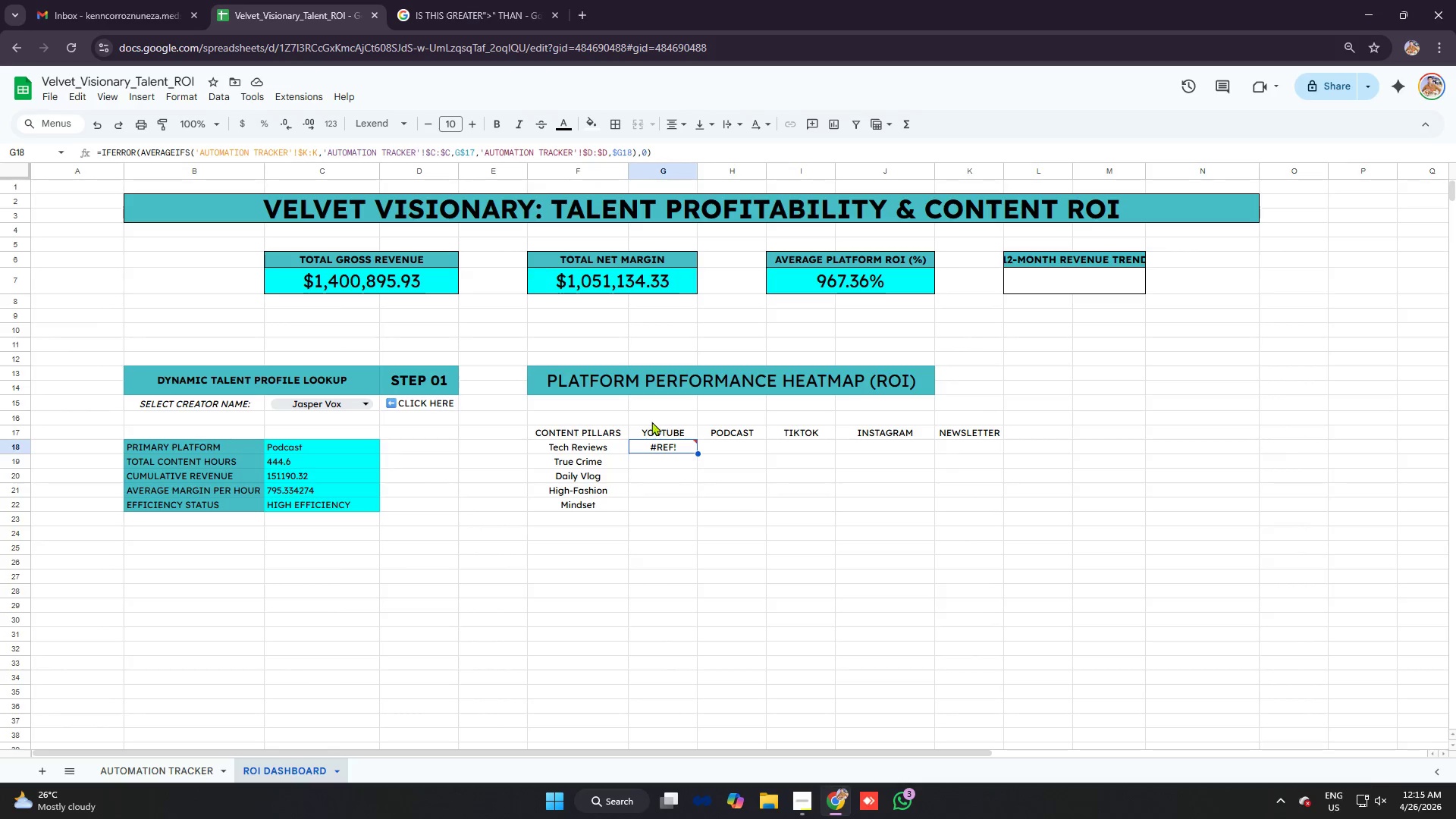 
wait(8.02)
 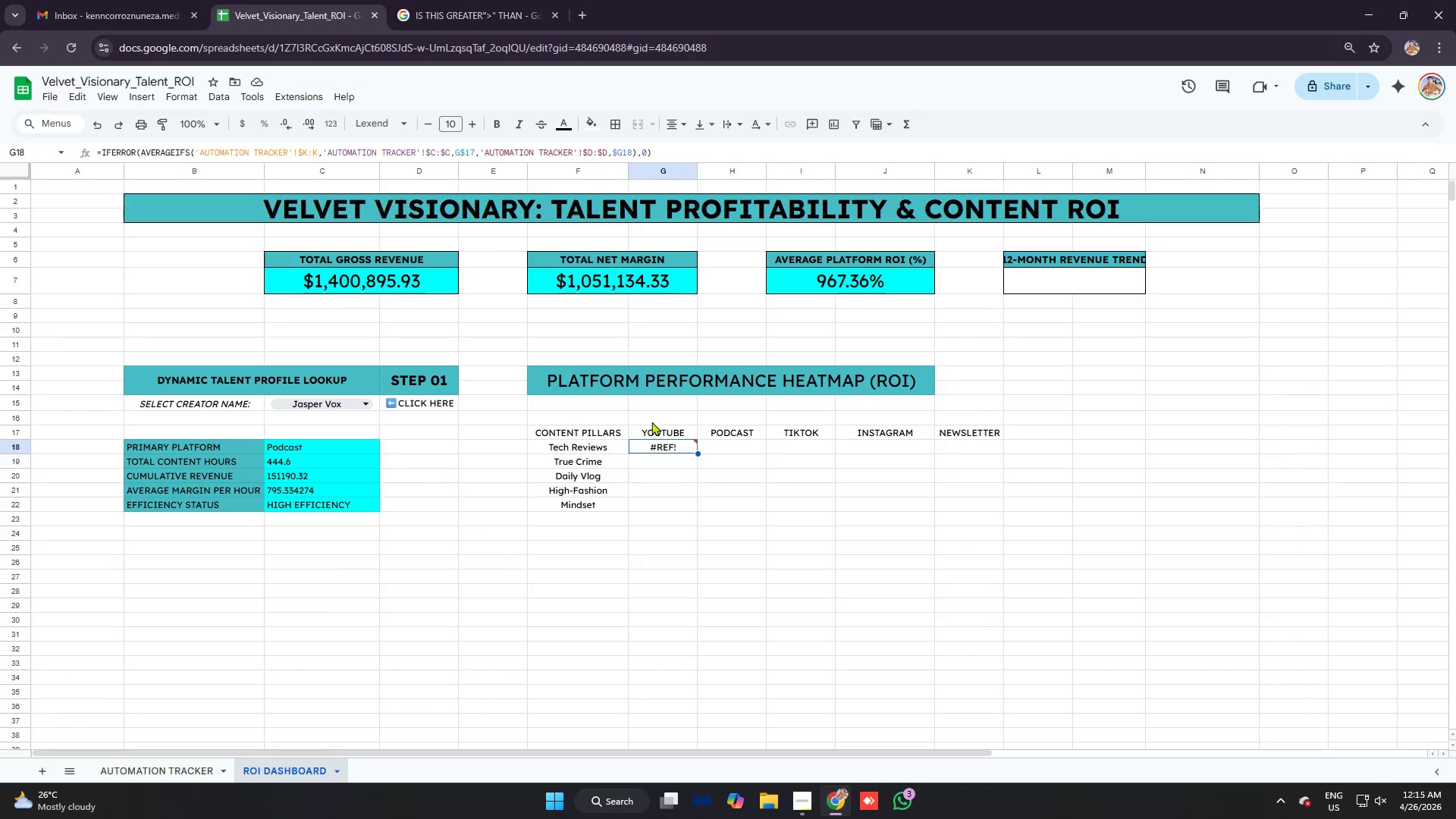 
left_click([586, 378])
 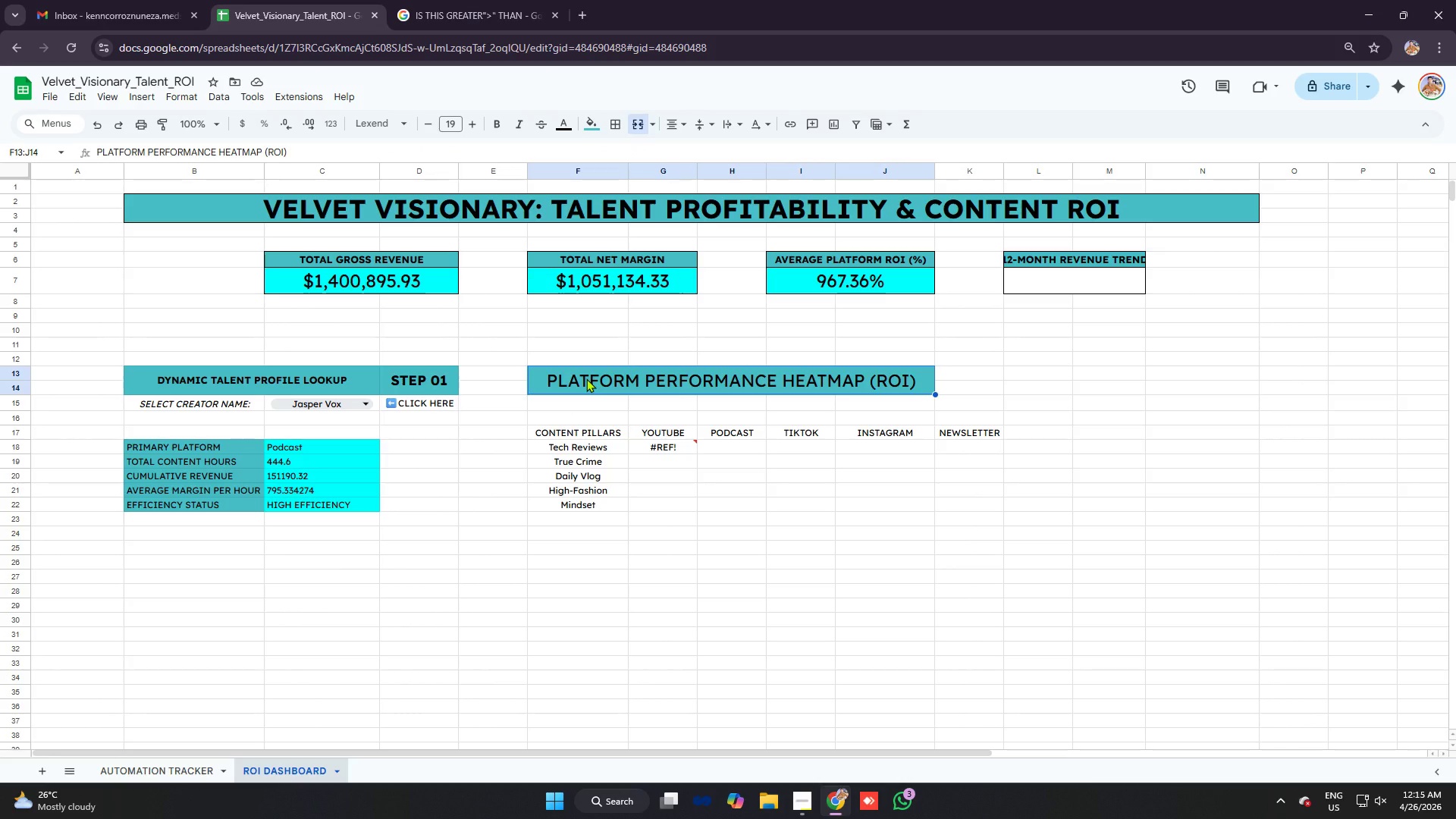 
key(Control+C)
 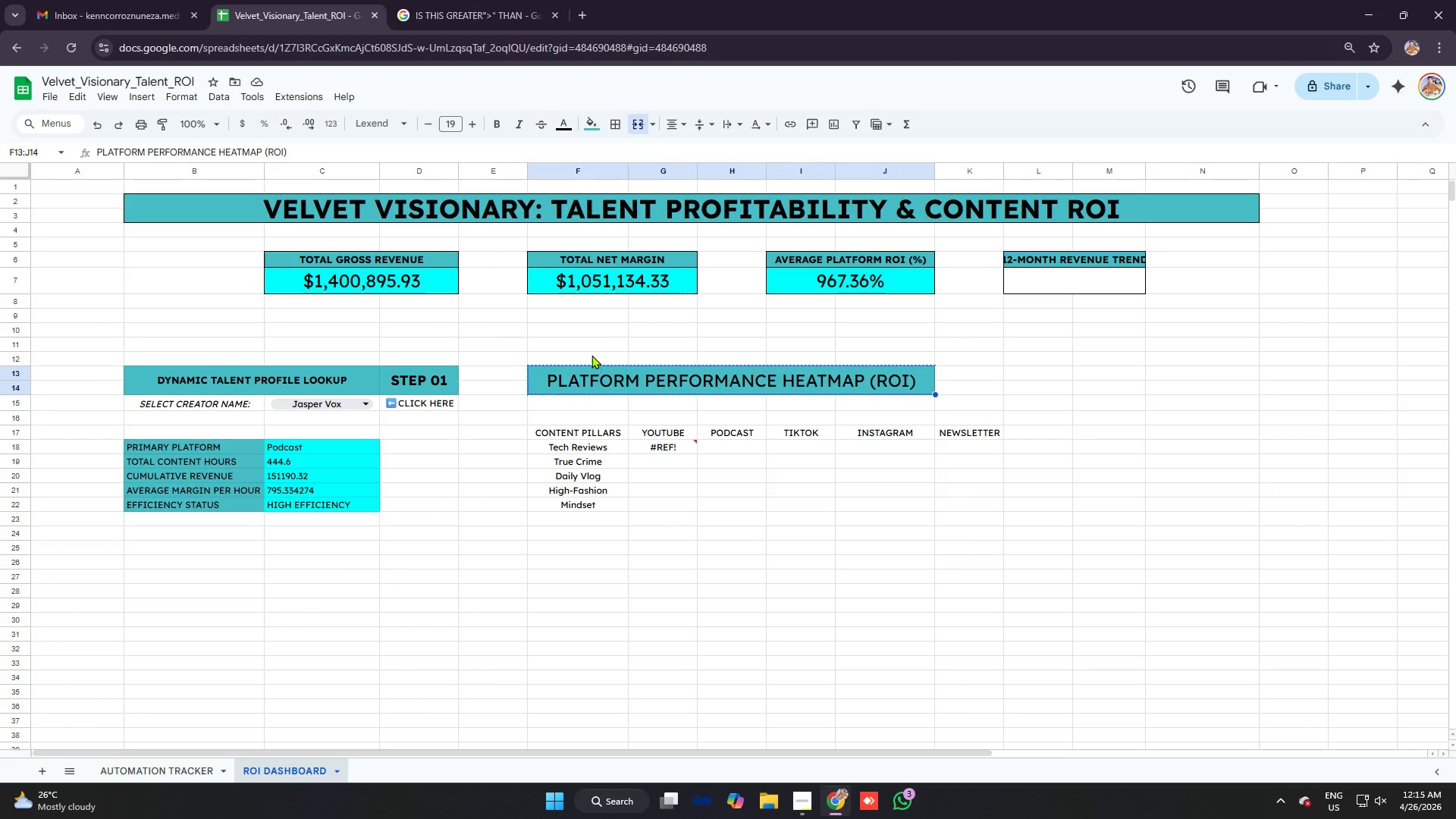 
wait(6.17)
 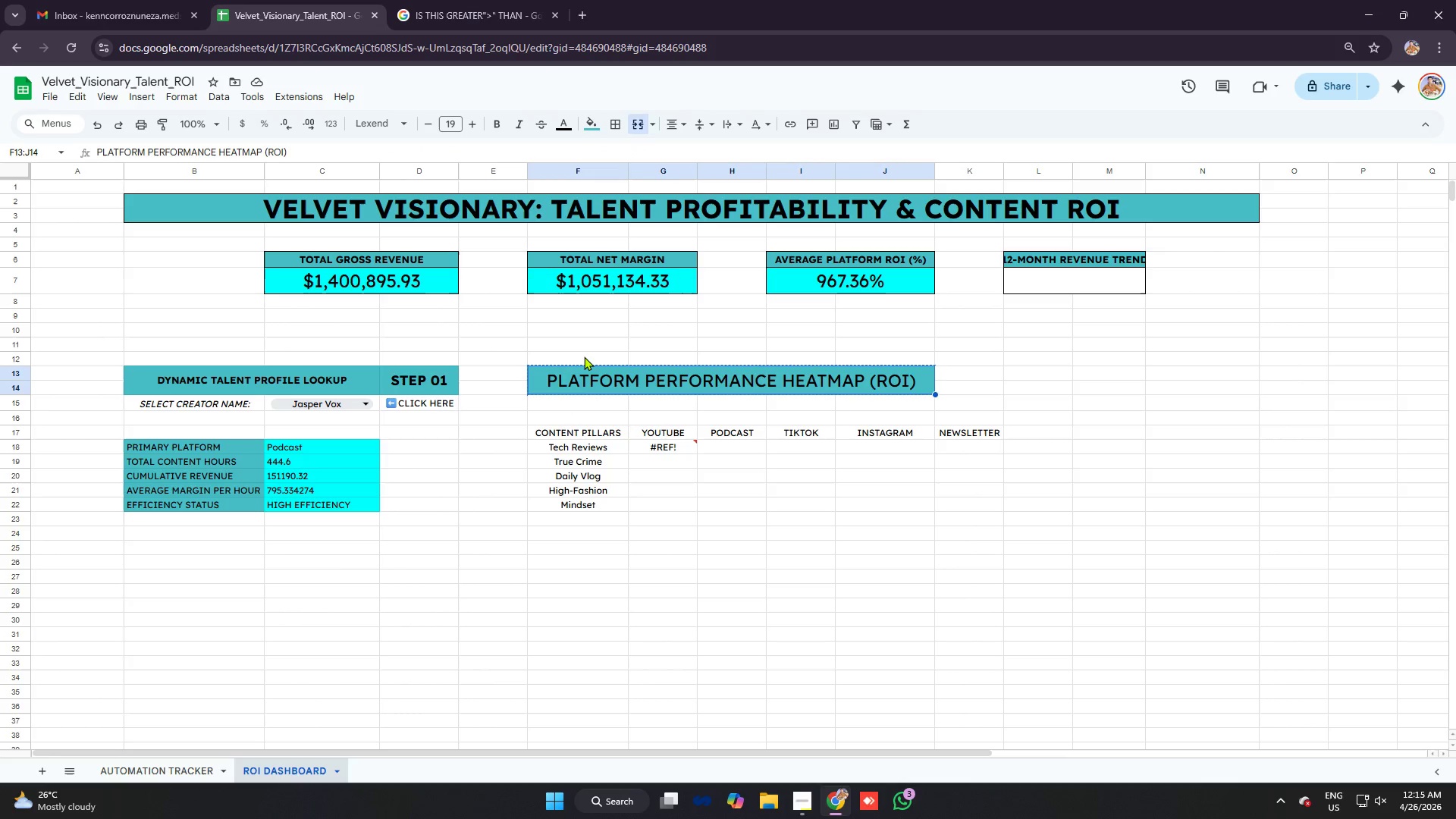 
left_click([565, 318])
 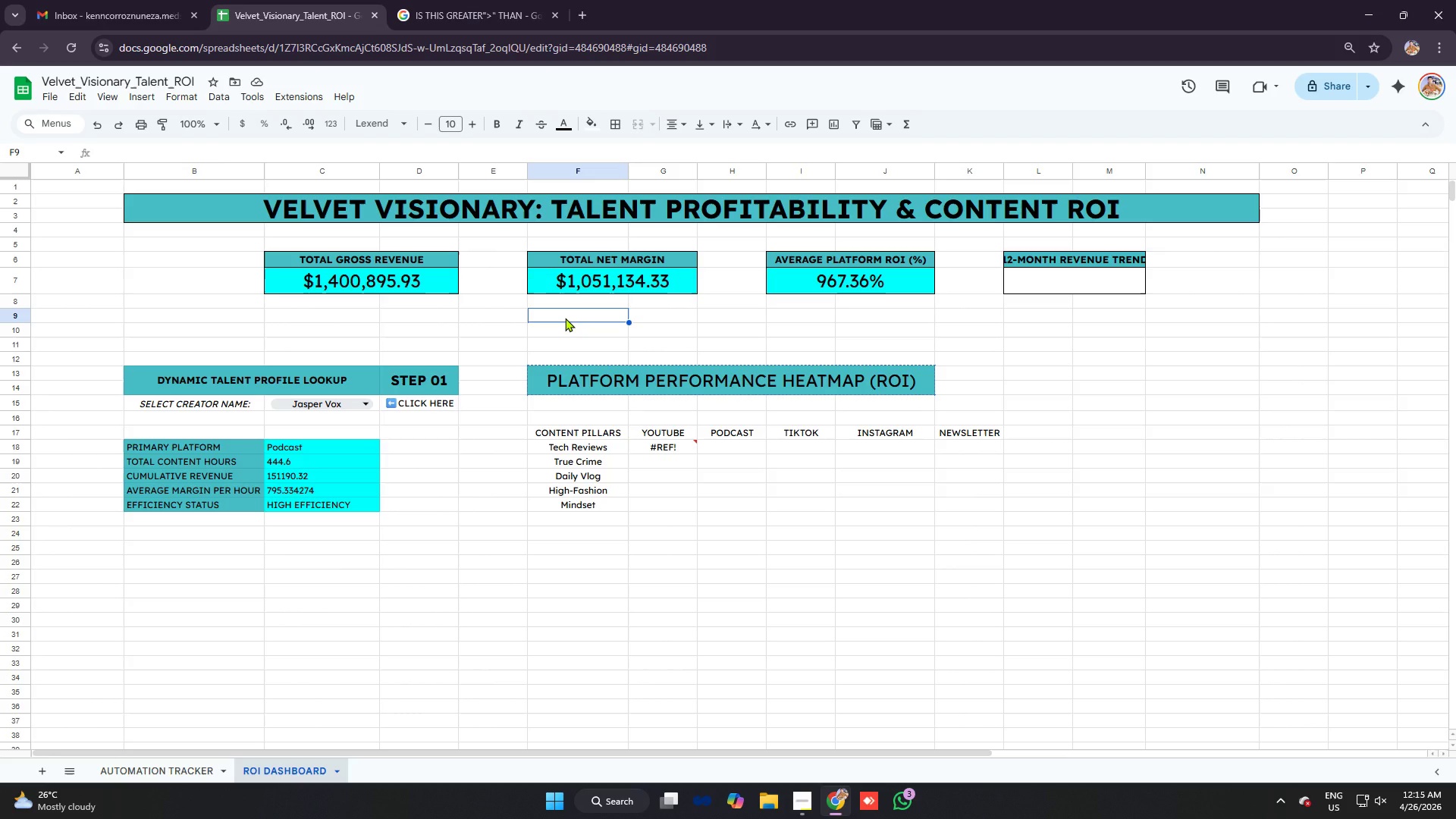 
key(Control+V)
 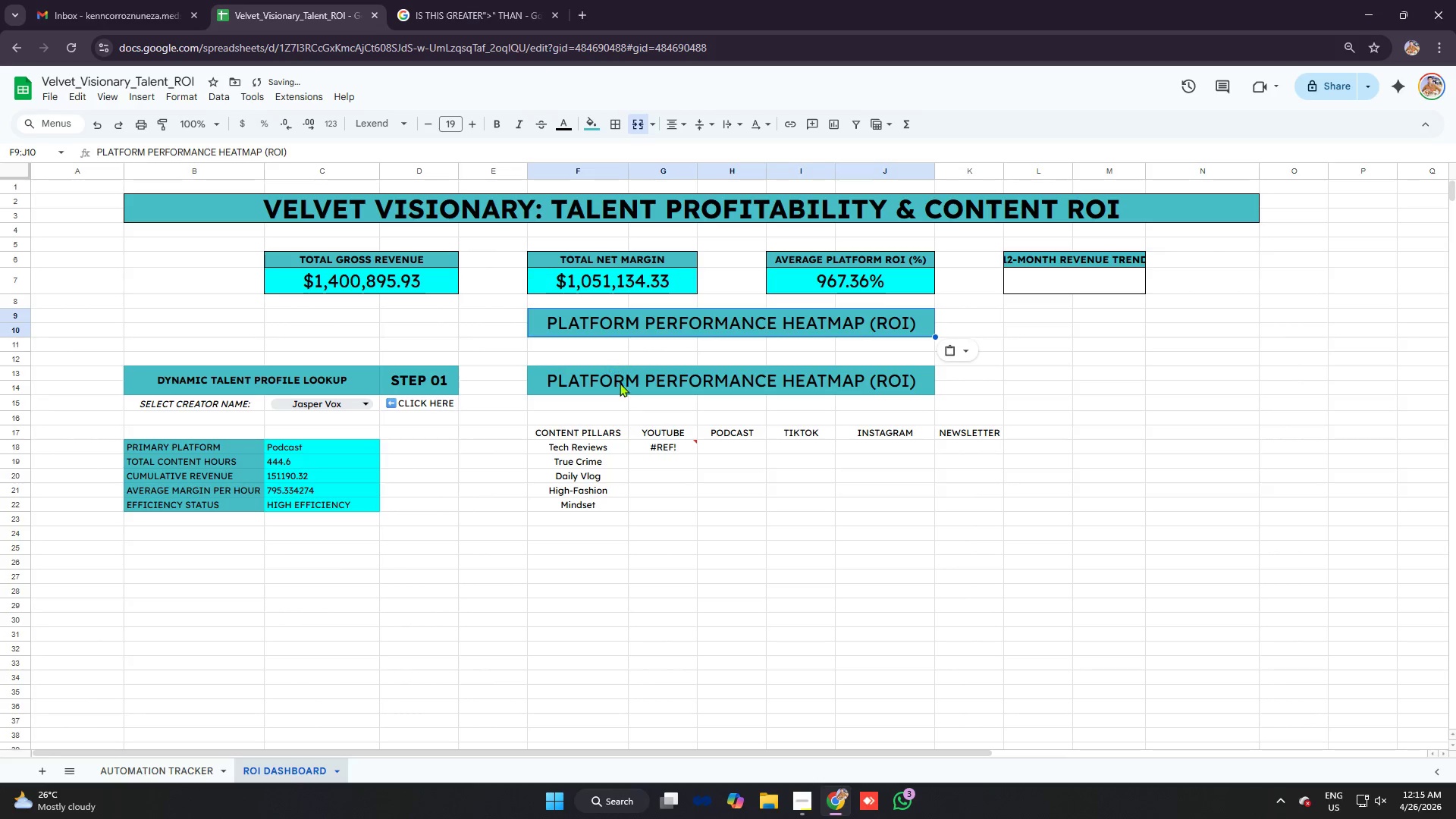 
left_click([620, 384])
 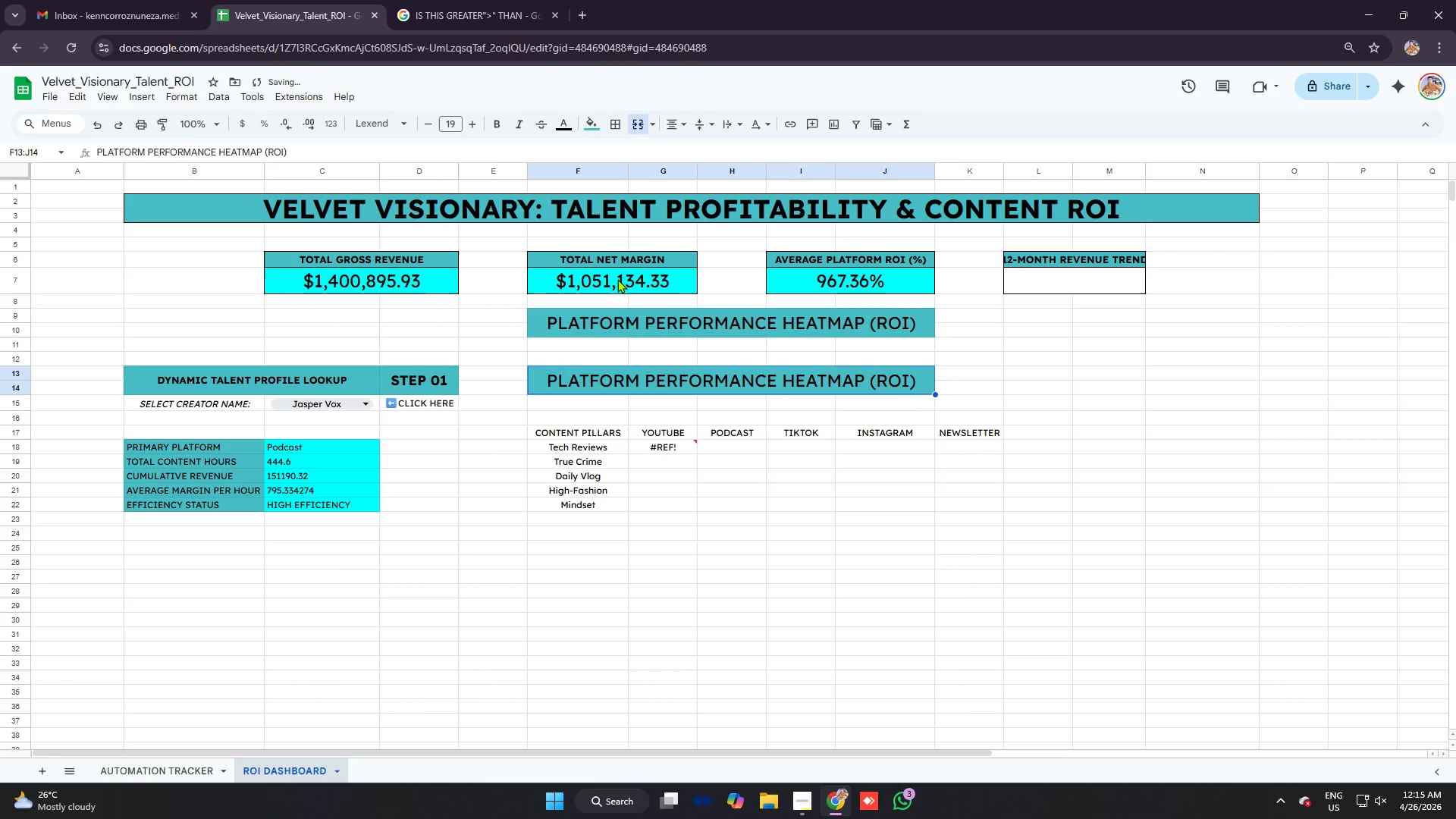 
key(Backspace)
 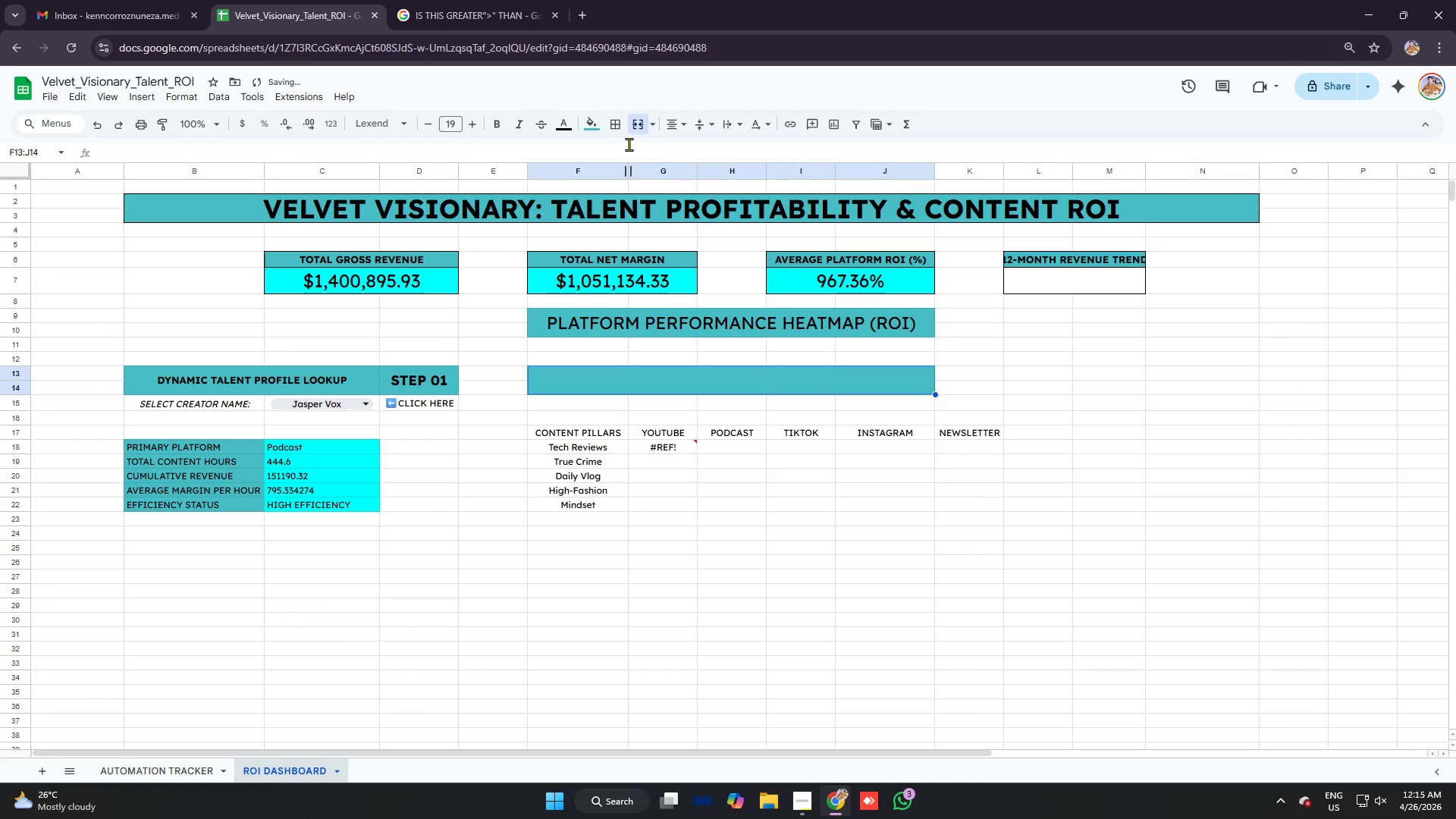 
left_click([639, 124])
 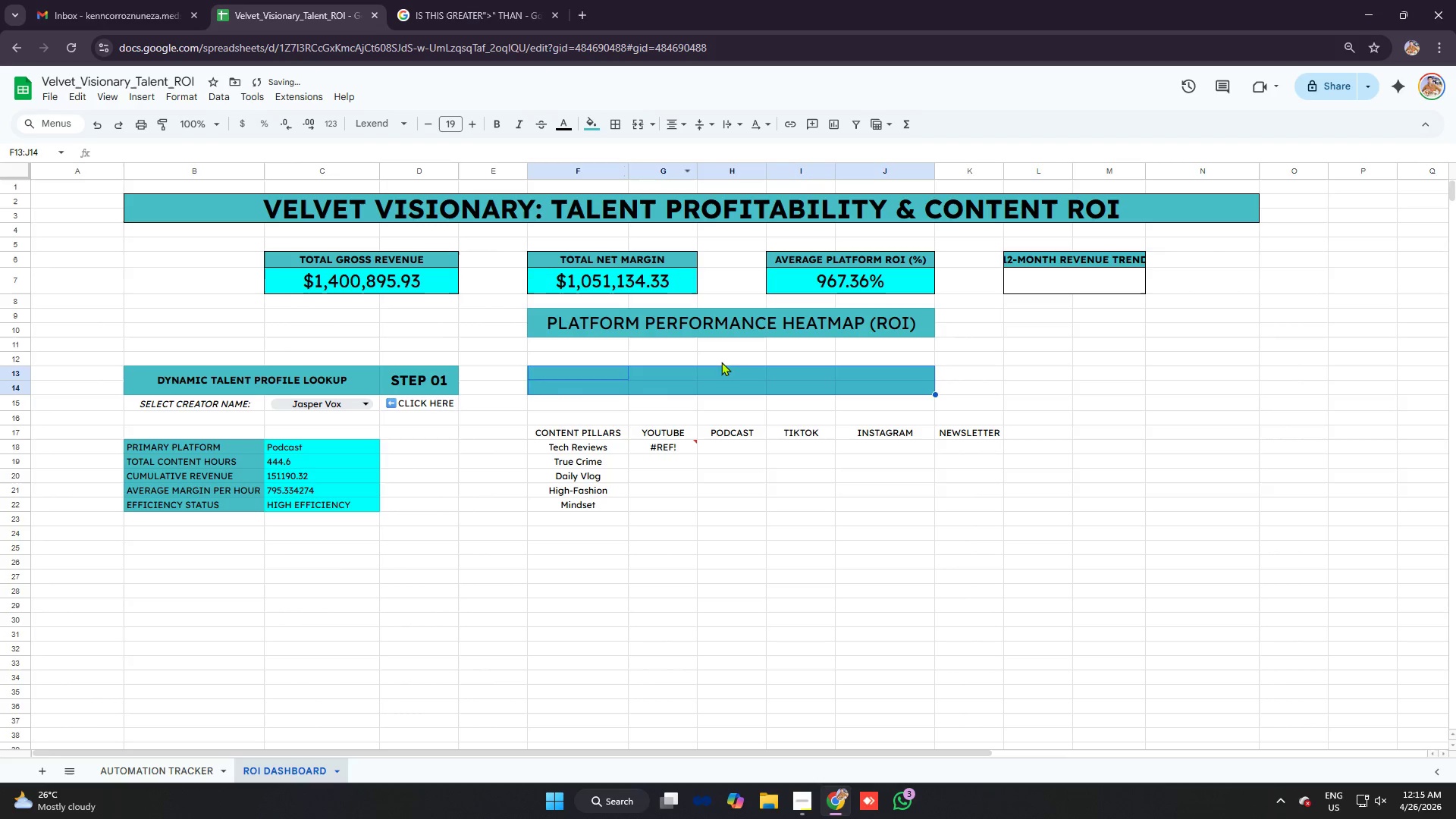 
left_click([722, 367])
 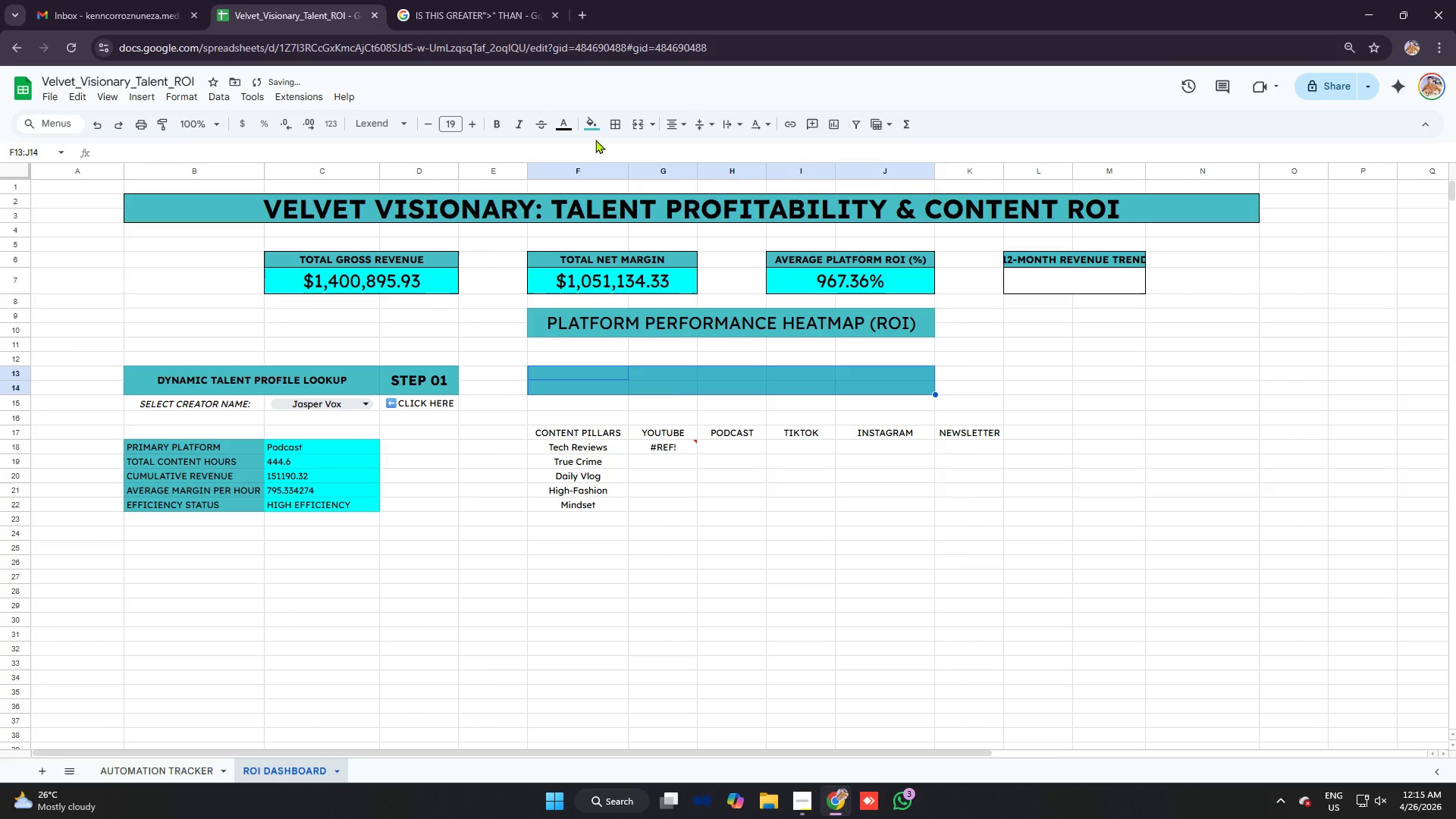 
left_click([592, 128])
 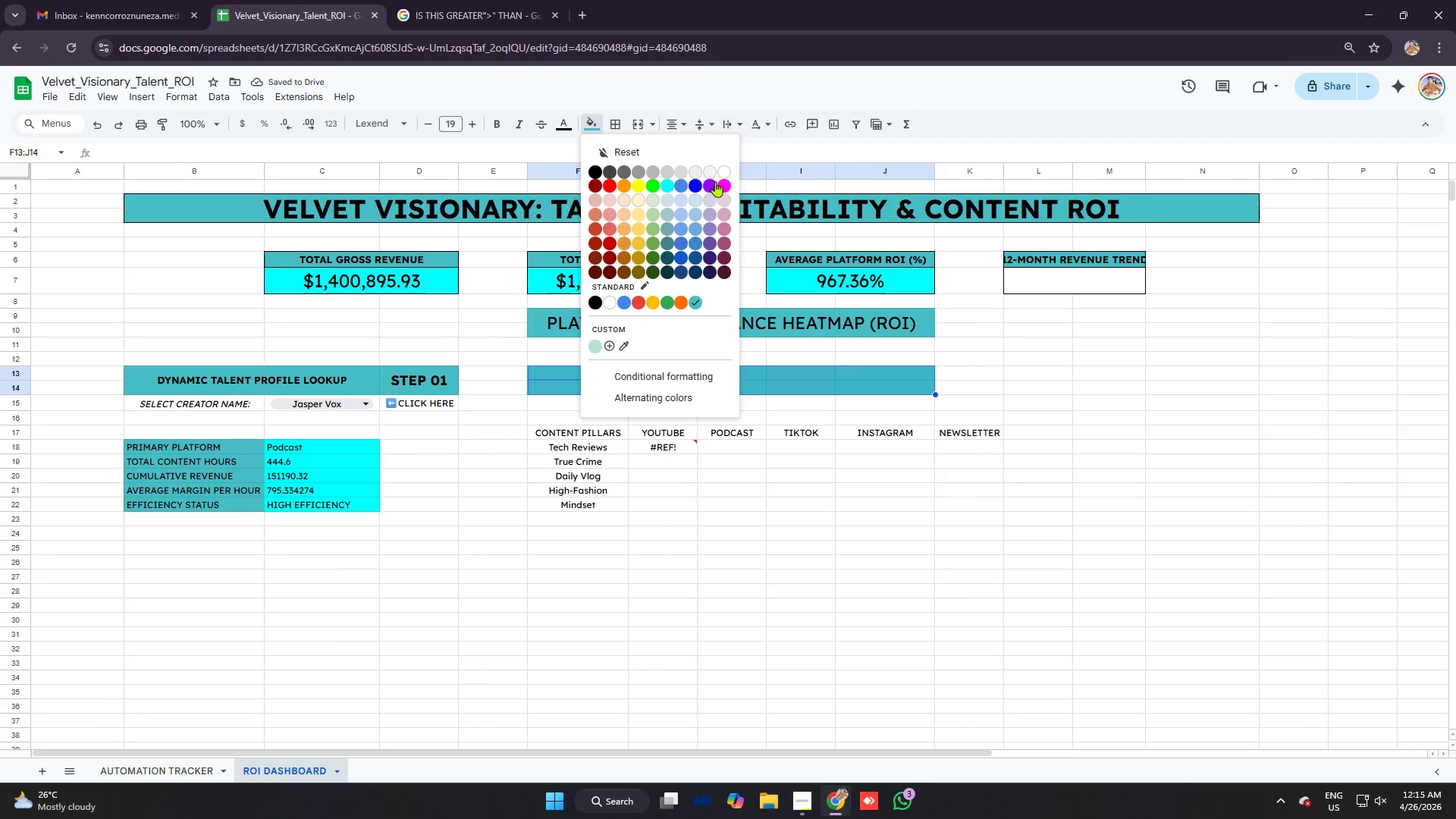 
left_click([726, 171])
 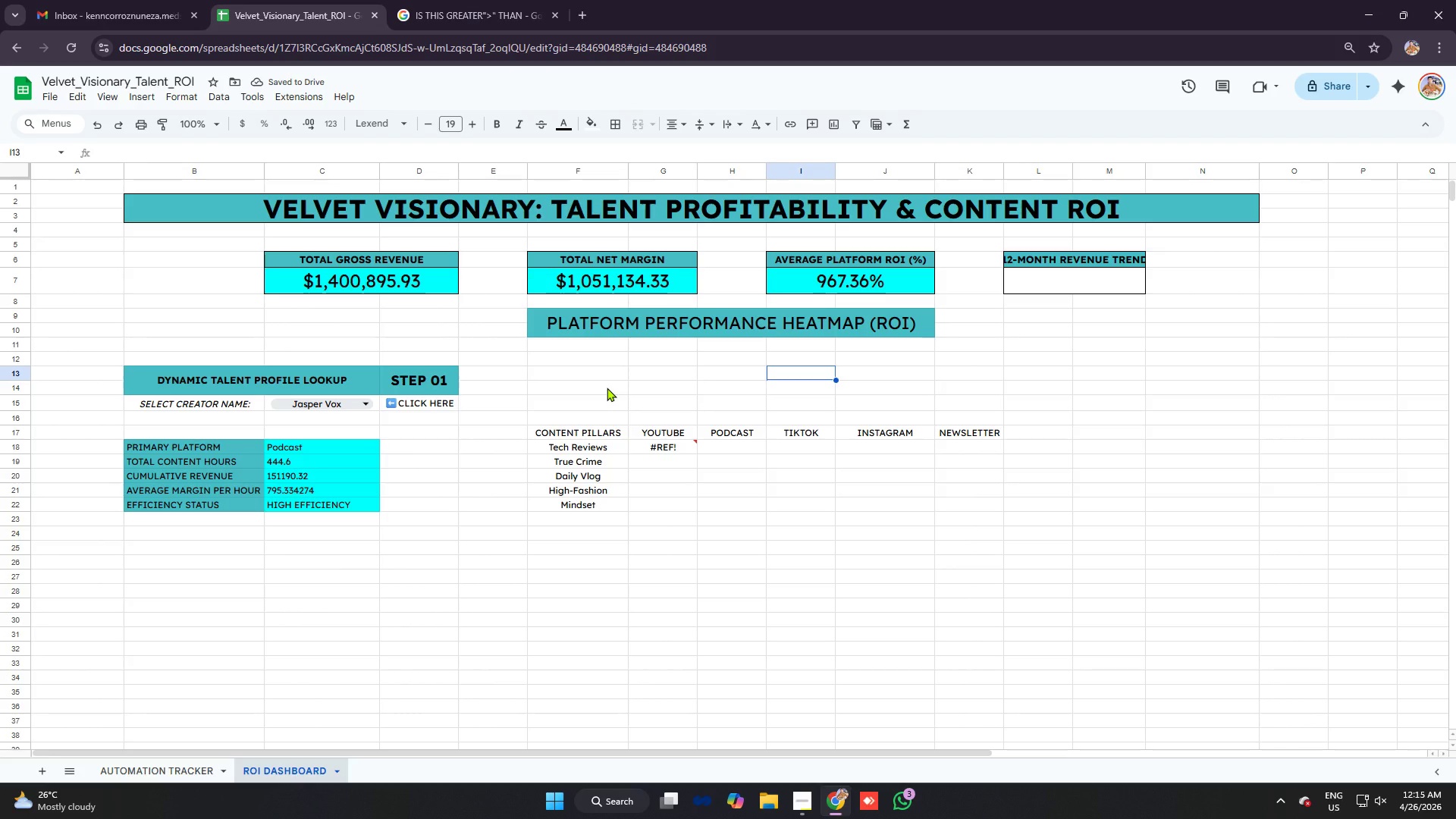 
wait(6.81)
 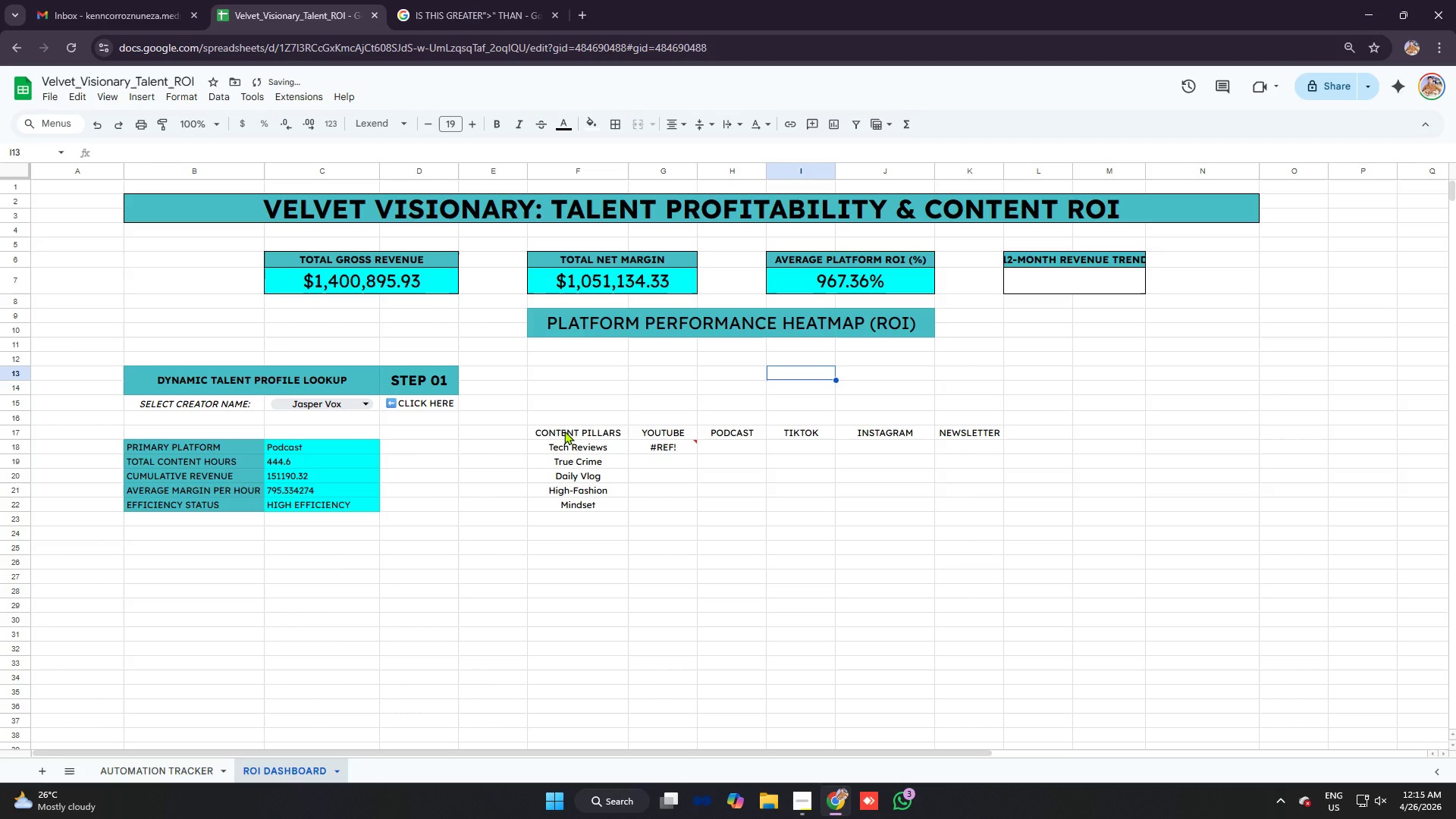 
left_click_drag(start_coordinate=[664, 430], to_coordinate=[982, 431])
 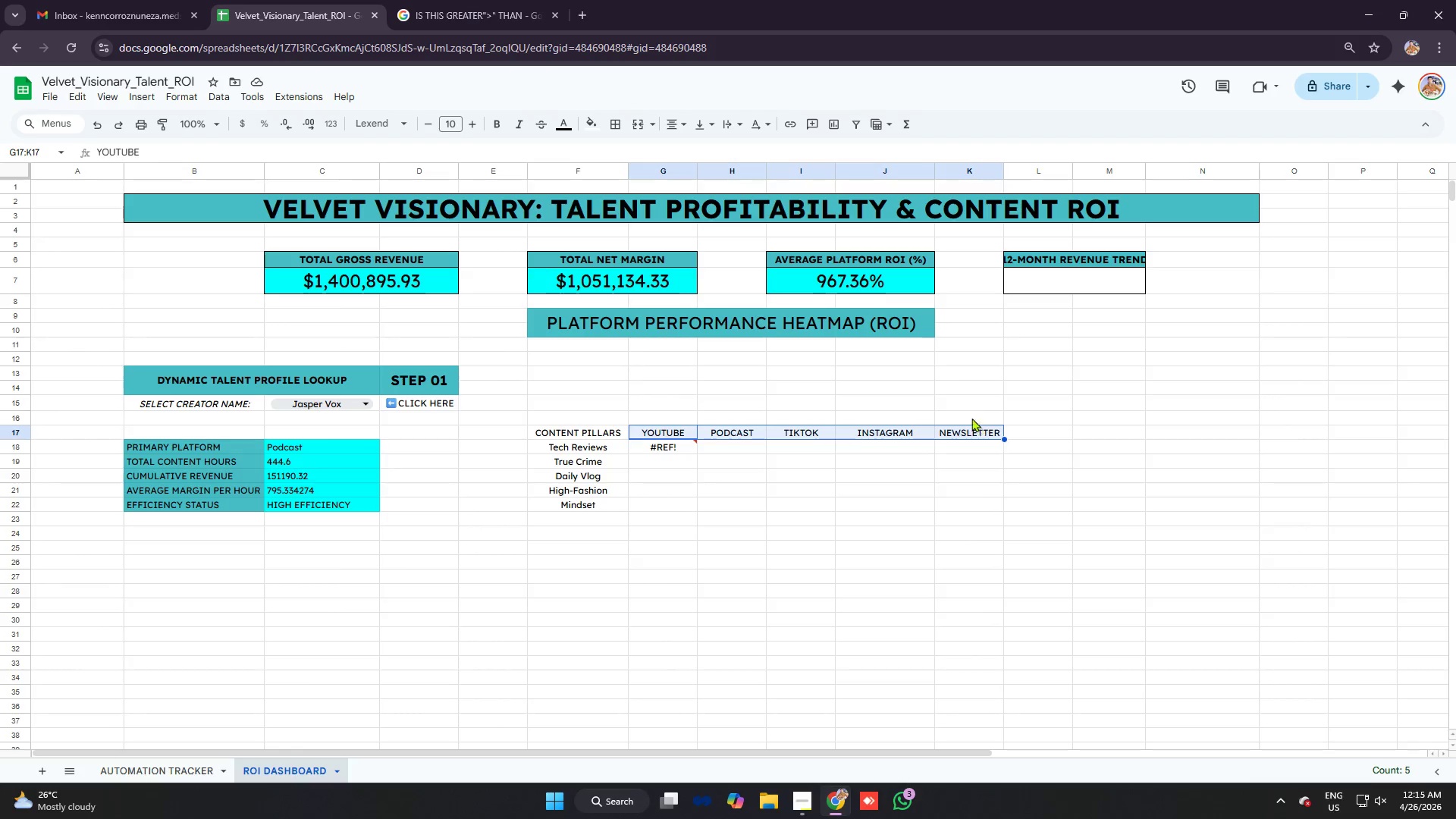 
key(Control+C)
 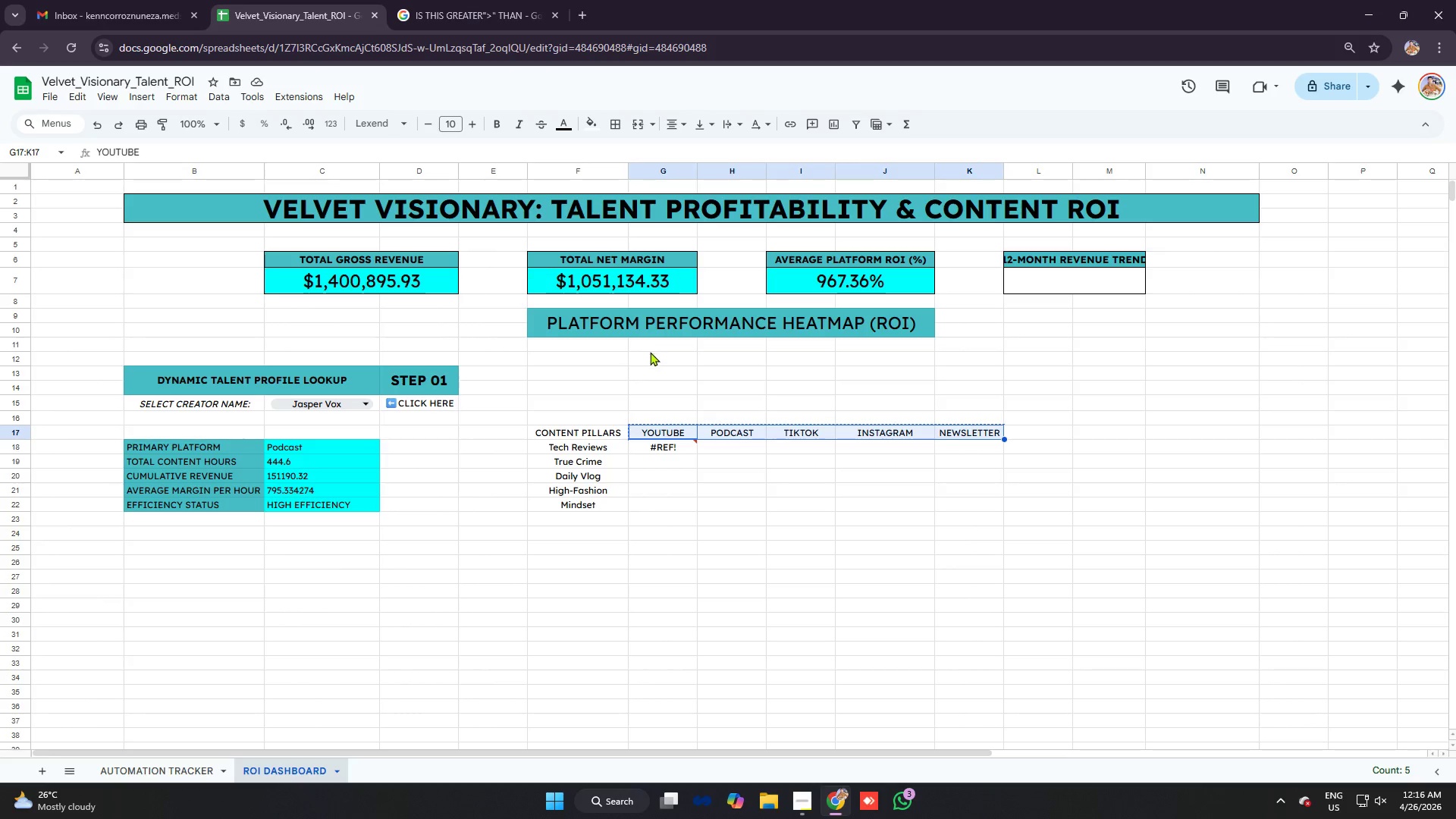 
left_click([650, 352])
 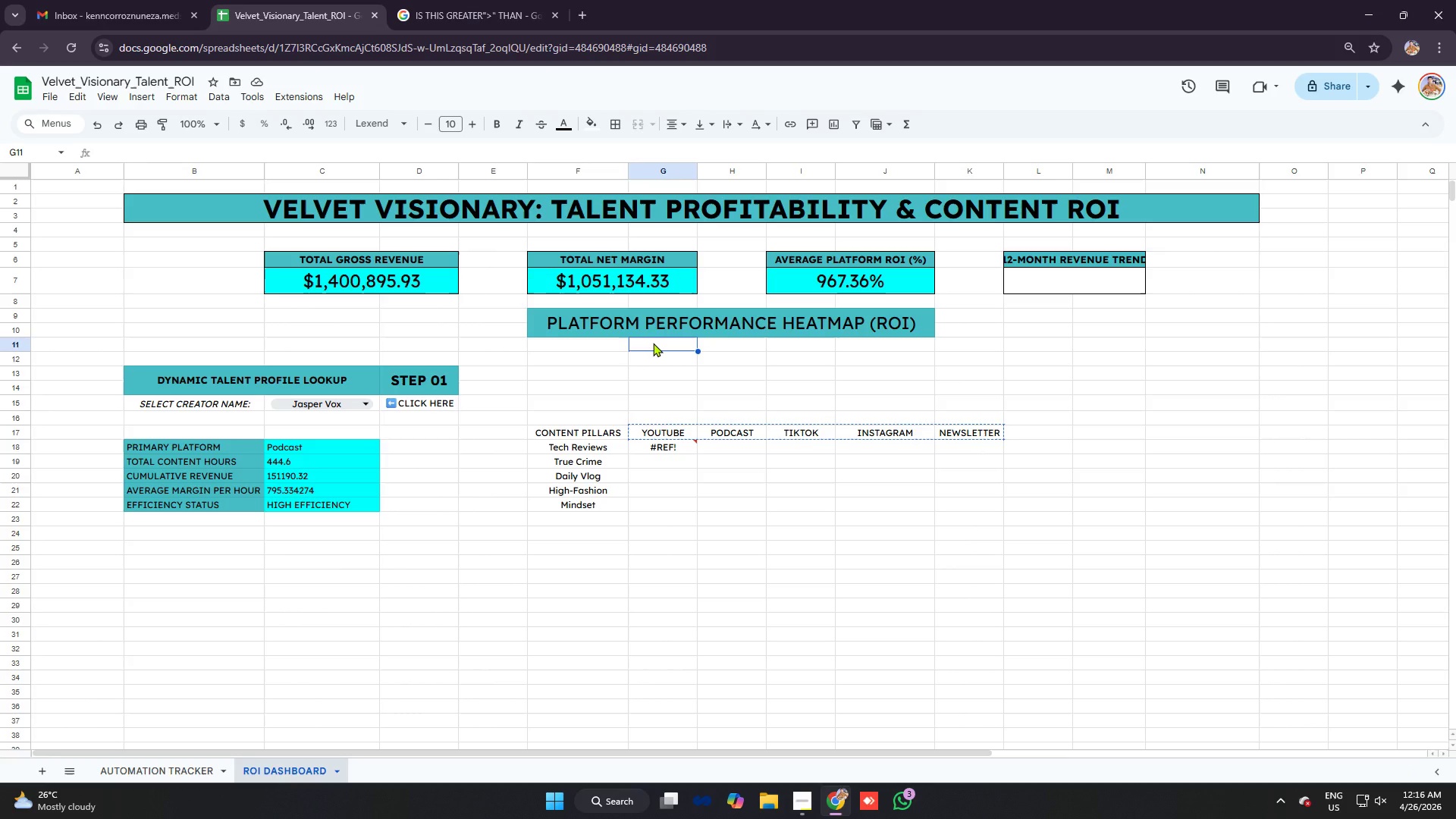 
wait(5.05)
 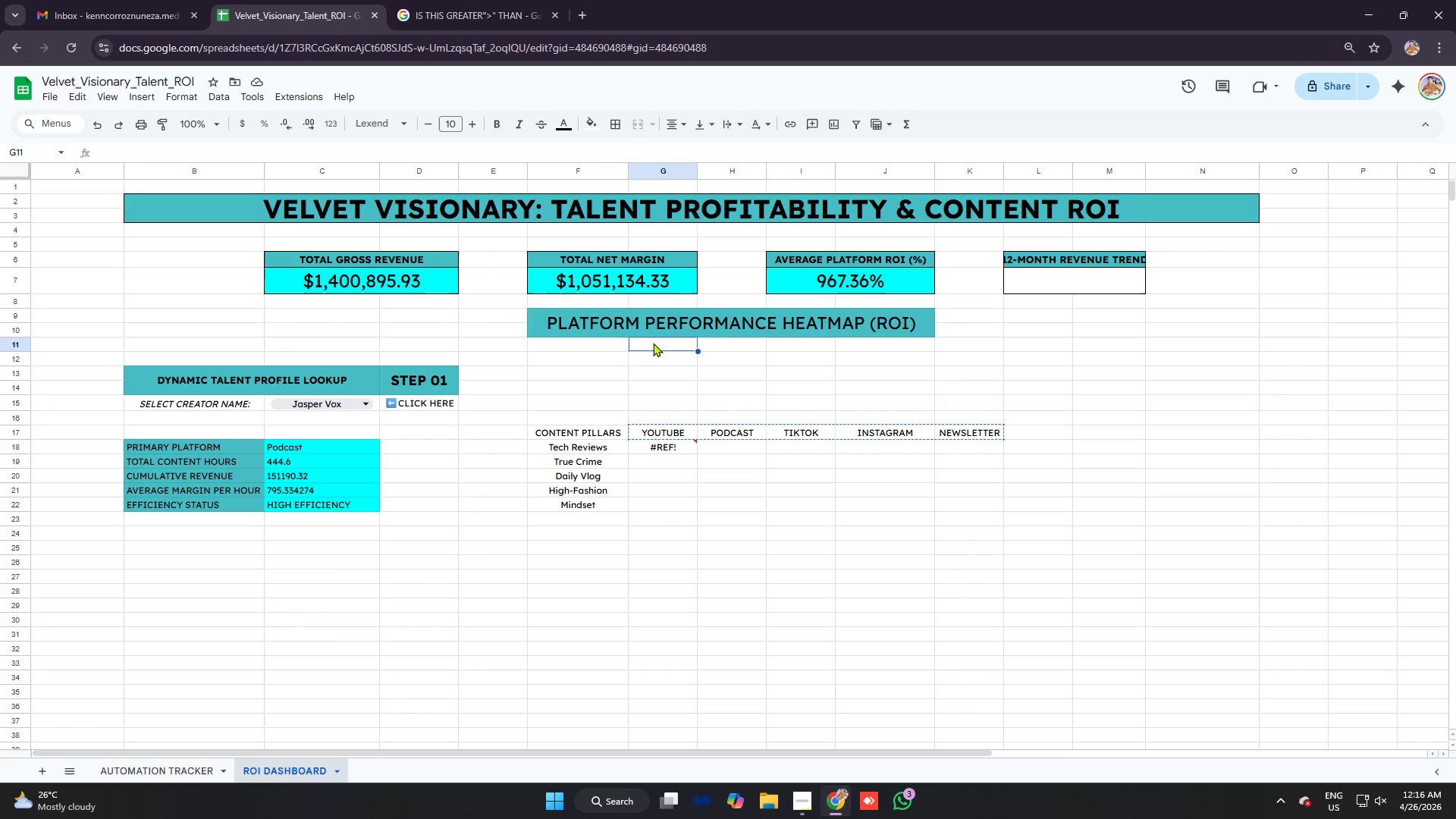 
key(Control+V)
 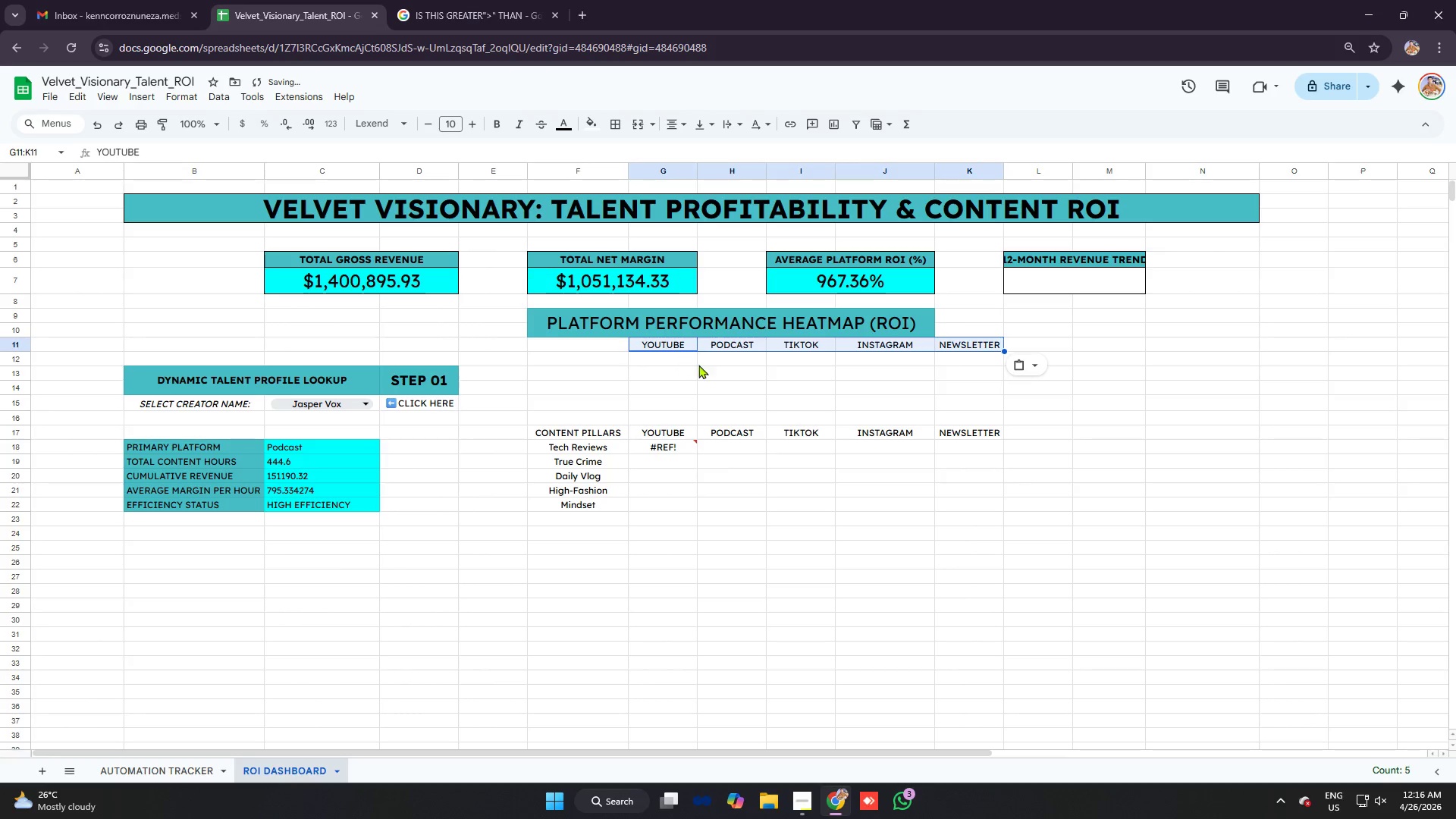 
left_click([799, 372])
 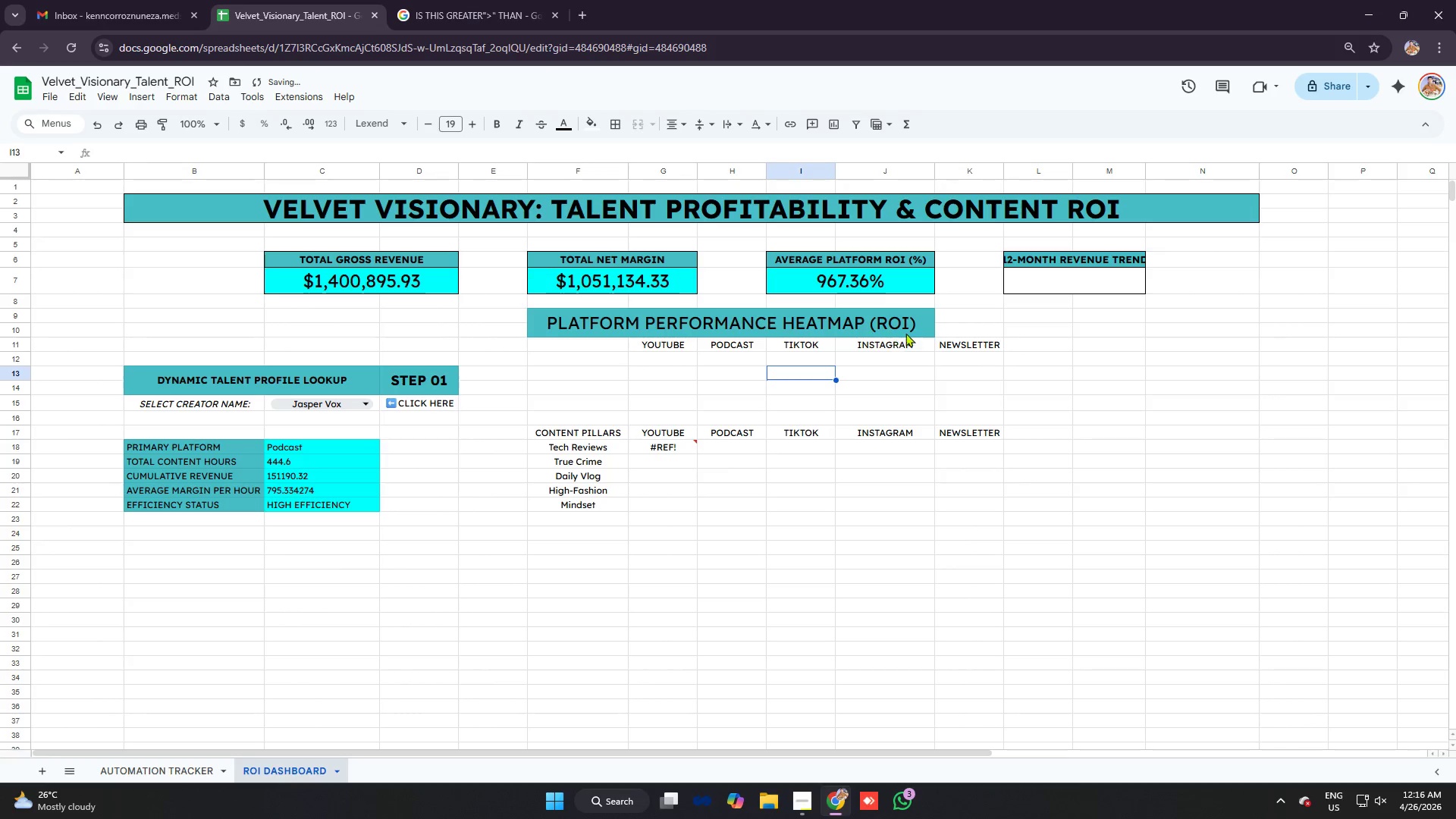 
left_click_drag(start_coordinate=[927, 318], to_coordinate=[972, 317])
 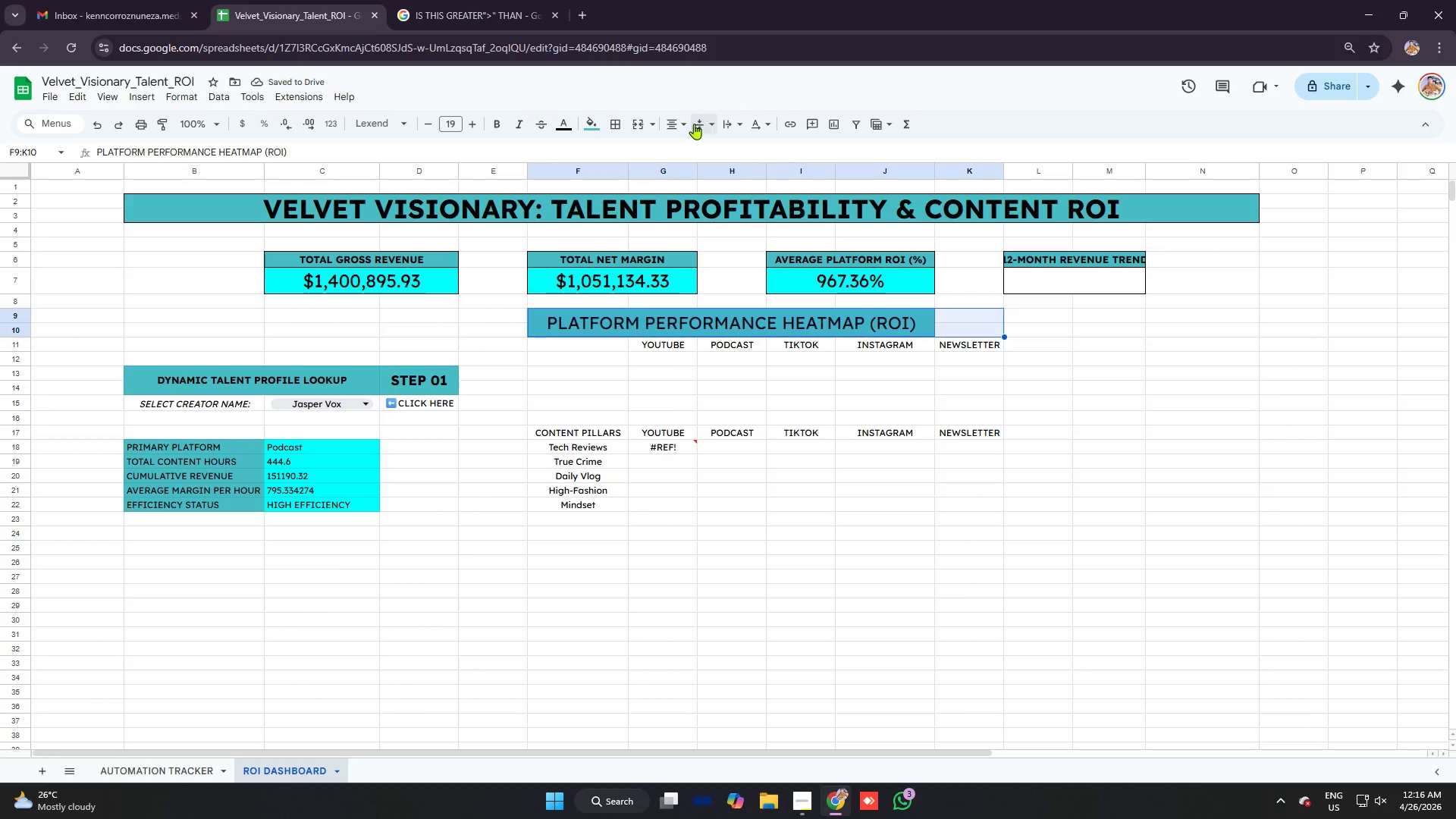 
left_click([643, 121])
 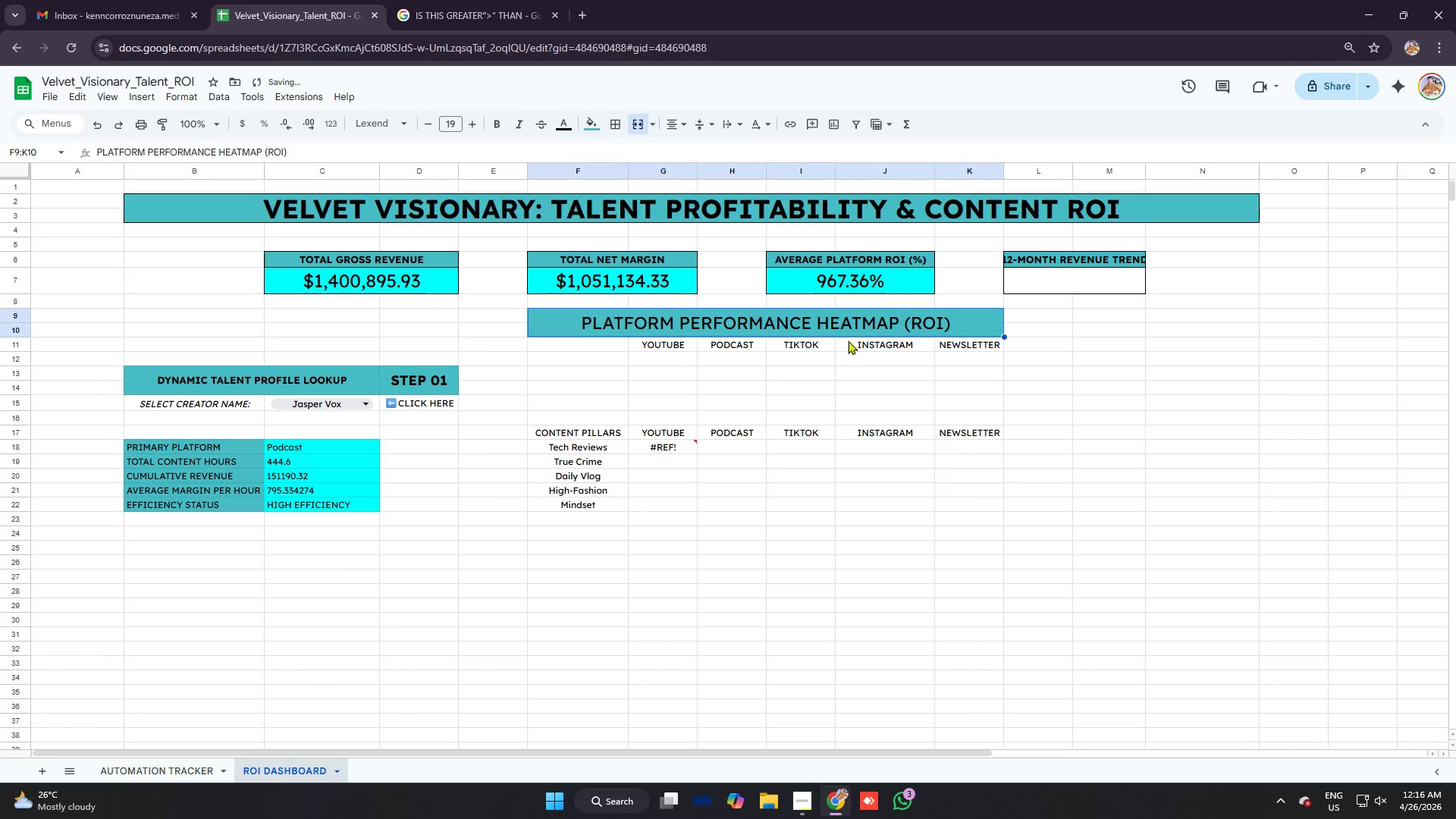 
left_click([858, 356])
 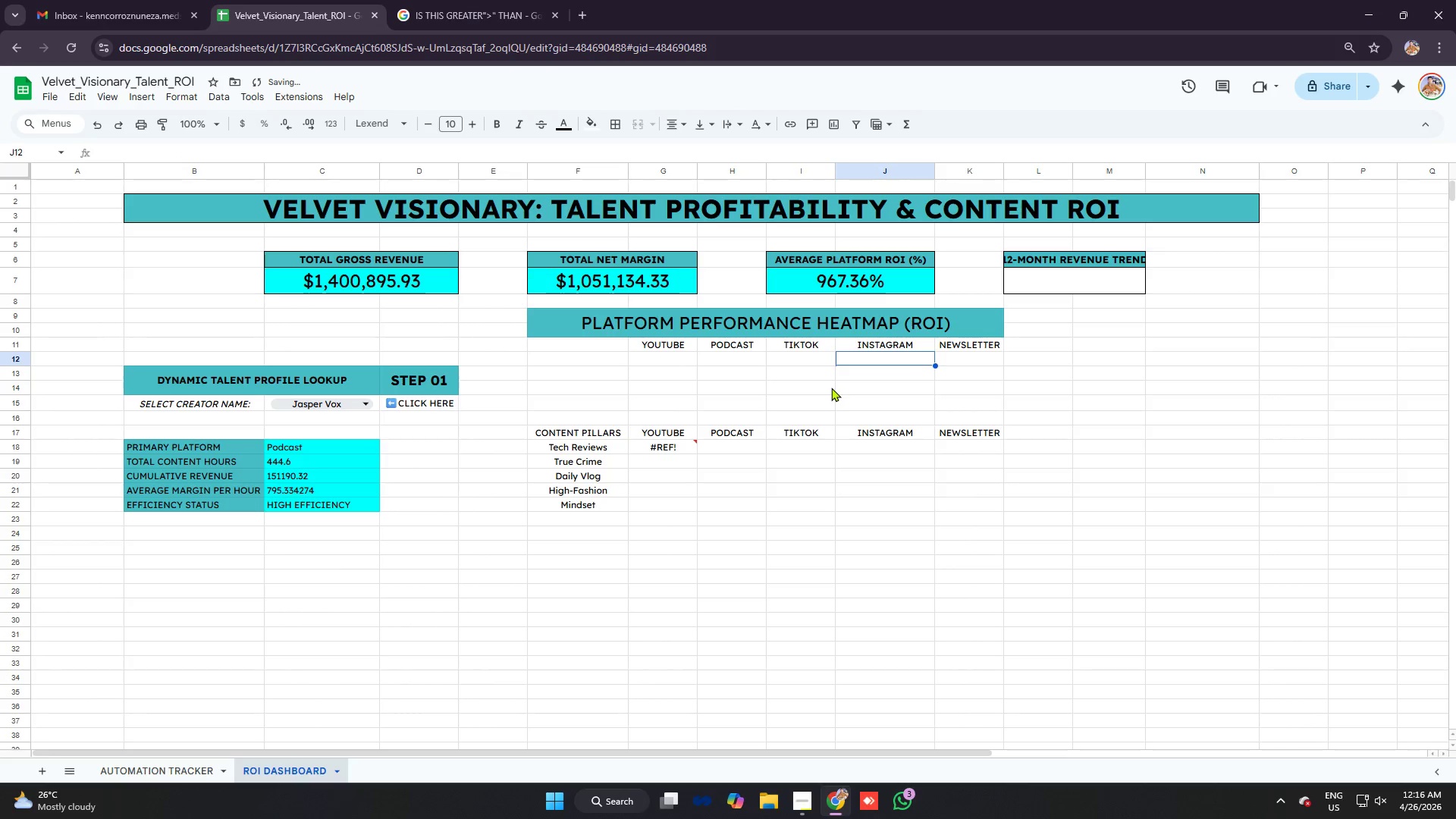 
left_click([830, 388])
 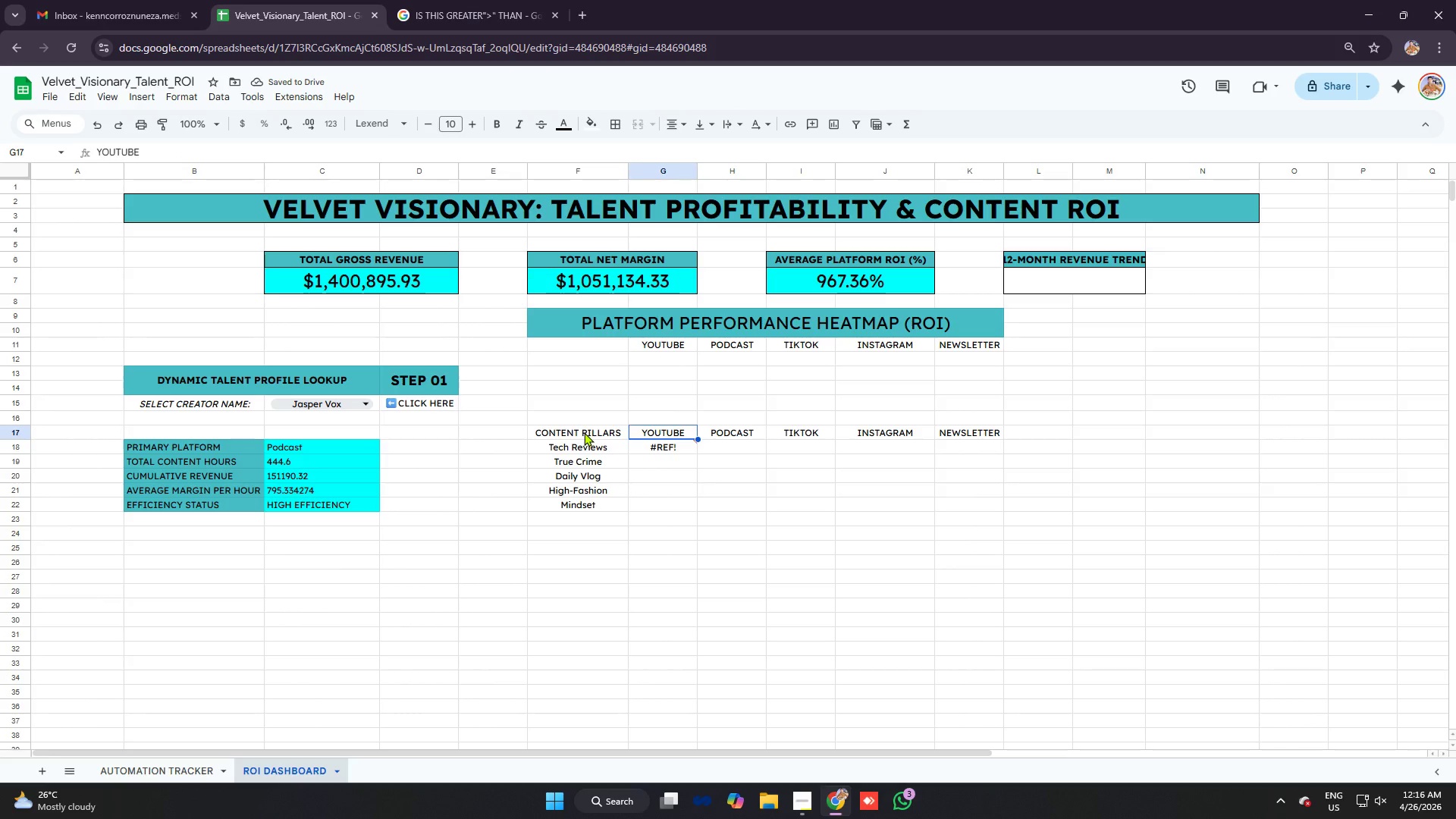 
left_click_drag(start_coordinate=[575, 447], to_coordinate=[586, 504])
 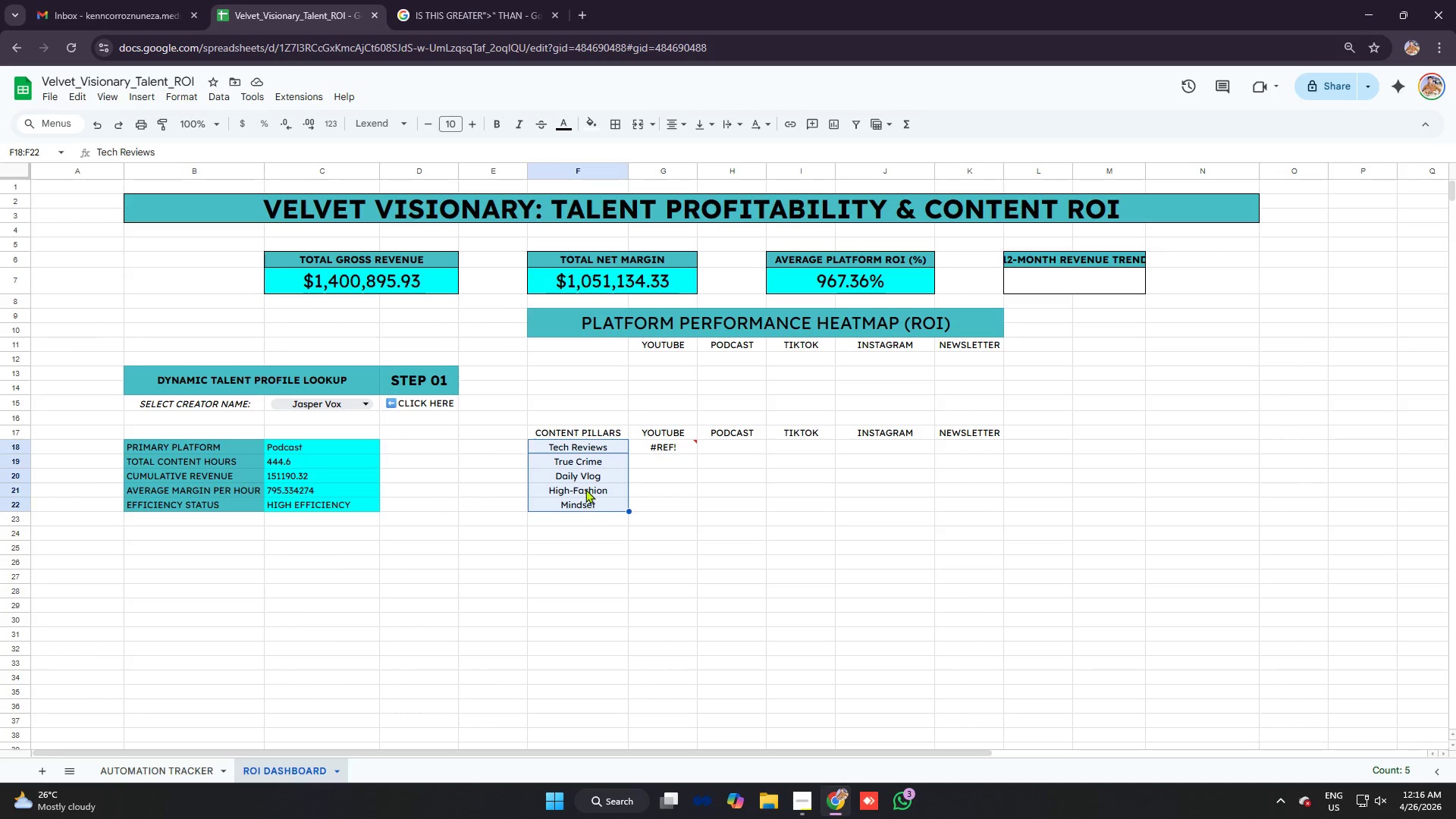 
key(Control+C)
 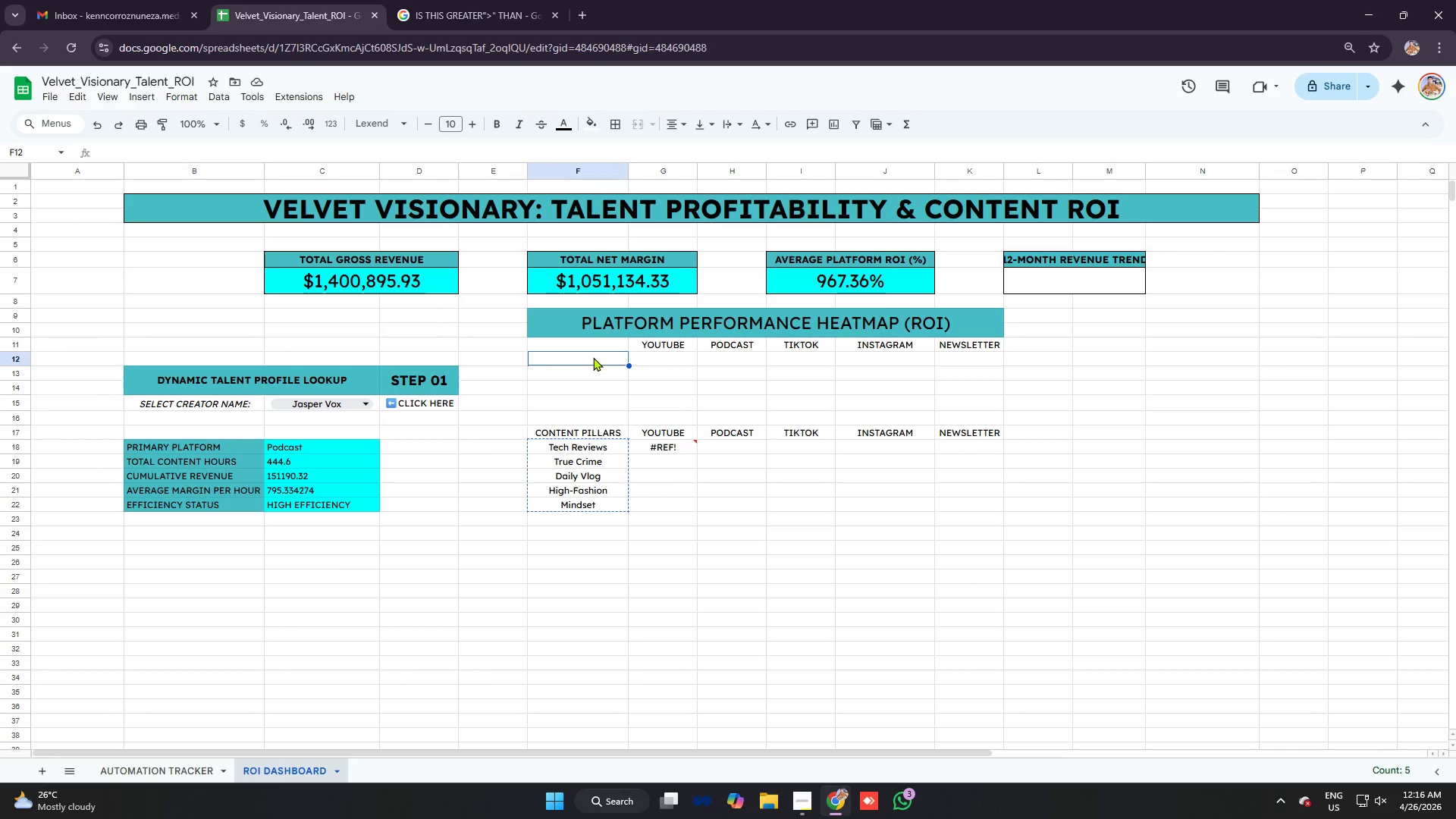 
key(Control+V)
 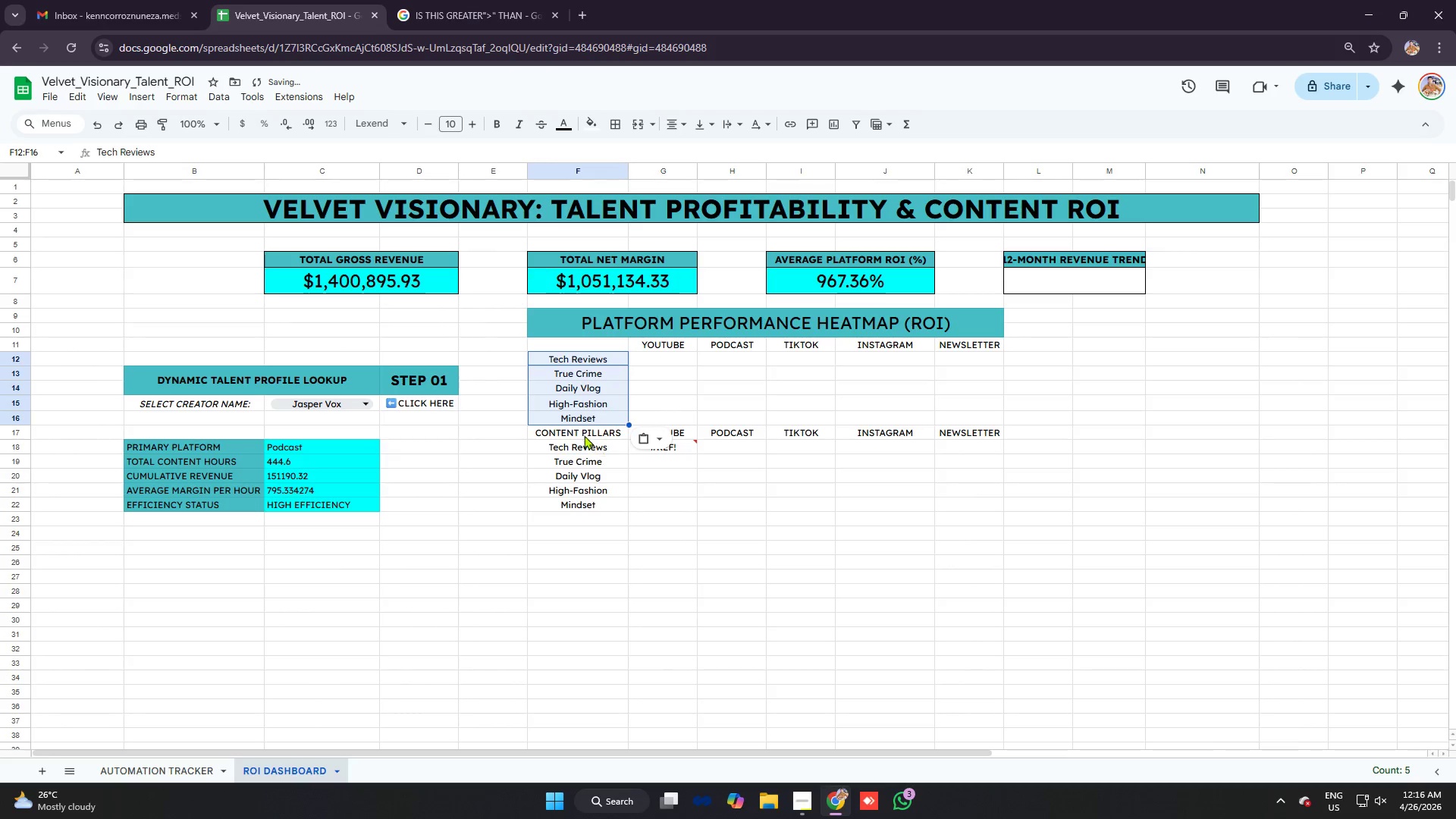 
left_click_drag(start_coordinate=[579, 428], to_coordinate=[960, 514])
 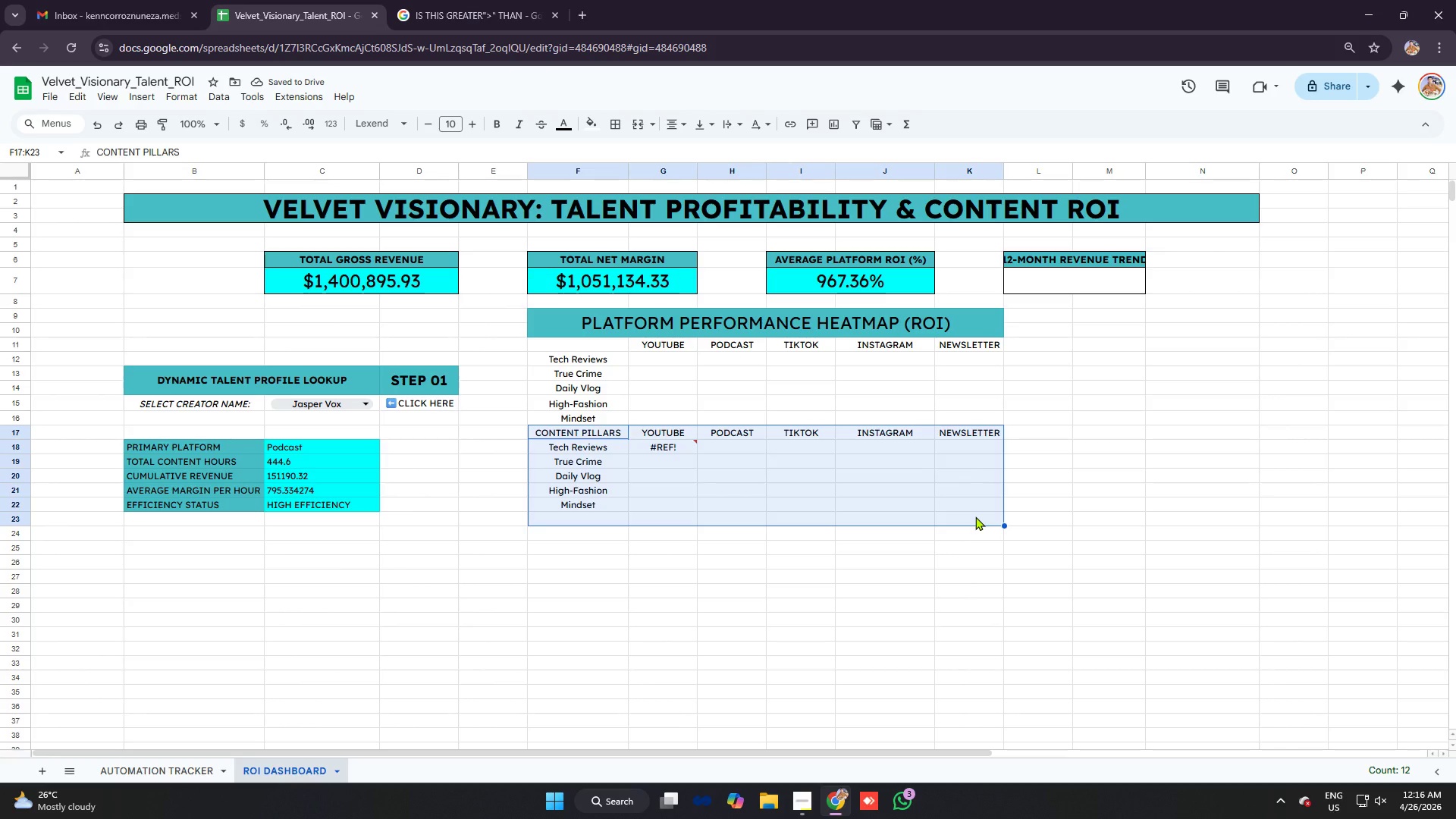 
key(Backspace)
 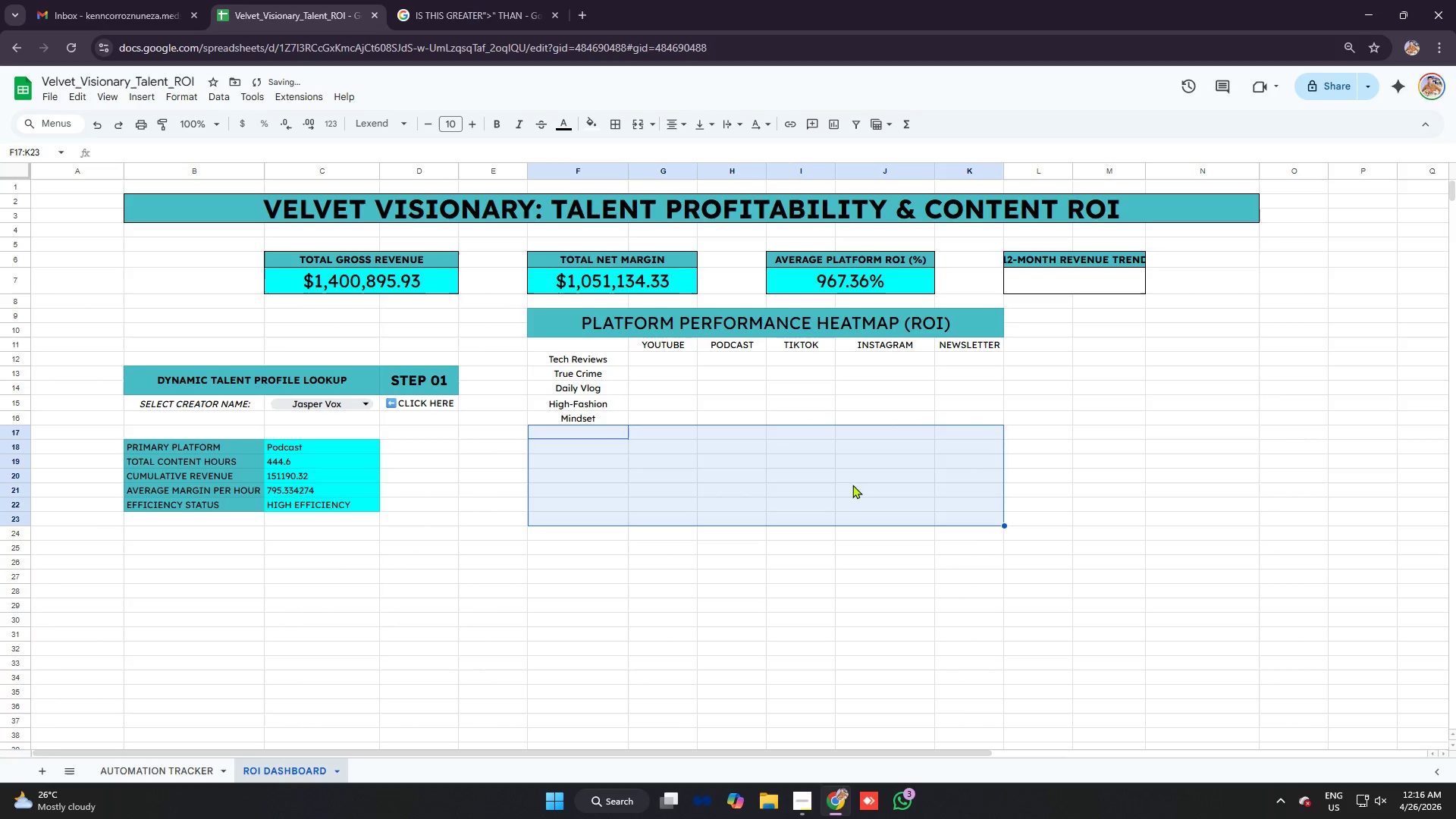 
left_click([848, 480])
 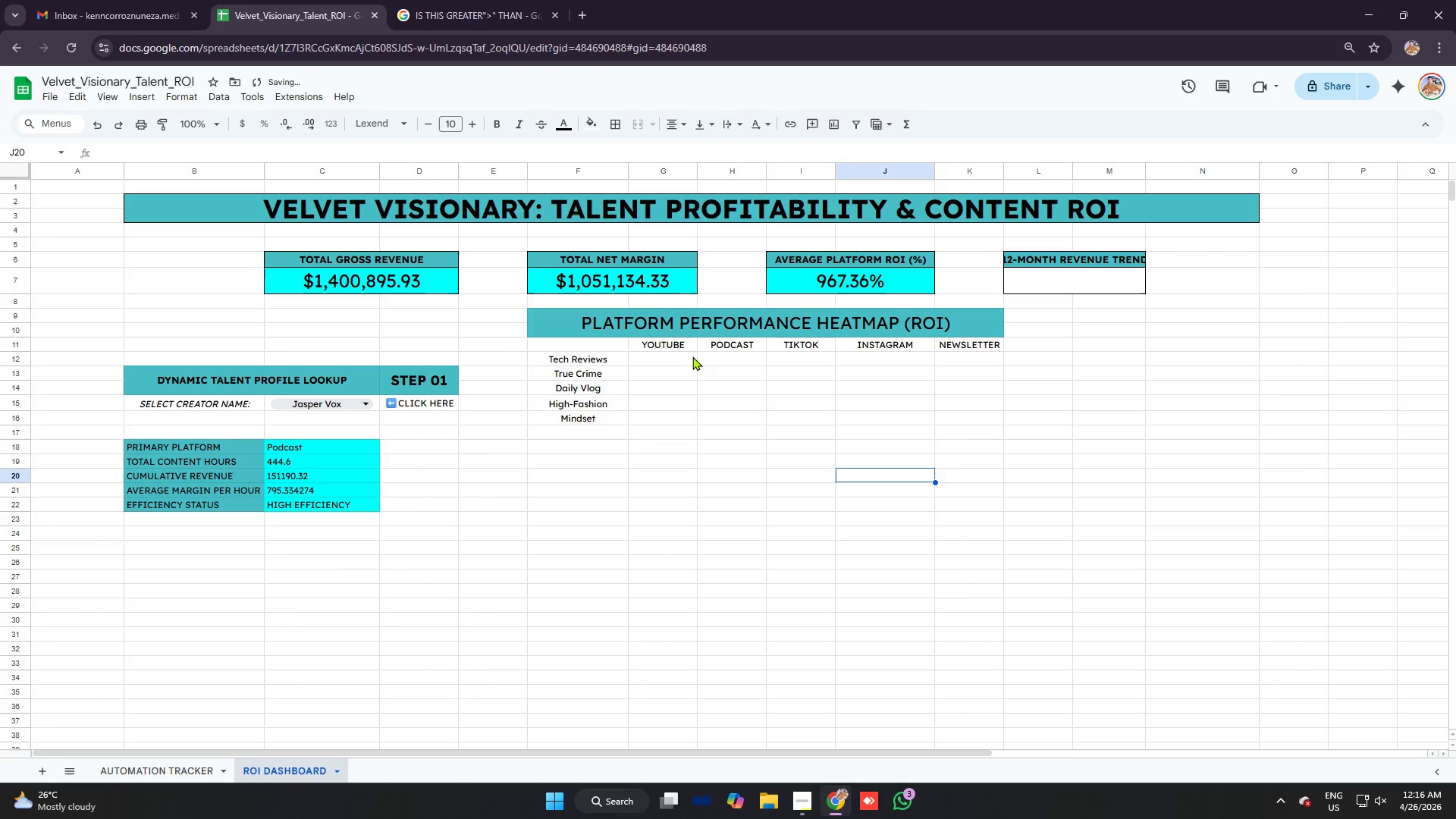 
left_click([683, 354])
 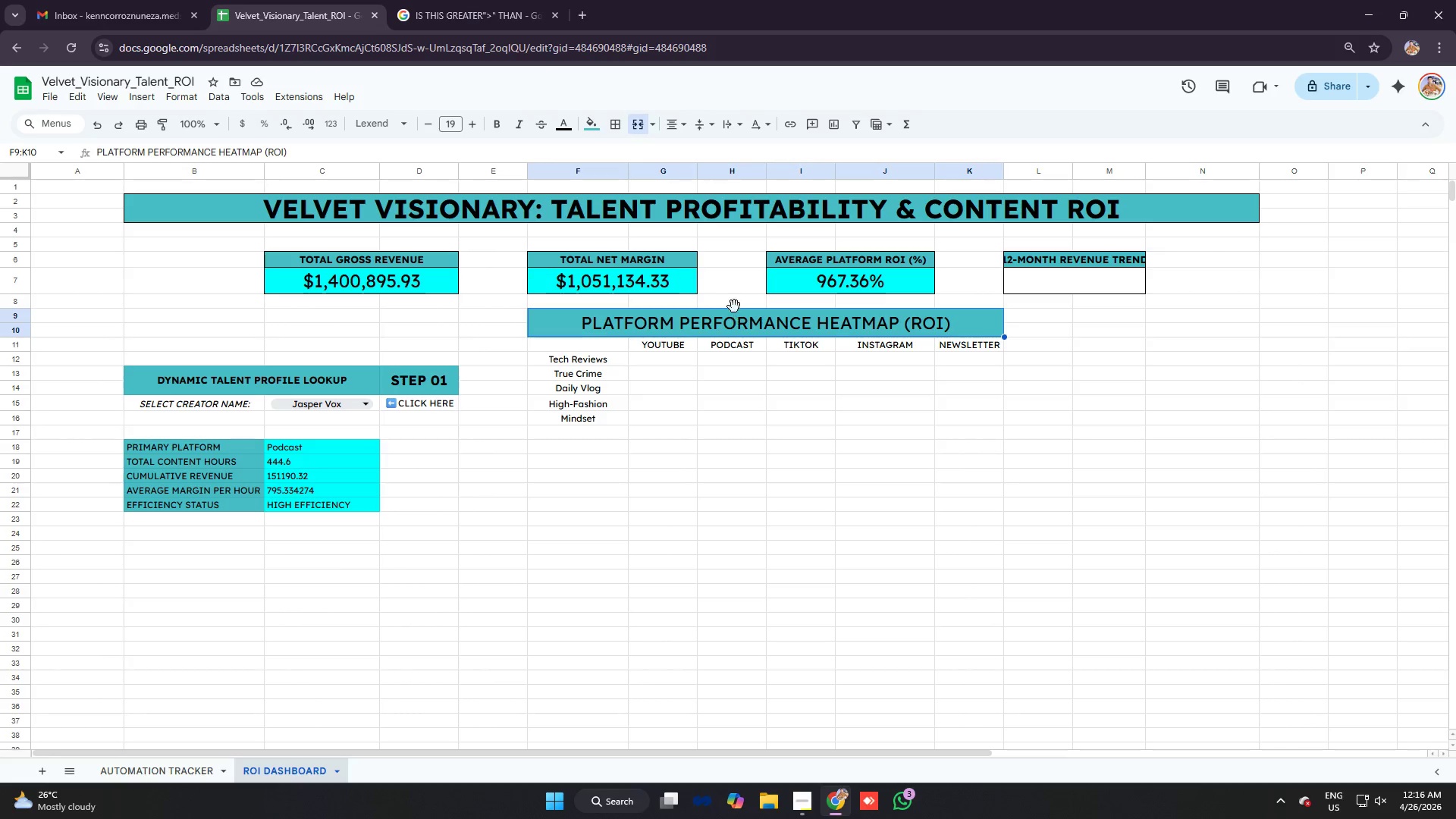 
wait(14.0)
 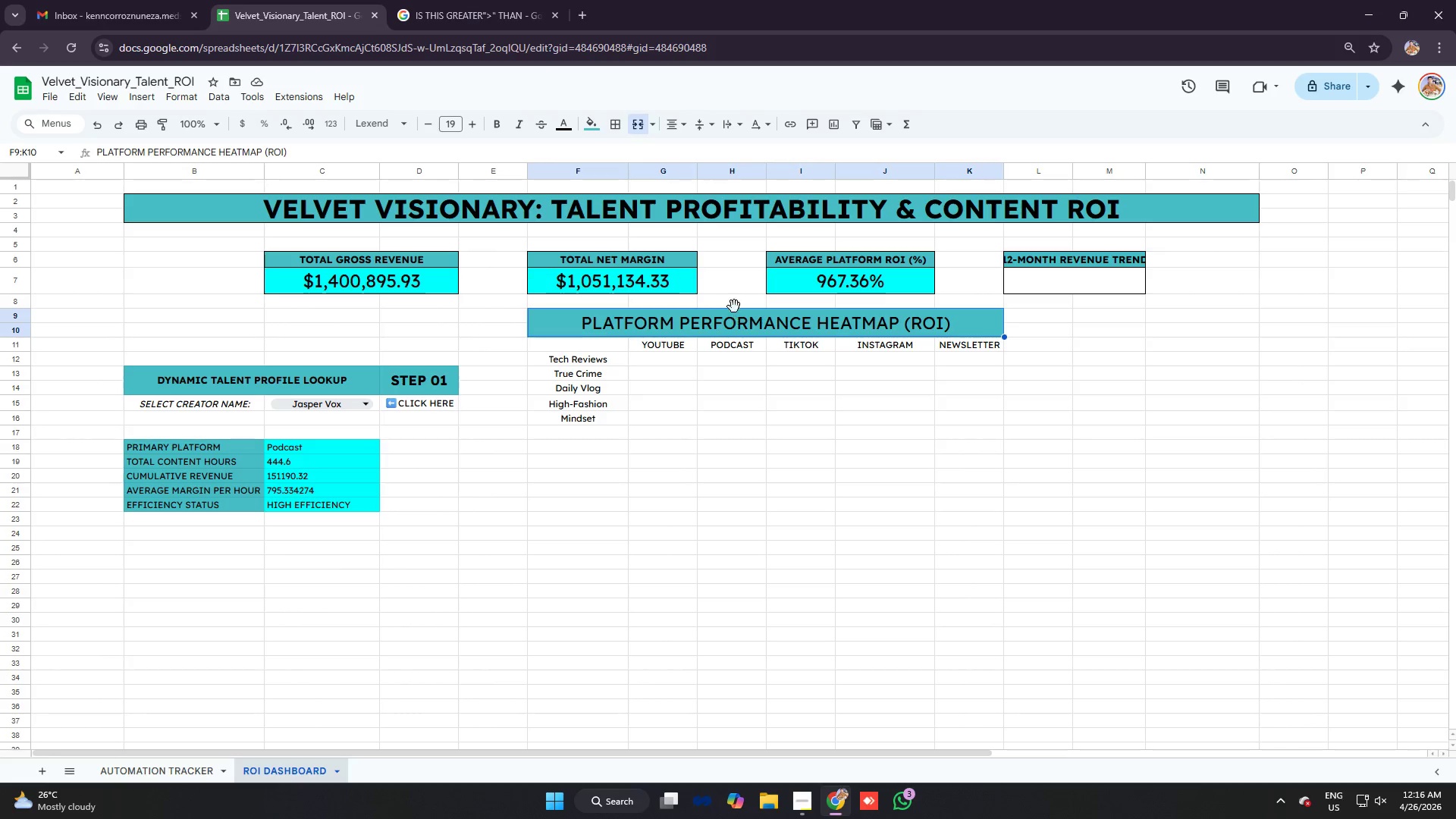 
left_click([595, 345])
 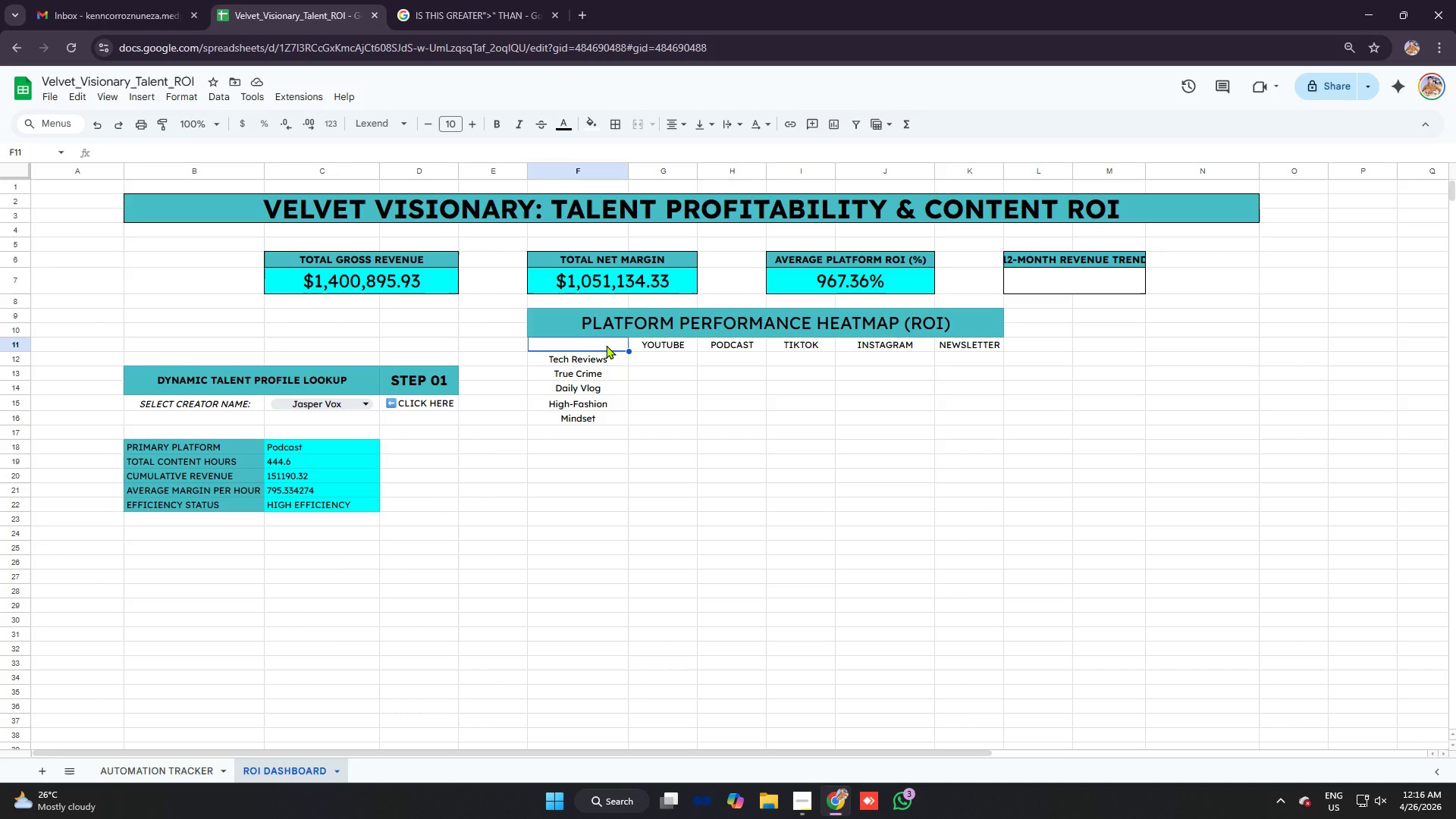 
wait(7.36)
 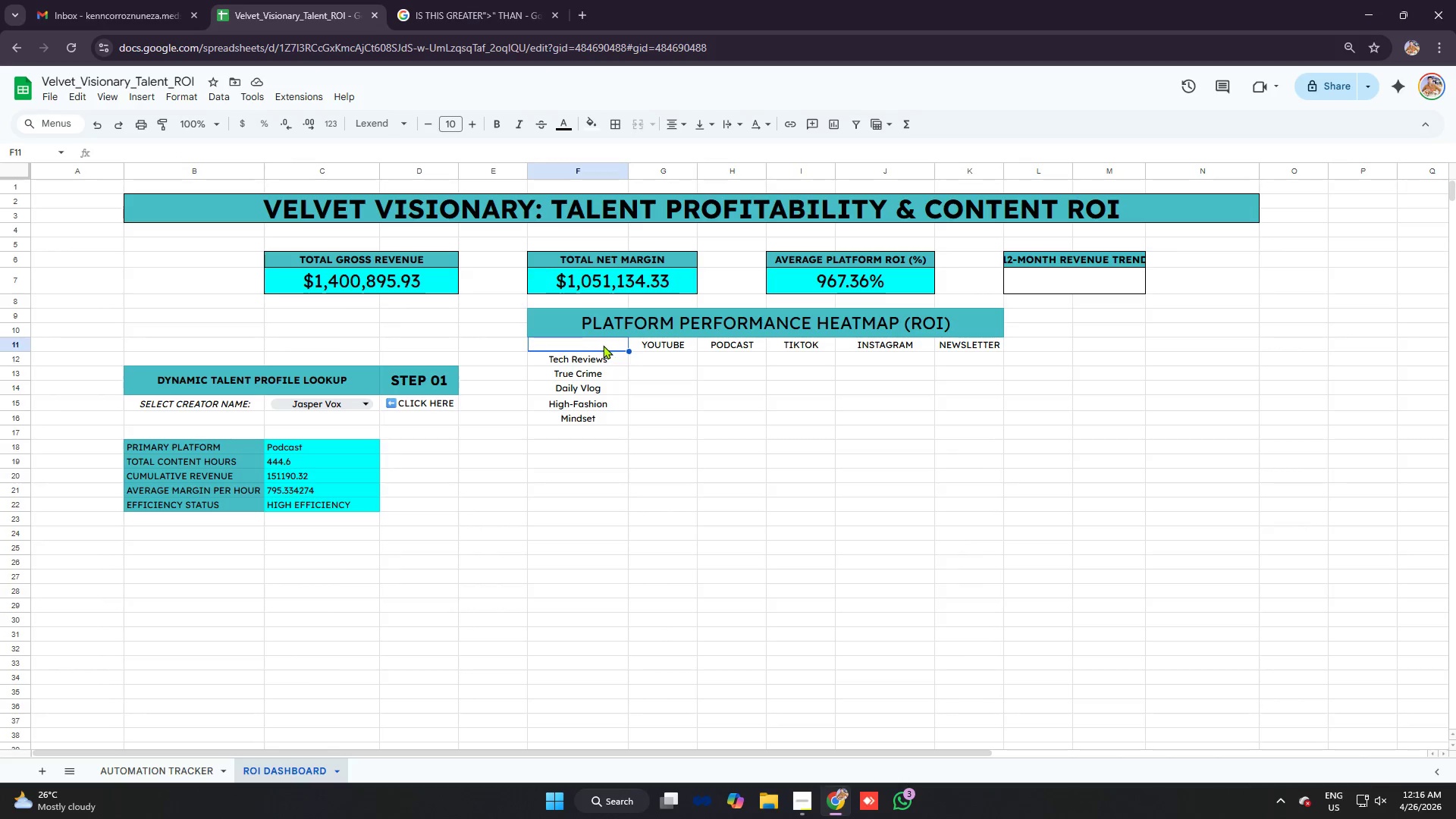 
left_click([664, 348])
 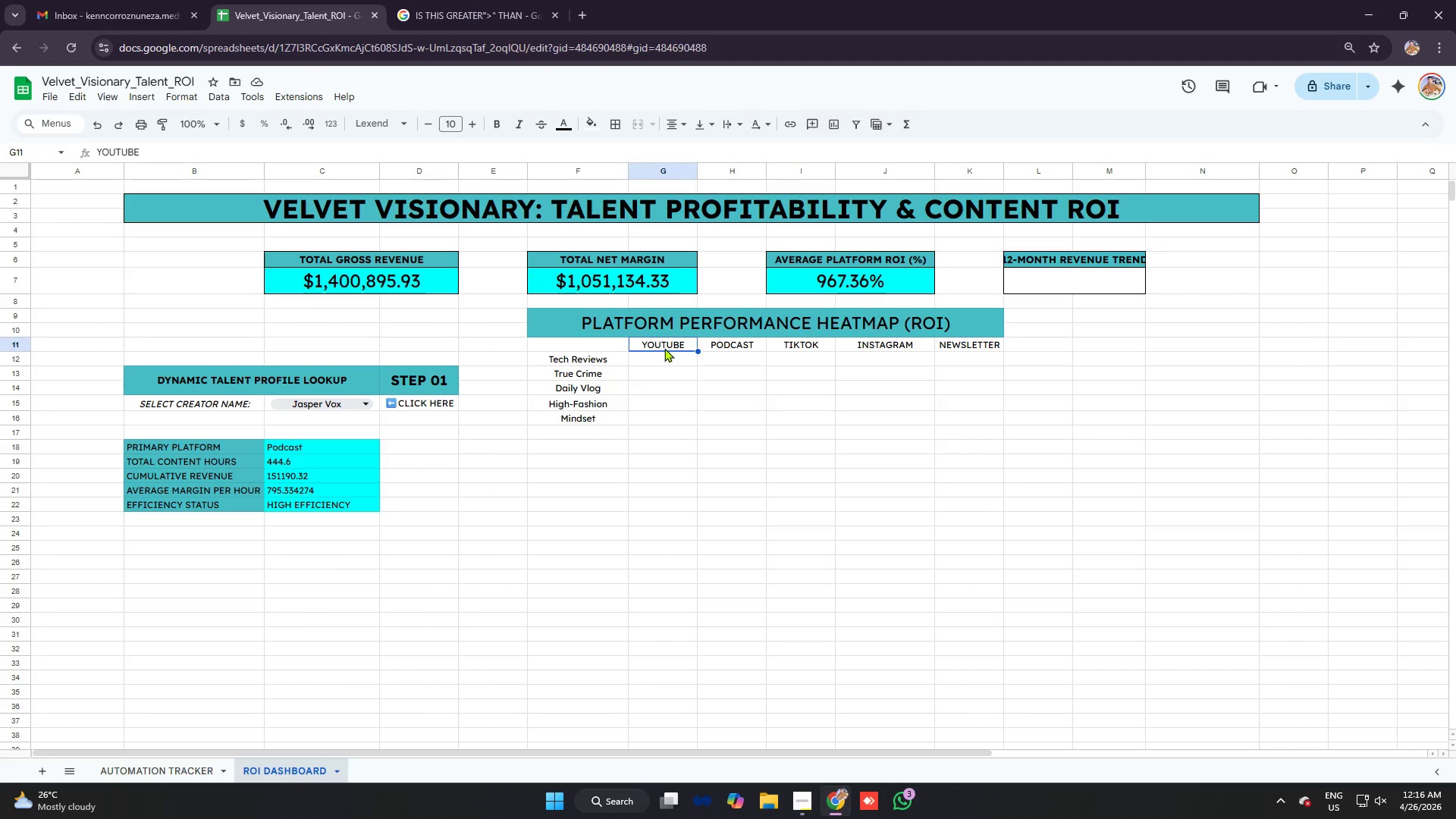 
key(Control+Z)
 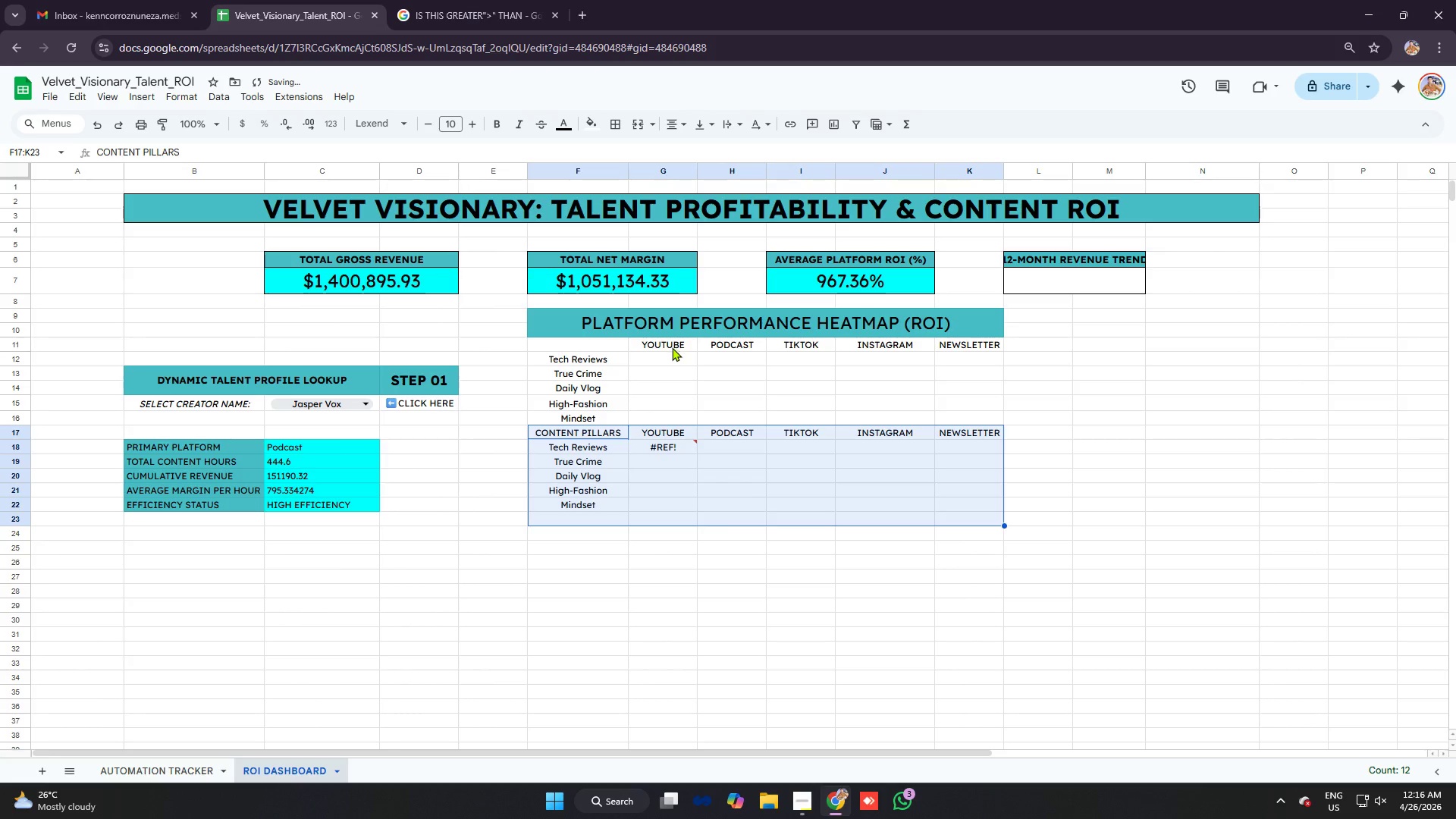 
key(Control+Y)
 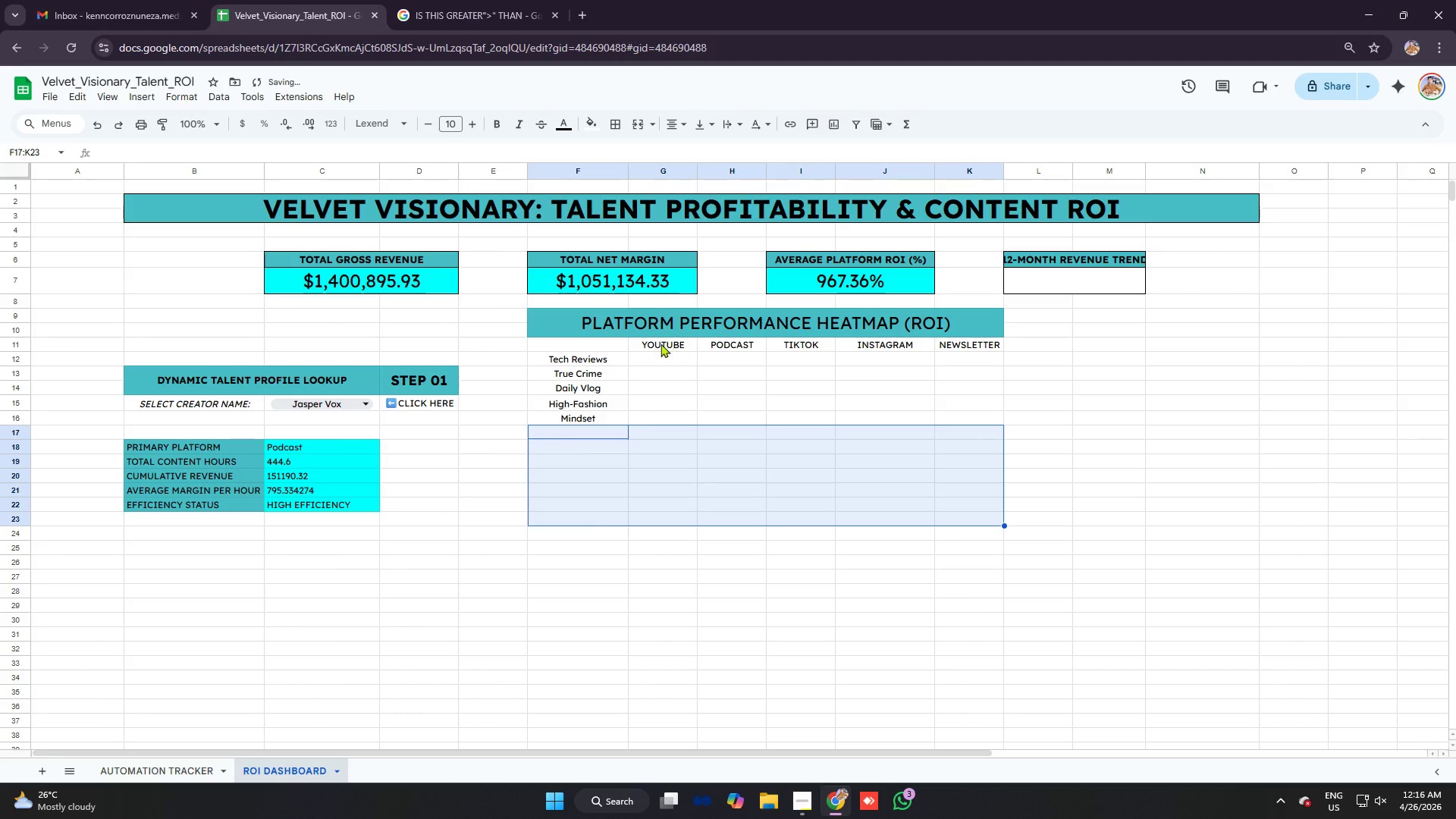 
left_click_drag(start_coordinate=[650, 341], to_coordinate=[1007, 356])
 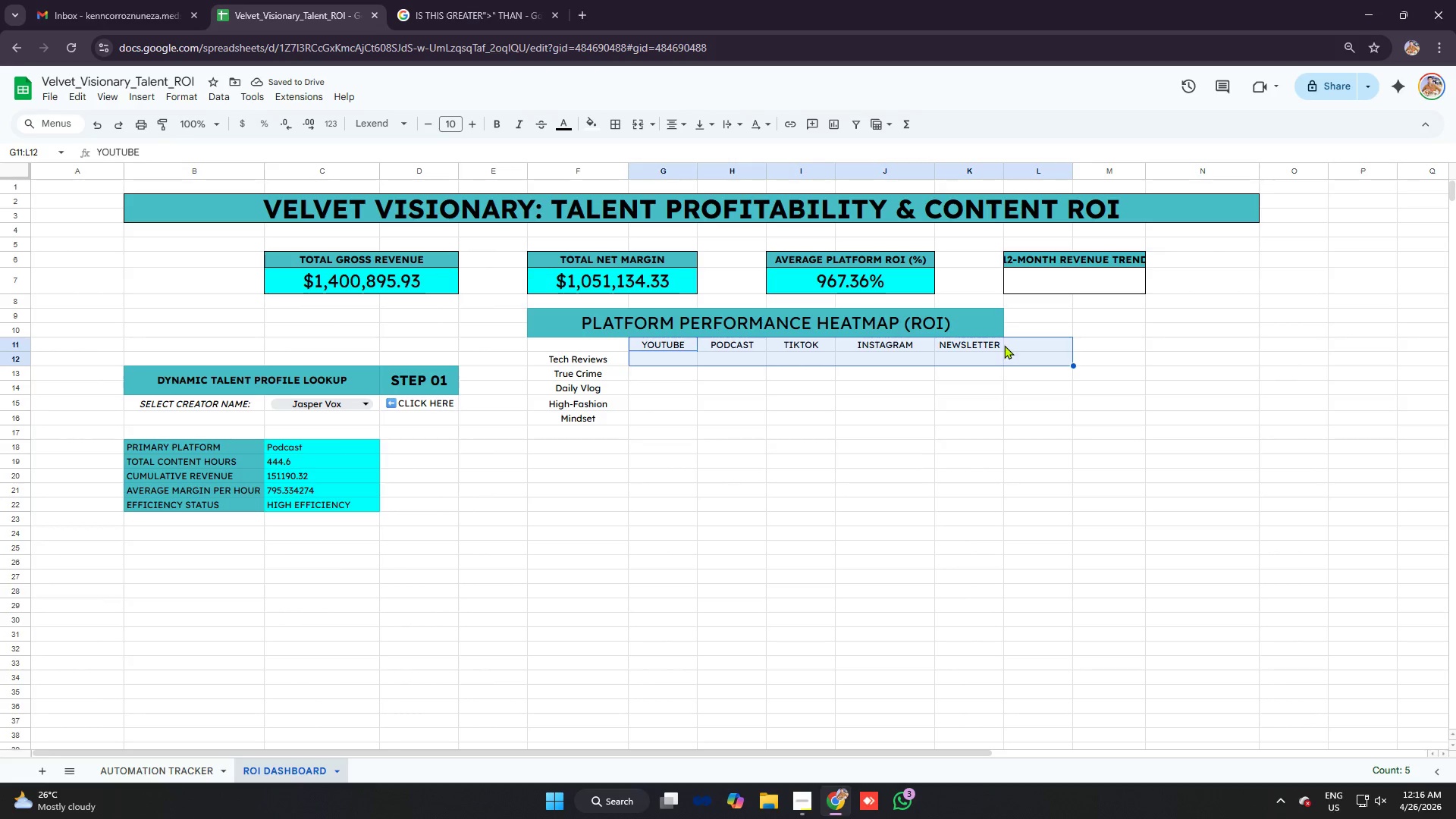 
left_click([1004, 345])
 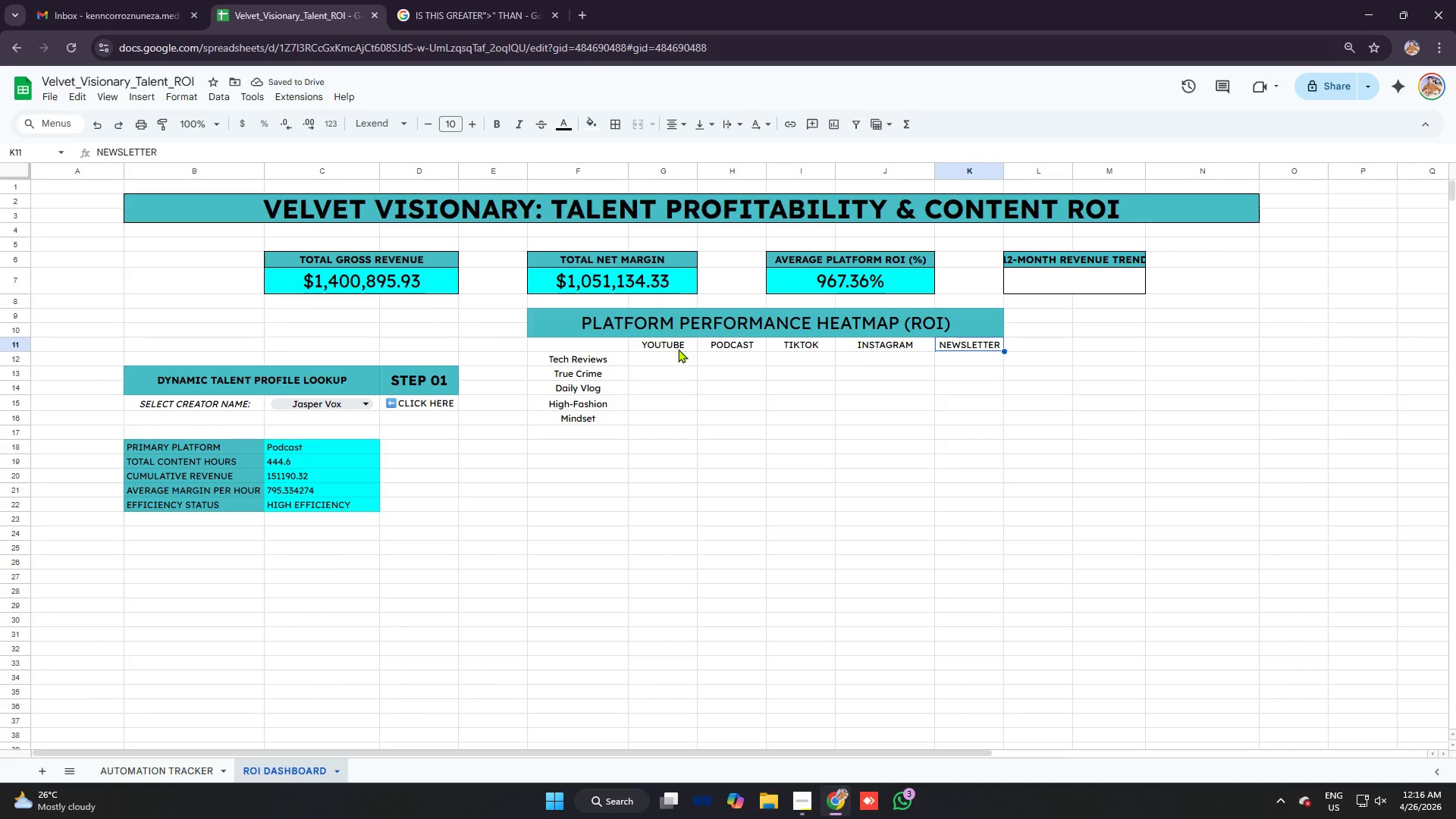 
left_click_drag(start_coordinate=[670, 347], to_coordinate=[940, 348])
 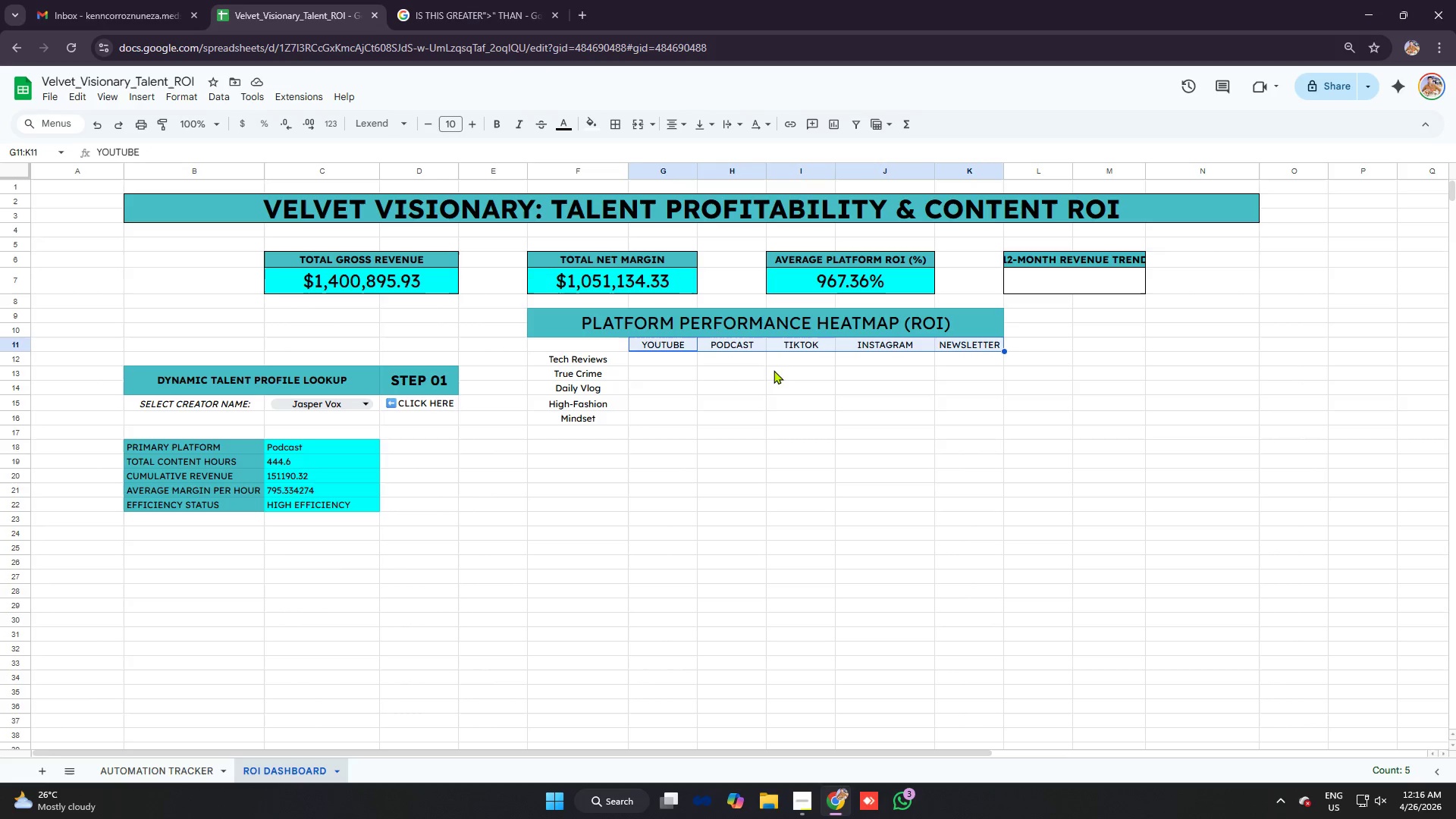 
key(Control+C)
 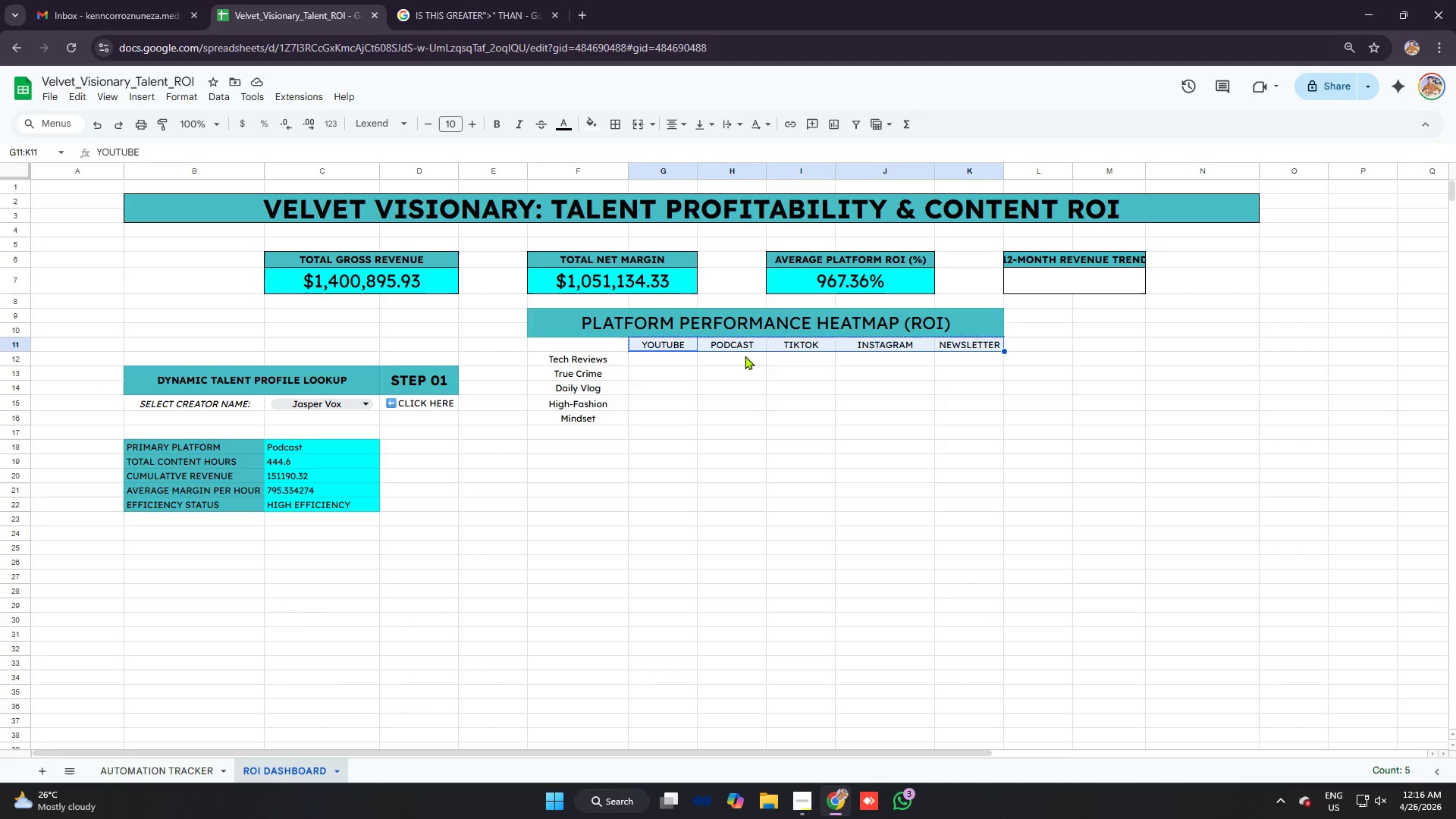 
key(Backspace)
 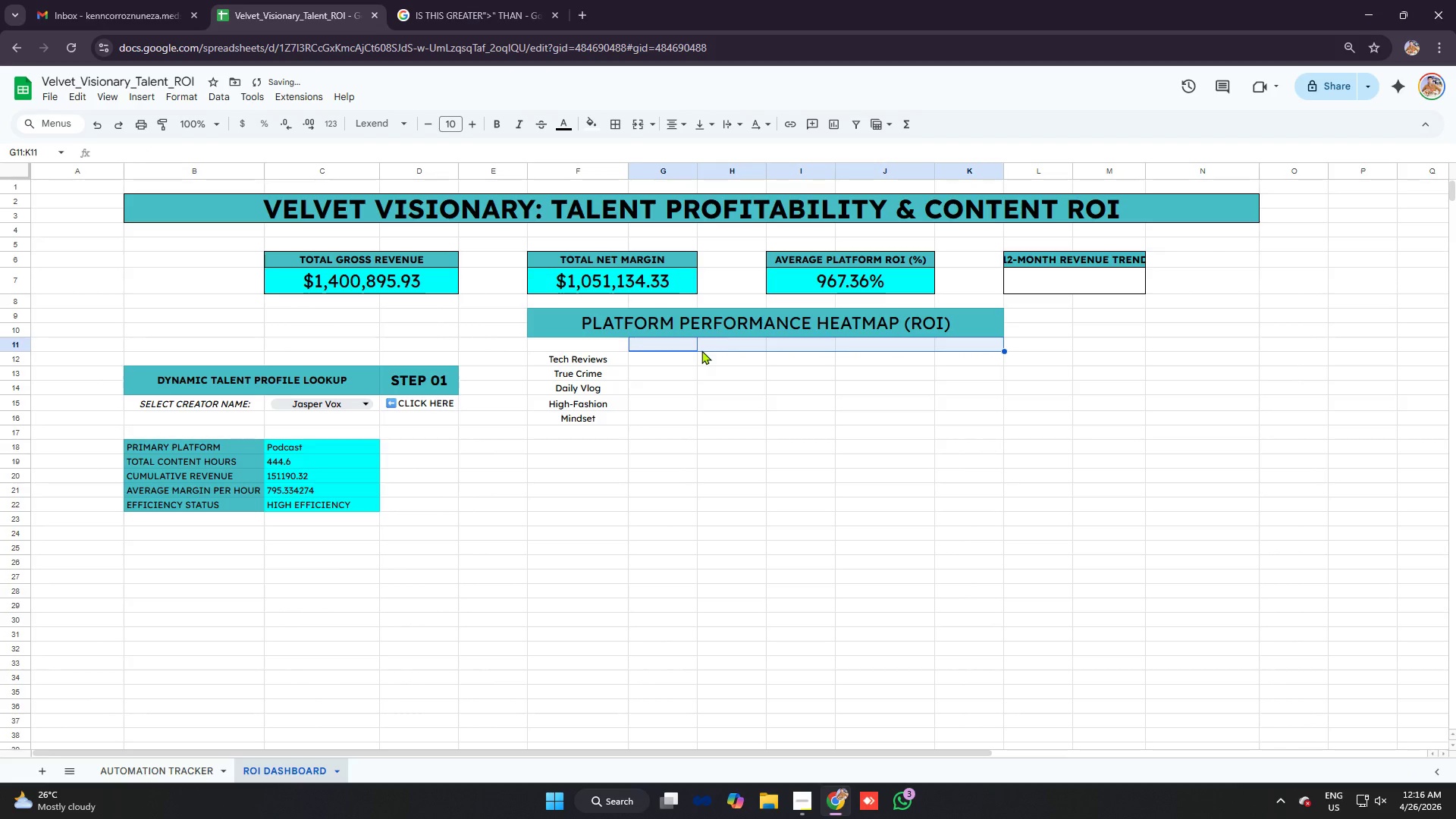 
left_click([729, 344])
 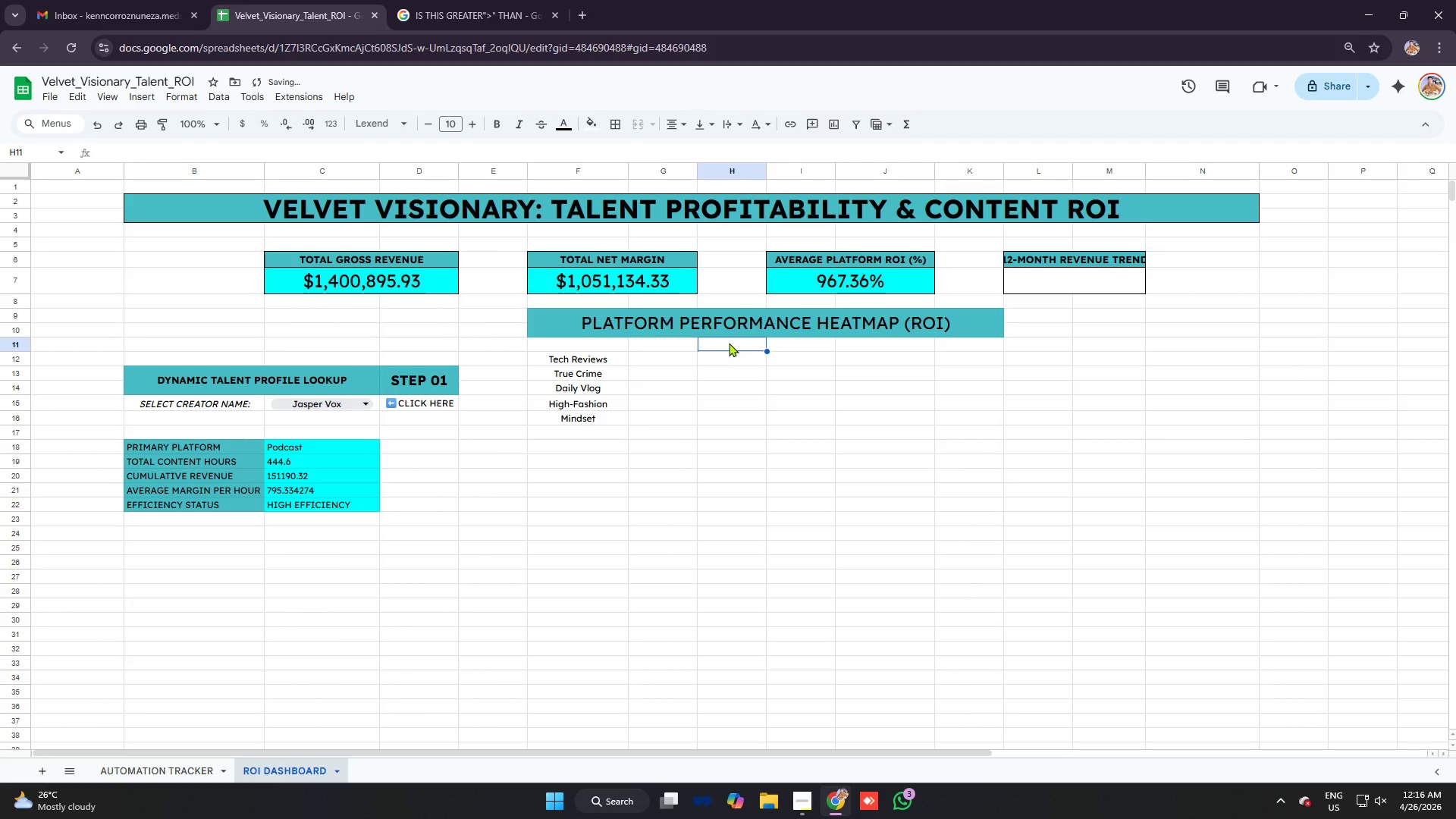 
key(Control+C)
 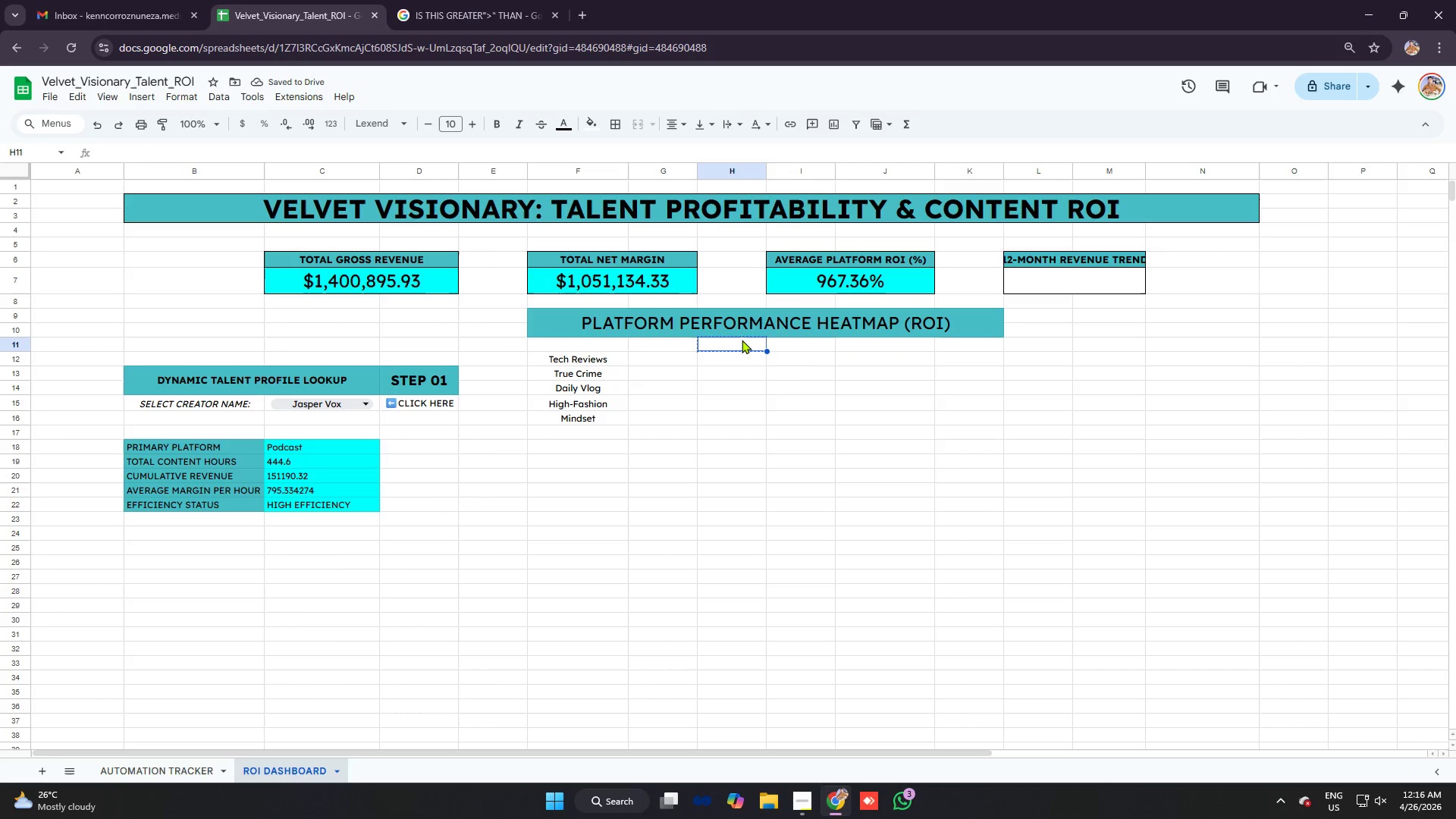 
key(Control+V)
 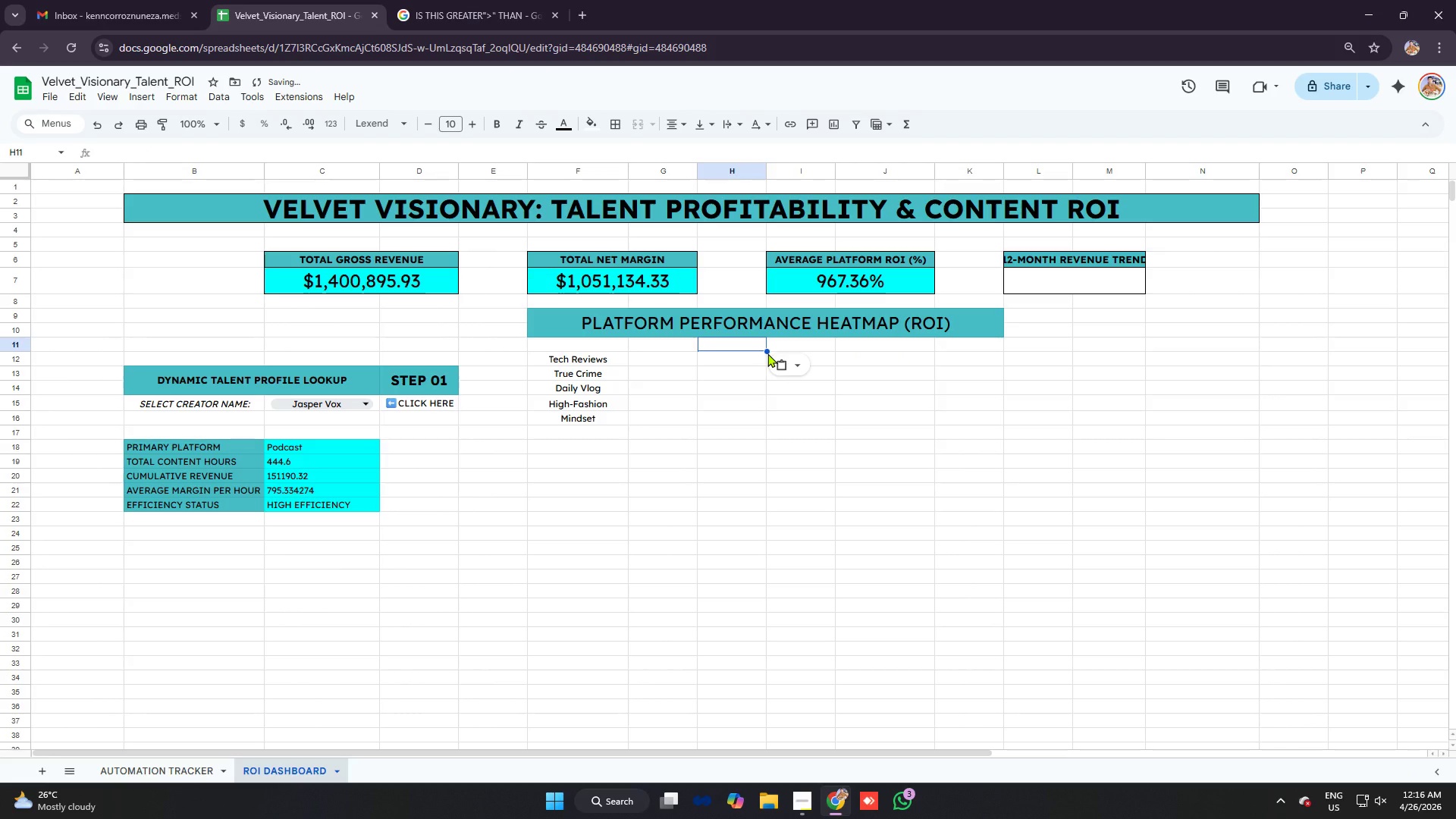 
key(Control+Z)
 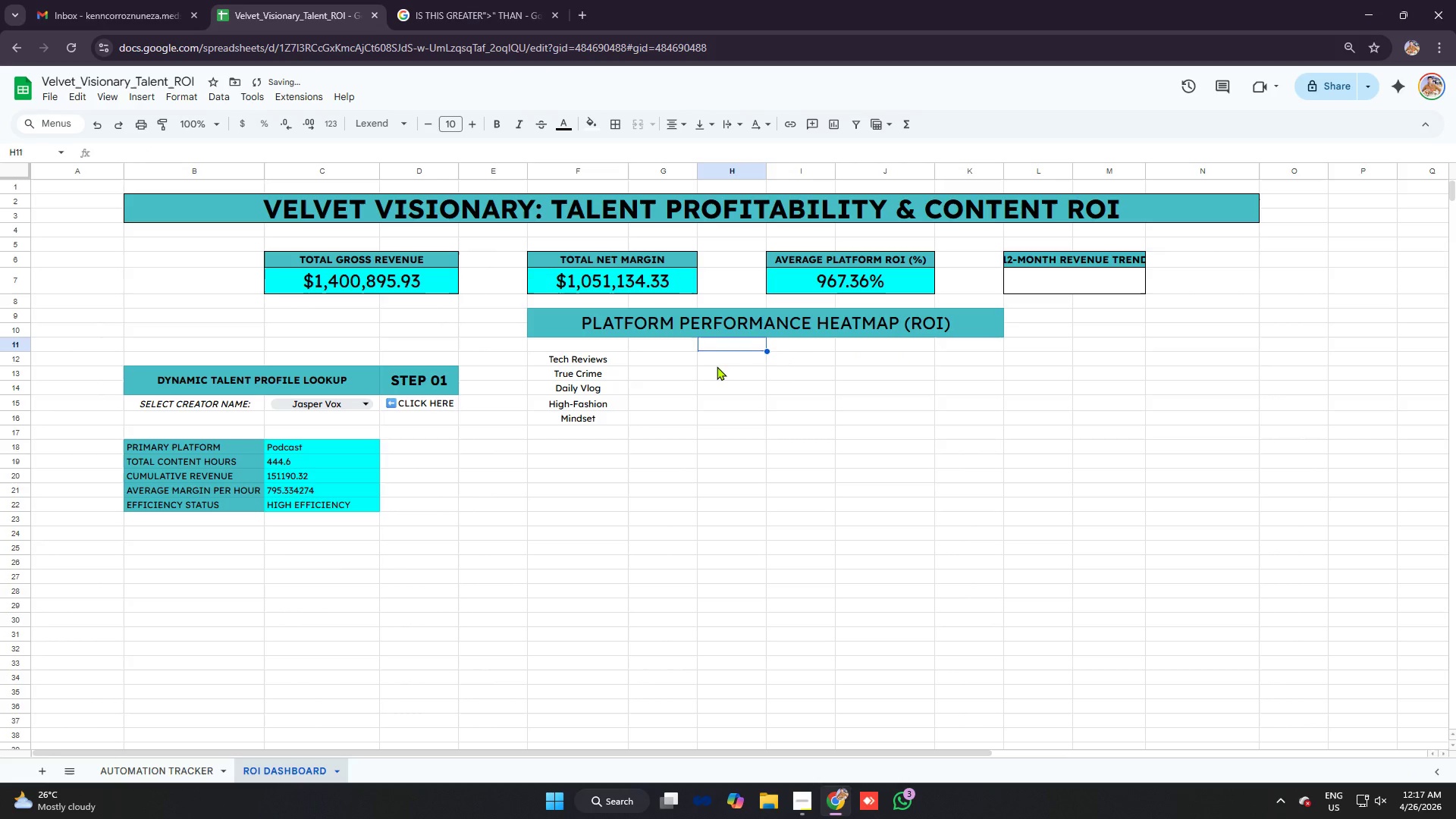 
left_click([717, 366])
 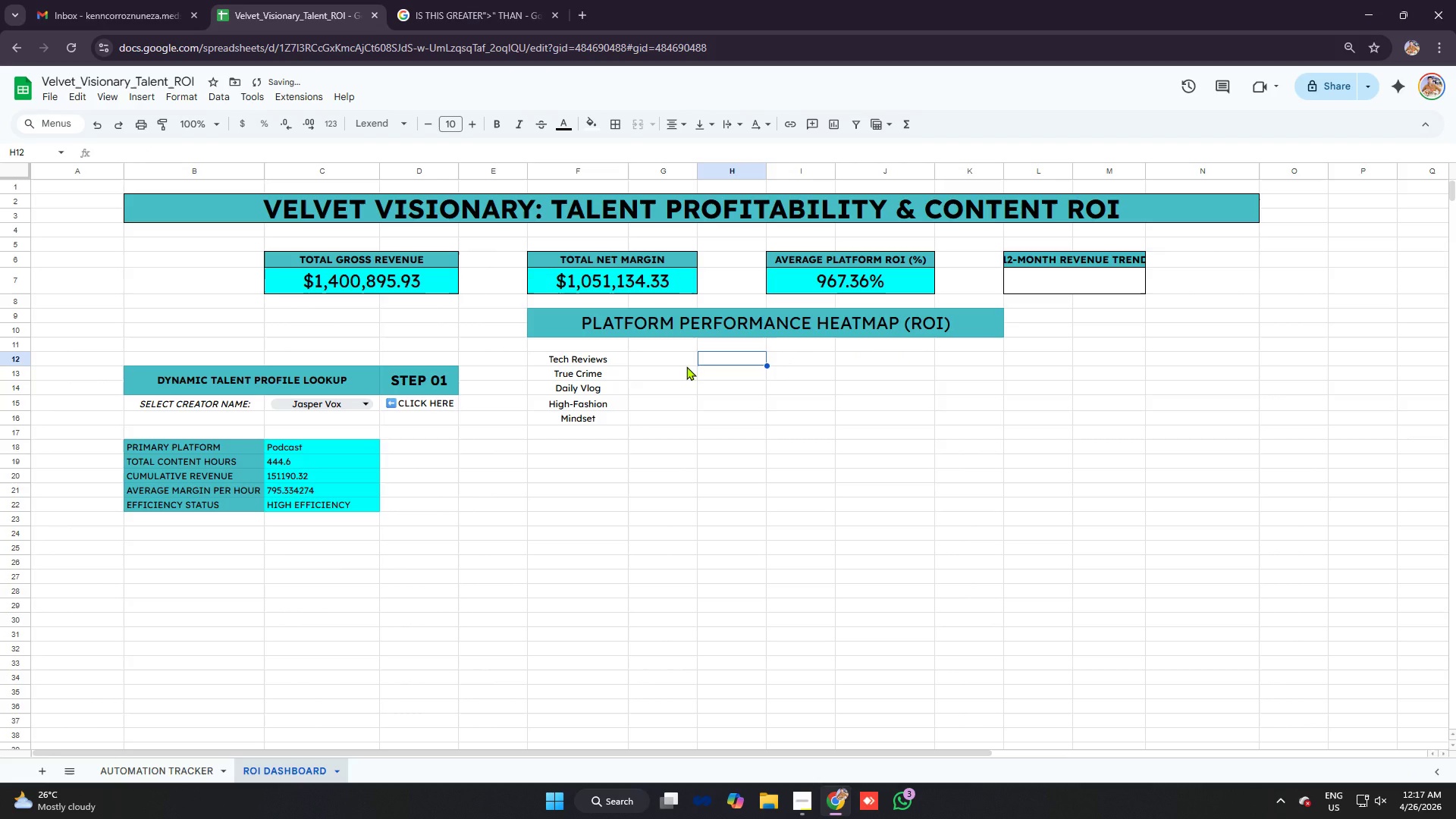 
hold_key(key=ControlLeft, duration=2.59)
 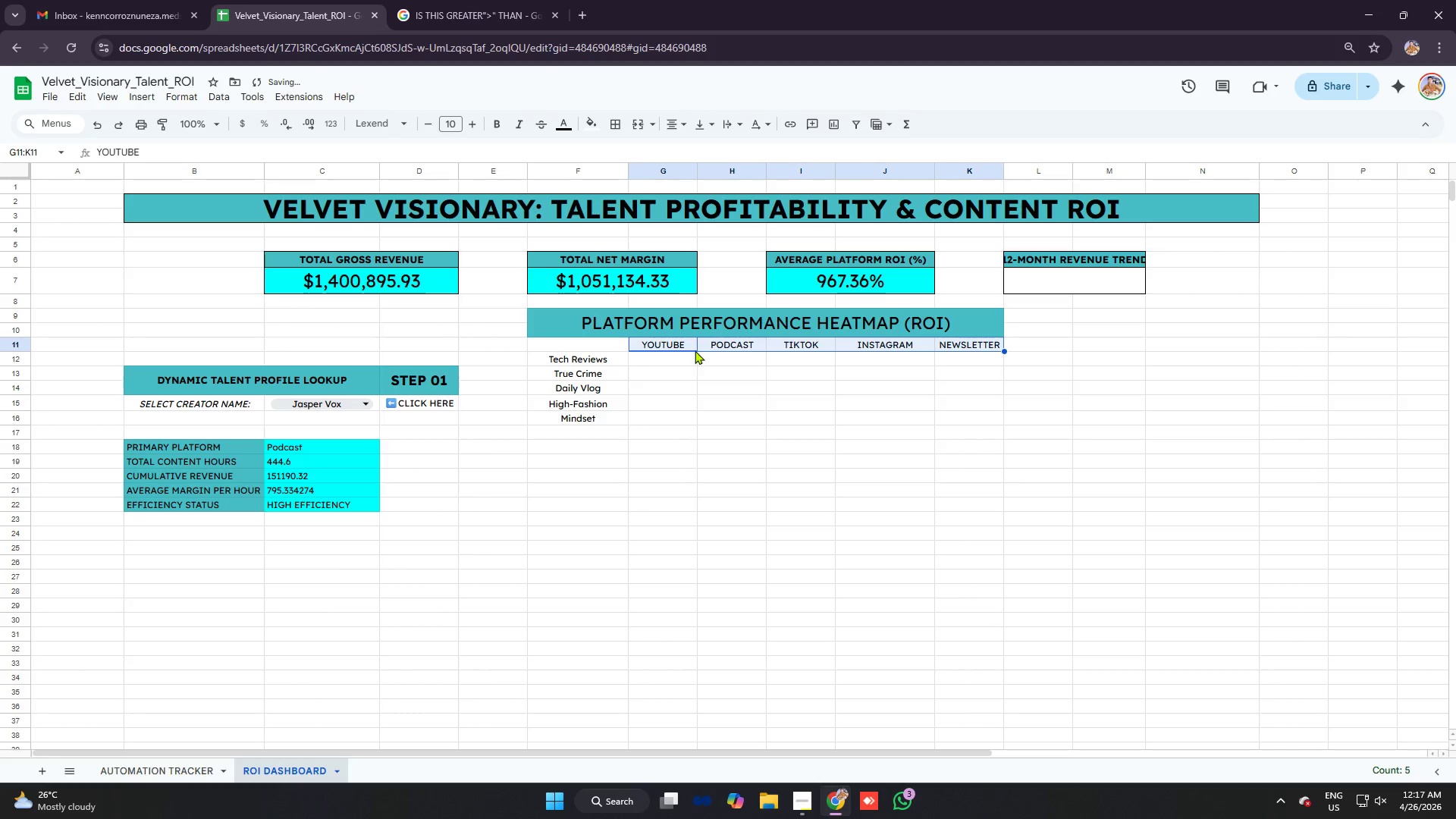 
key(Z)
 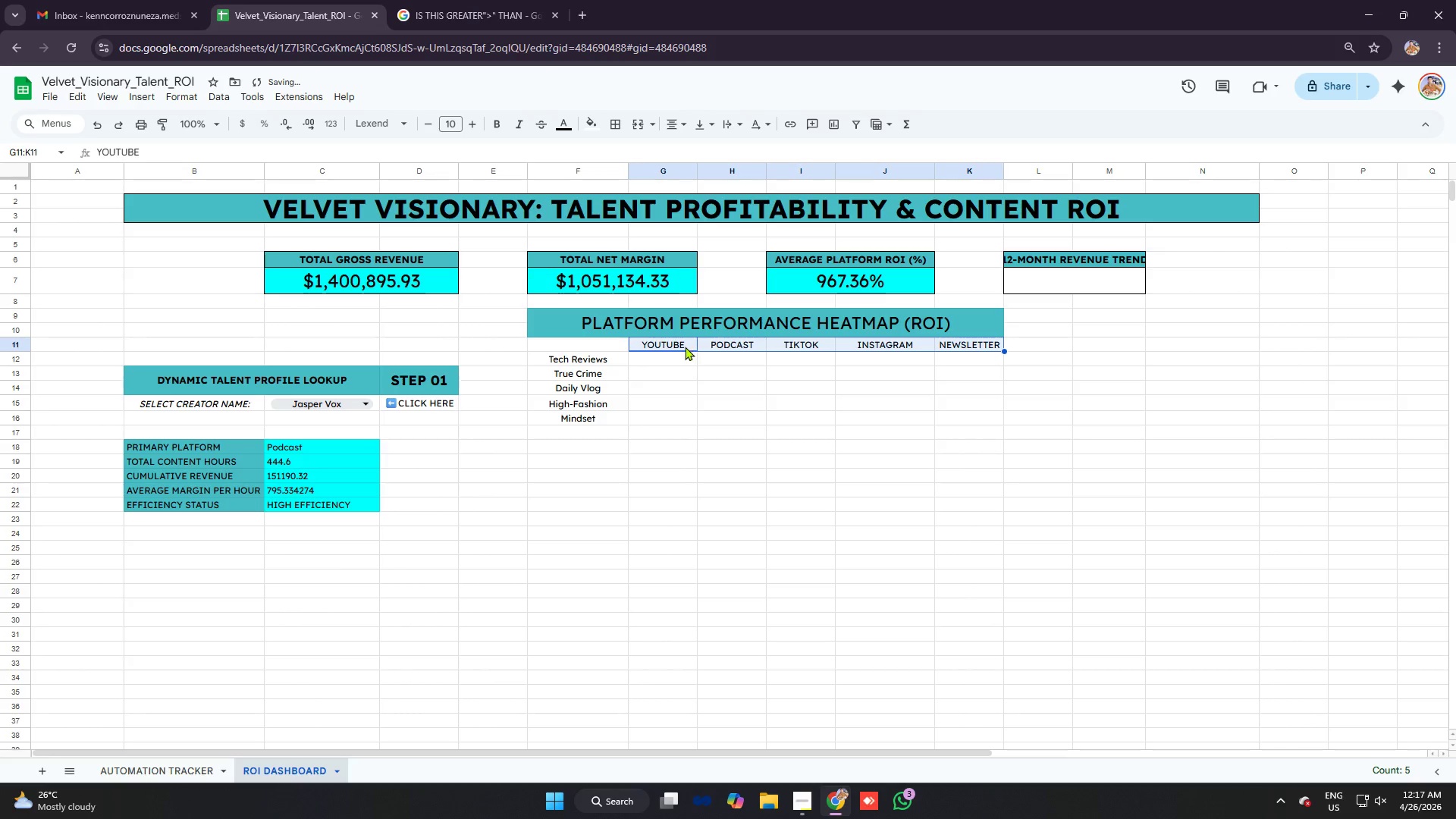 
left_click([681, 346])
 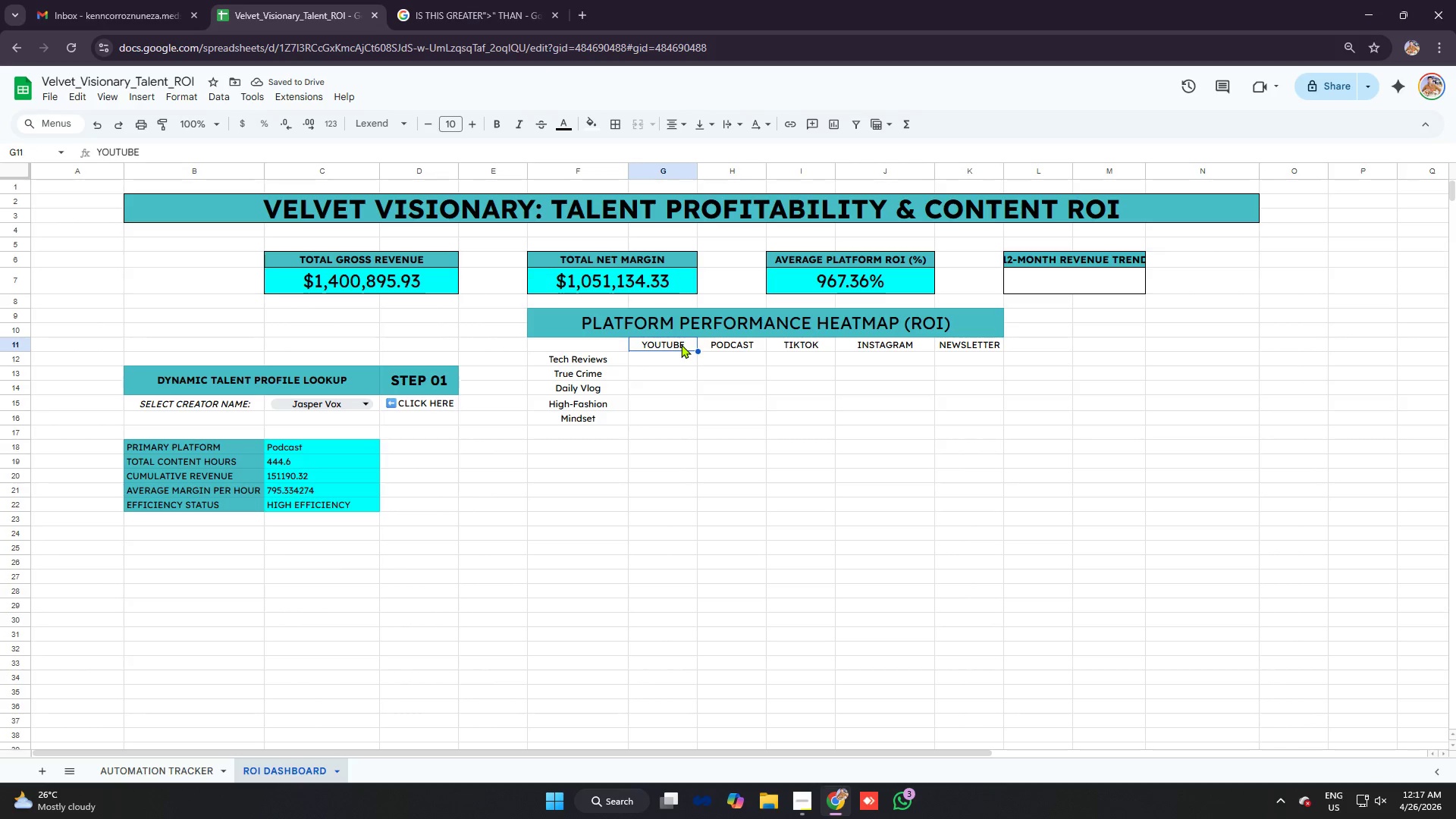 
left_click_drag(start_coordinate=[681, 344], to_coordinate=[1006, 350])
 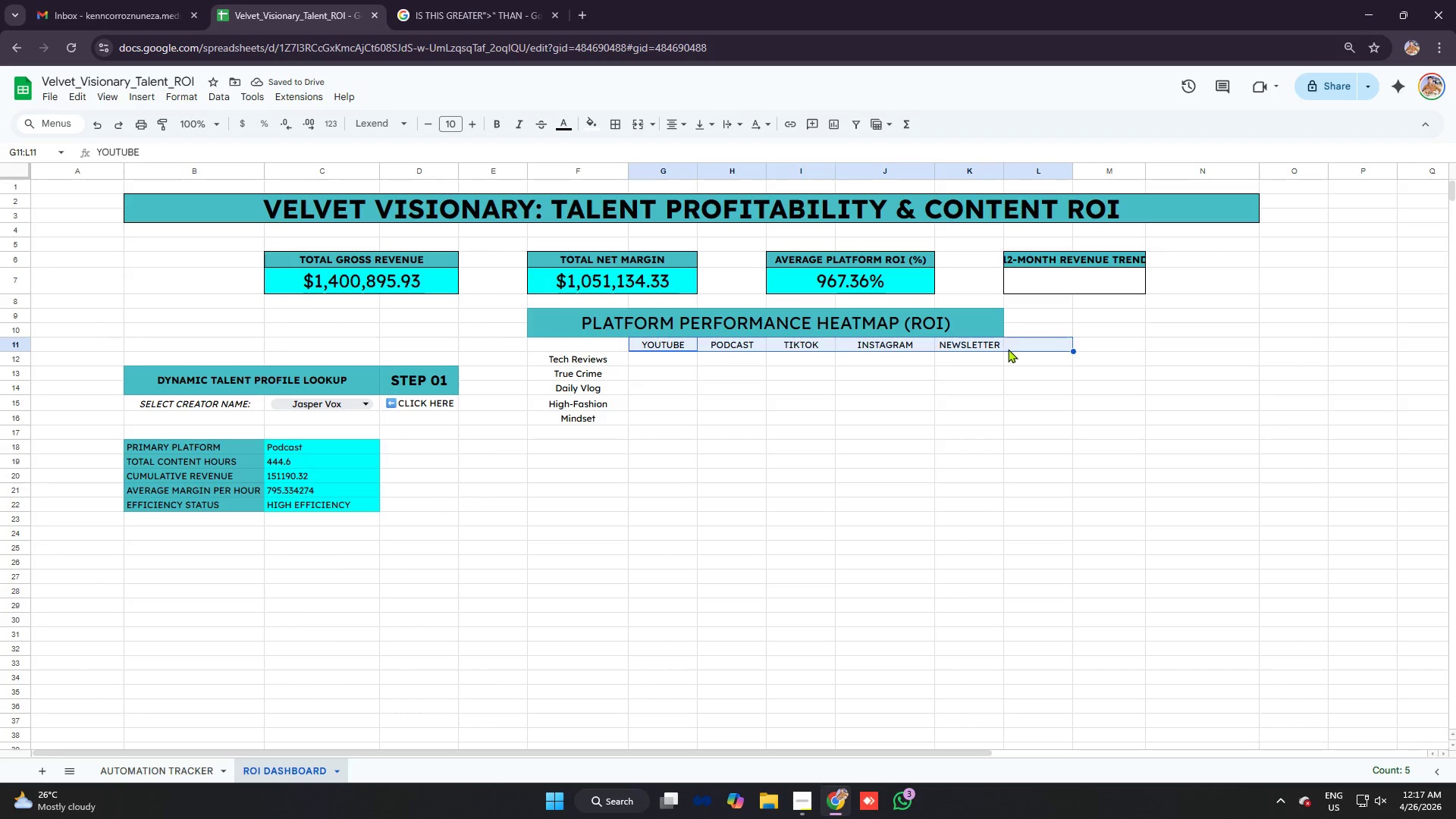 
left_click([1008, 349])
 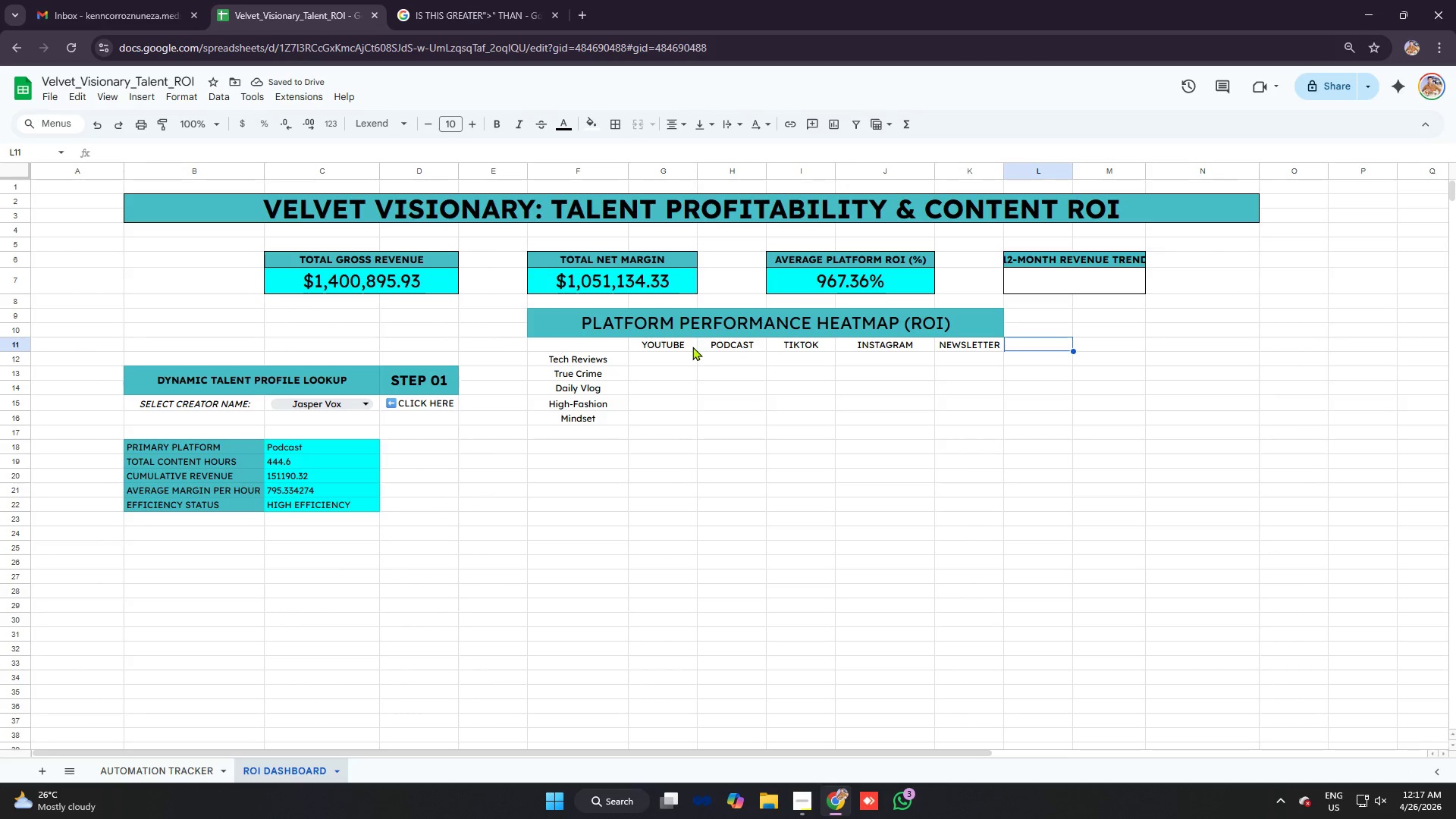 
left_click_drag(start_coordinate=[691, 347], to_coordinate=[965, 348])
 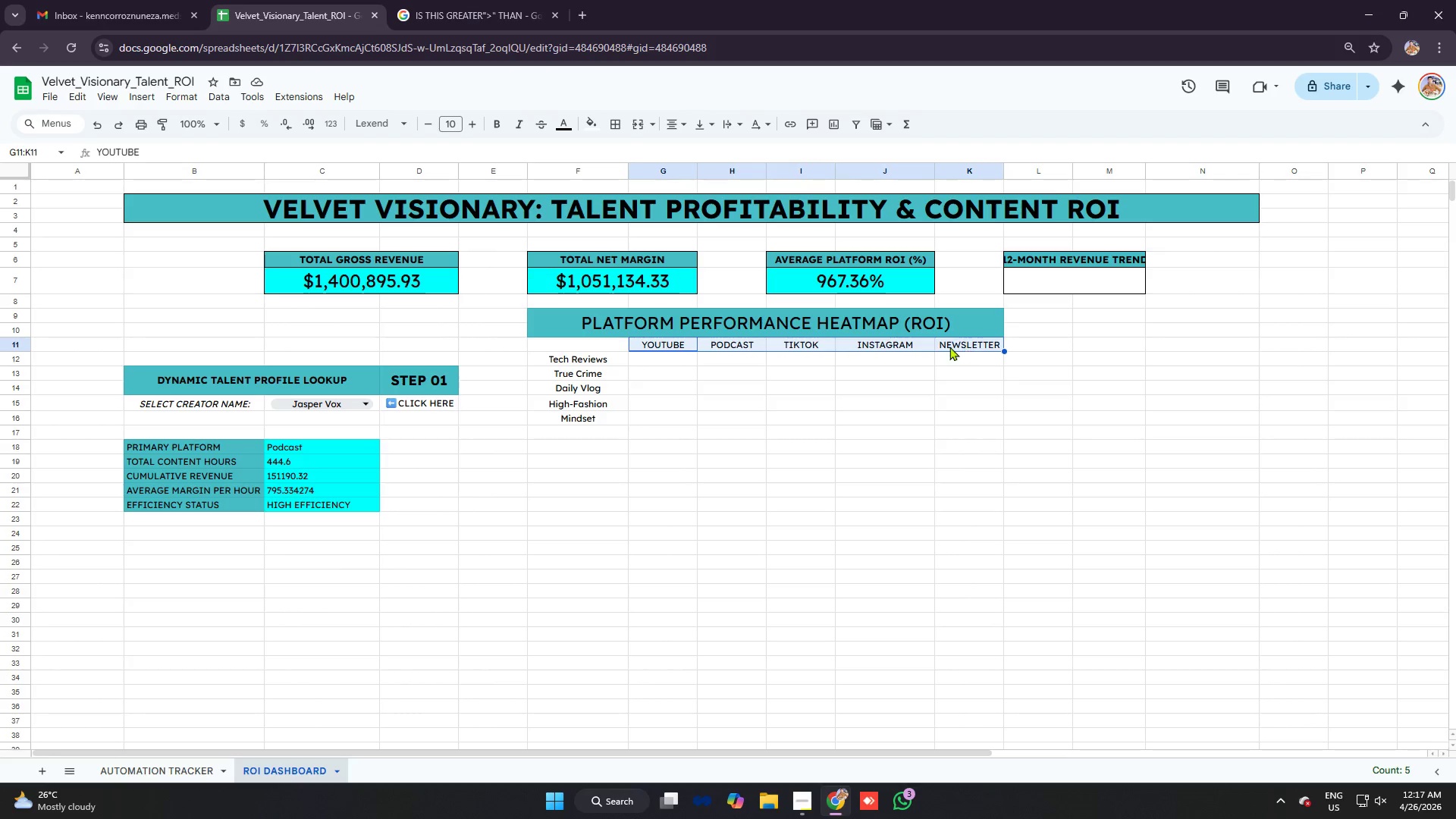 
key(Control+C)
 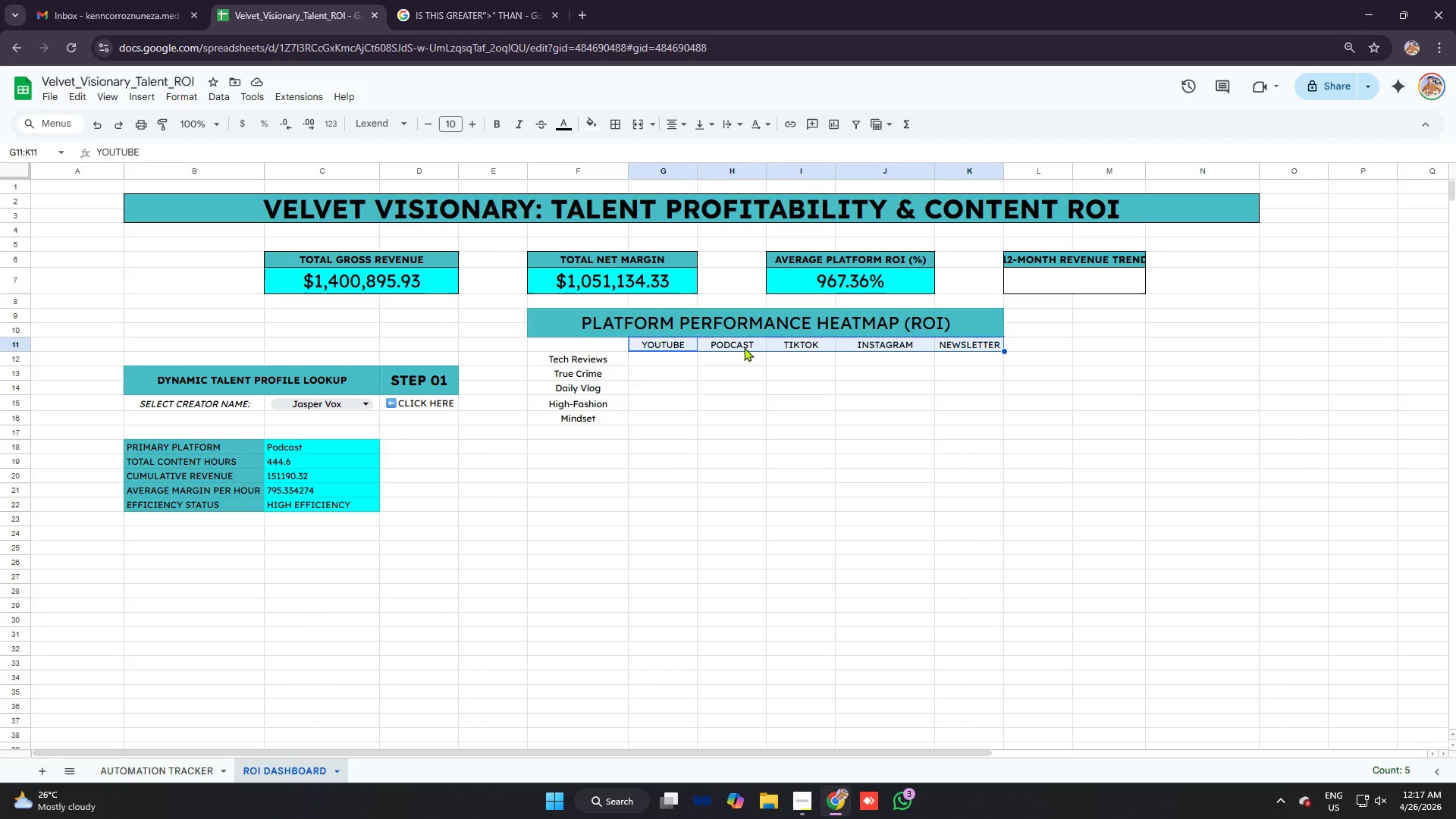 
key(Backspace)
 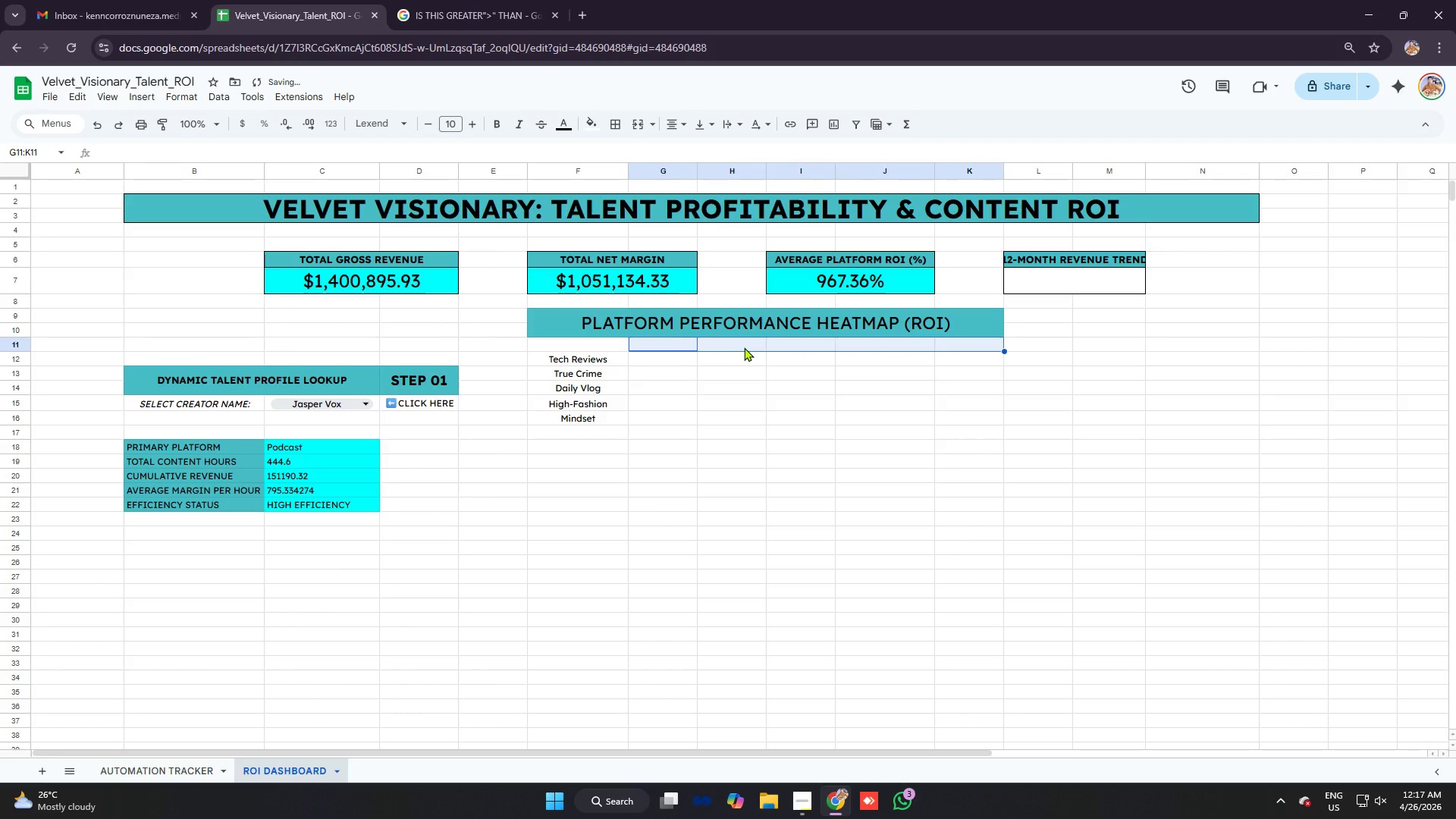 
left_click([744, 347])
 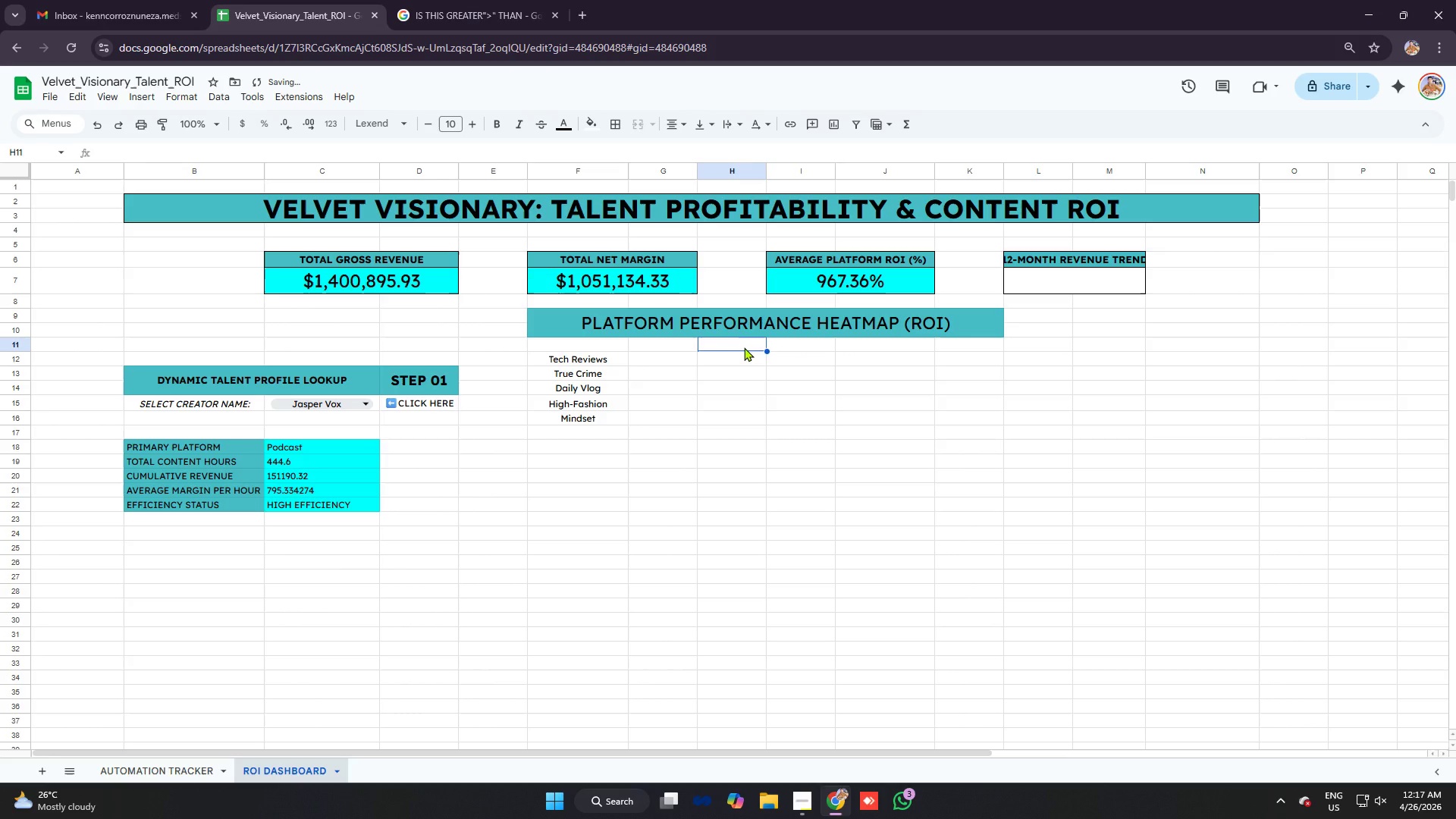 
key(Control+V)
 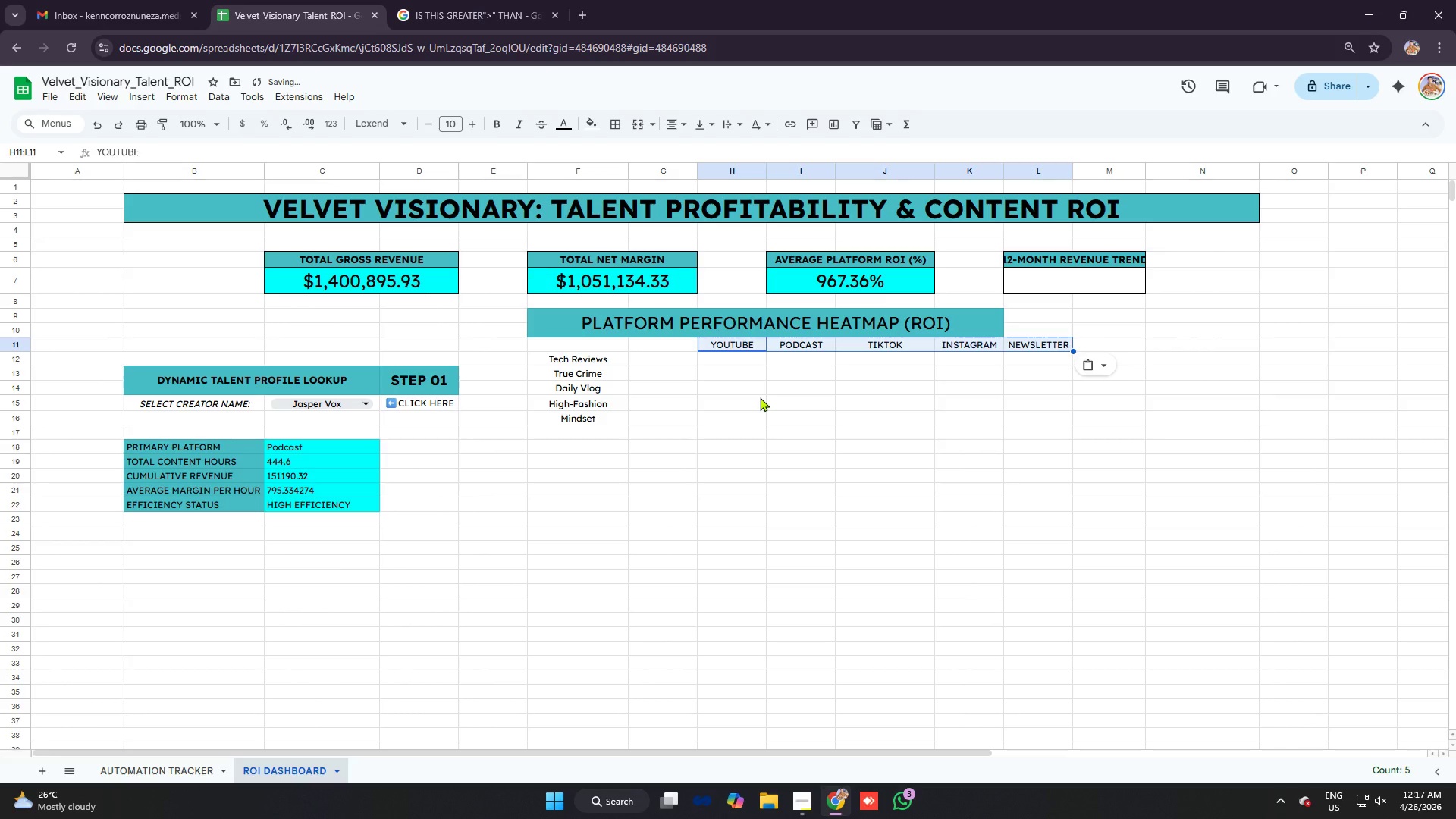 
left_click([760, 397])
 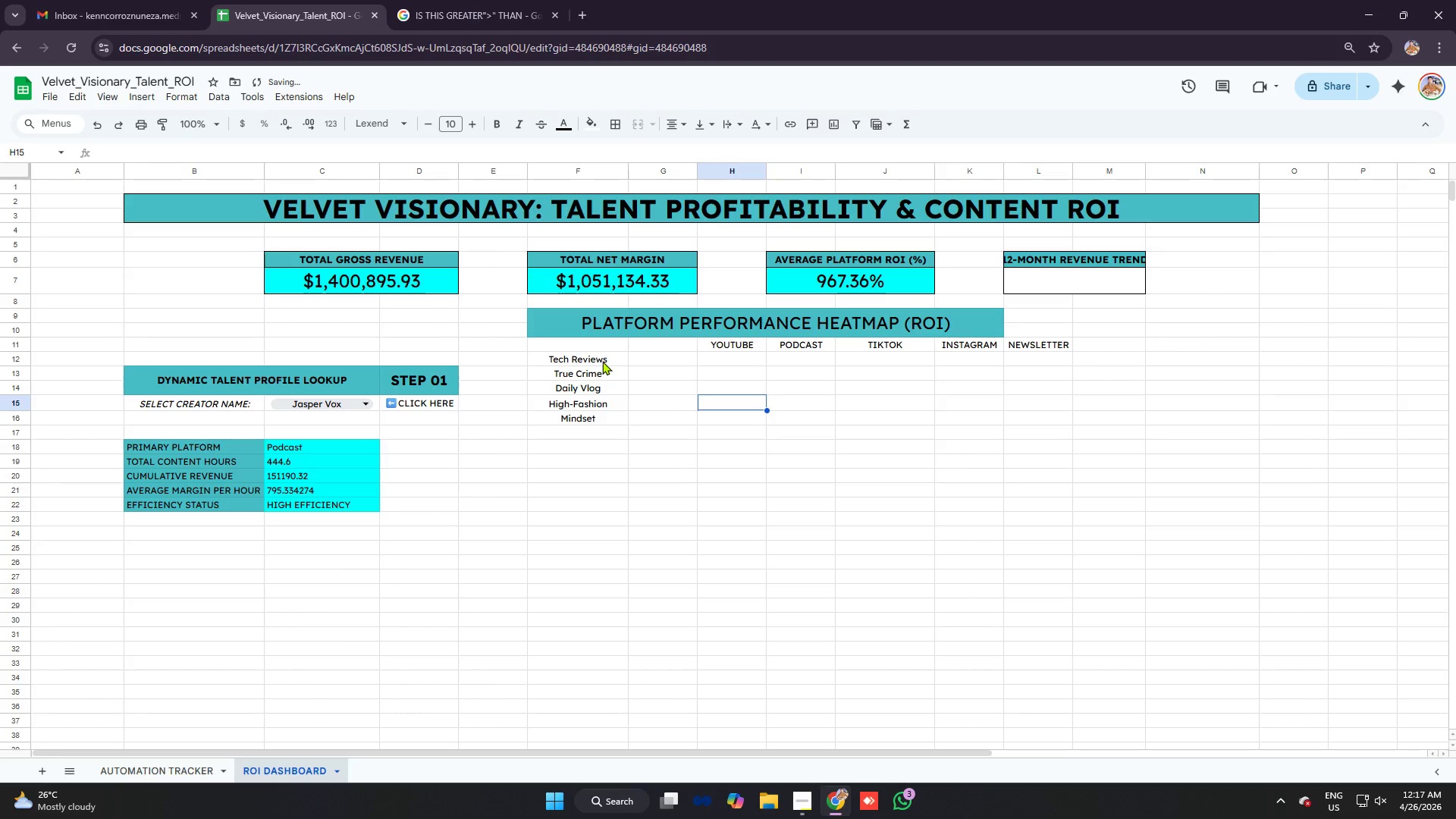 
left_click_drag(start_coordinate=[601, 361], to_coordinate=[593, 422])
 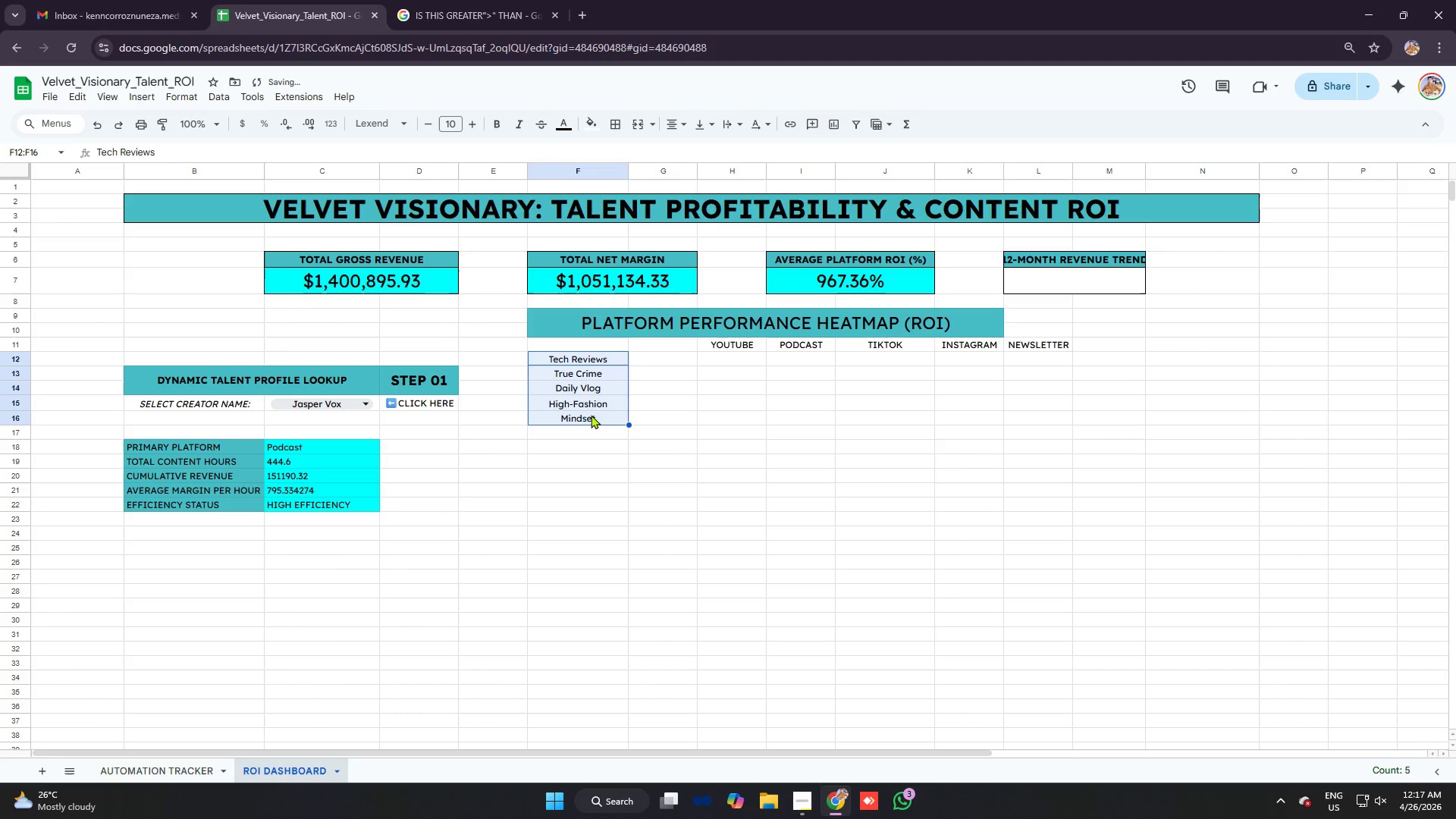 
key(Control+C)
 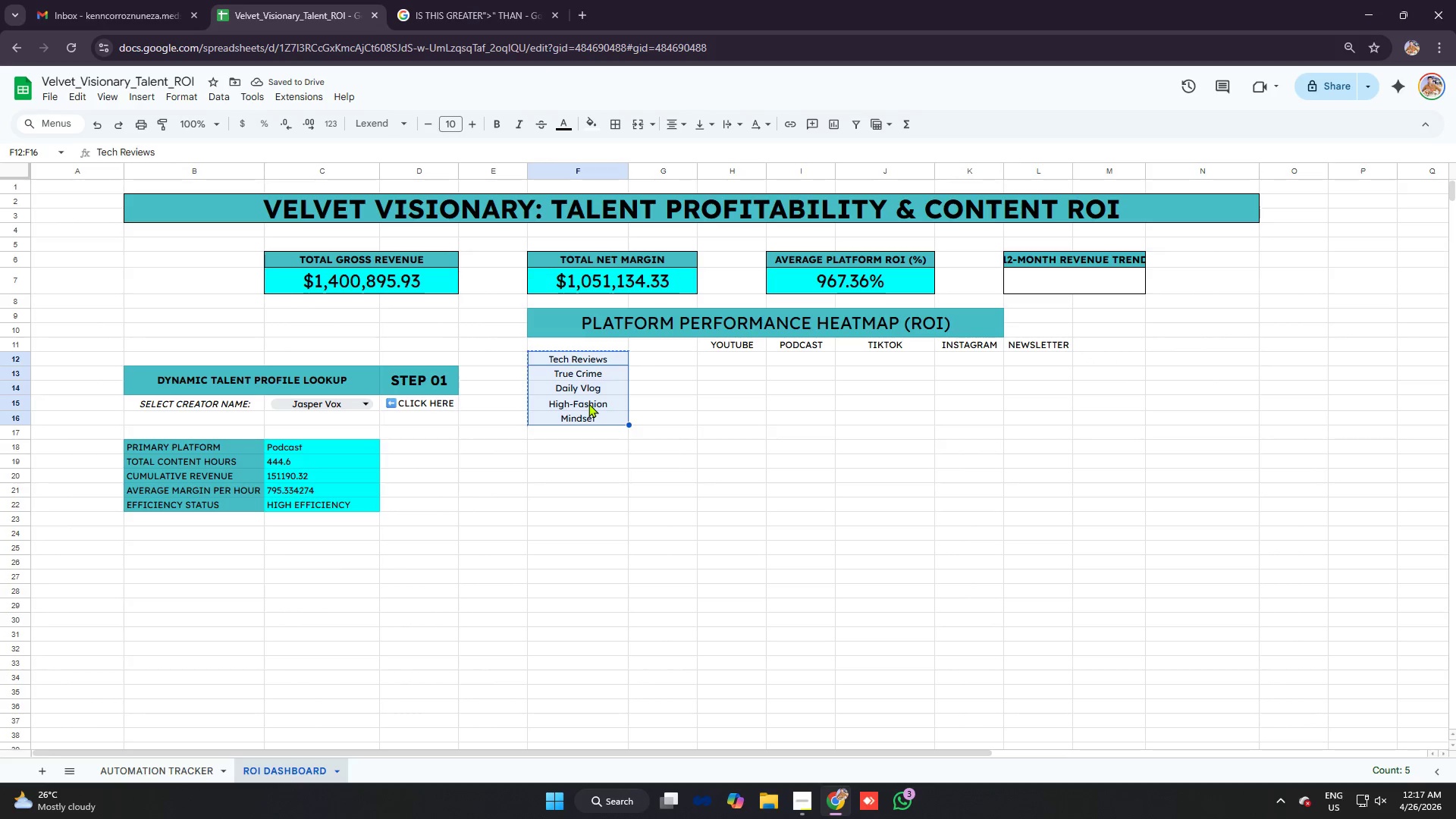 
key(Backspace)
 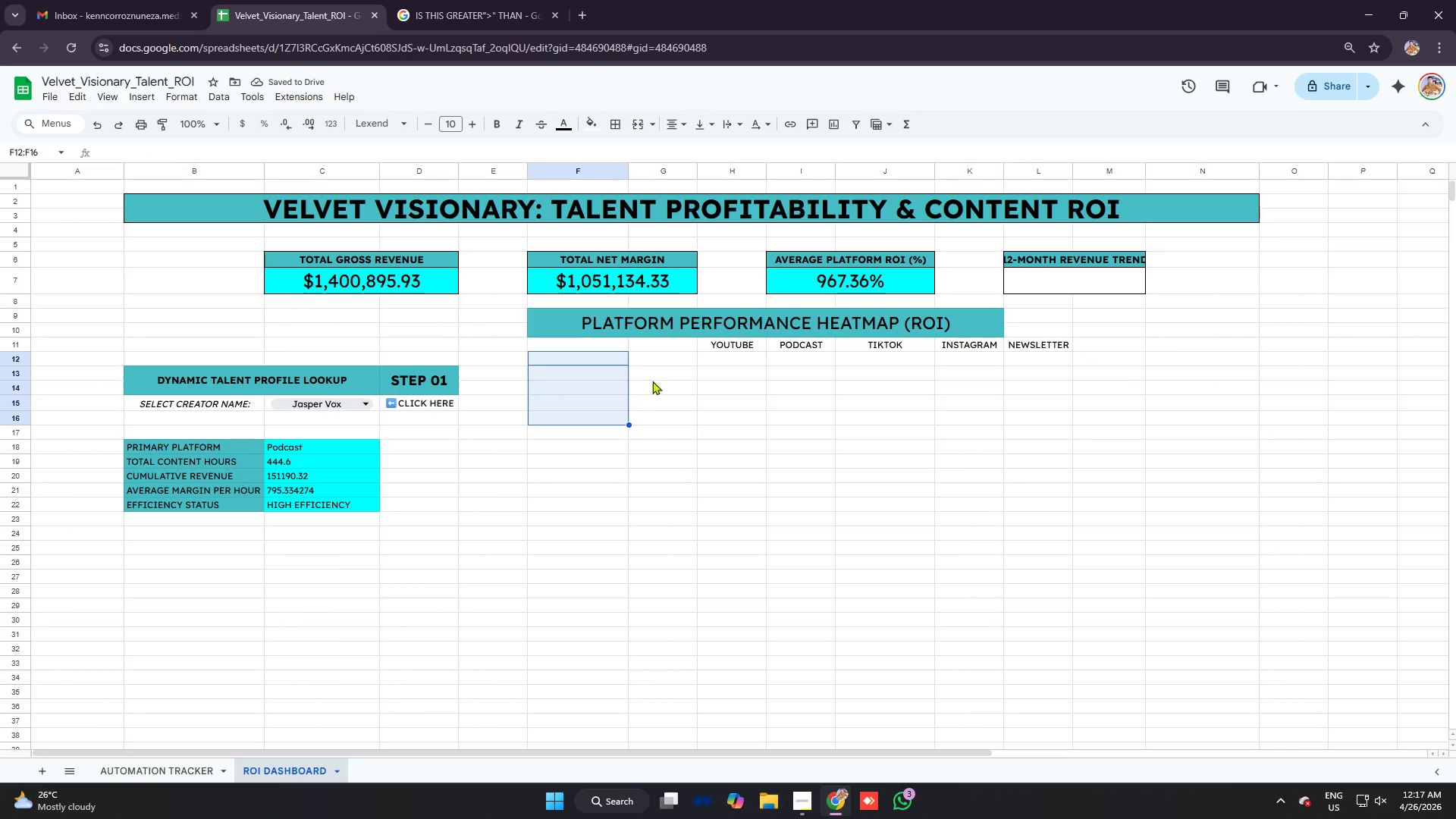 
left_click([673, 358])
 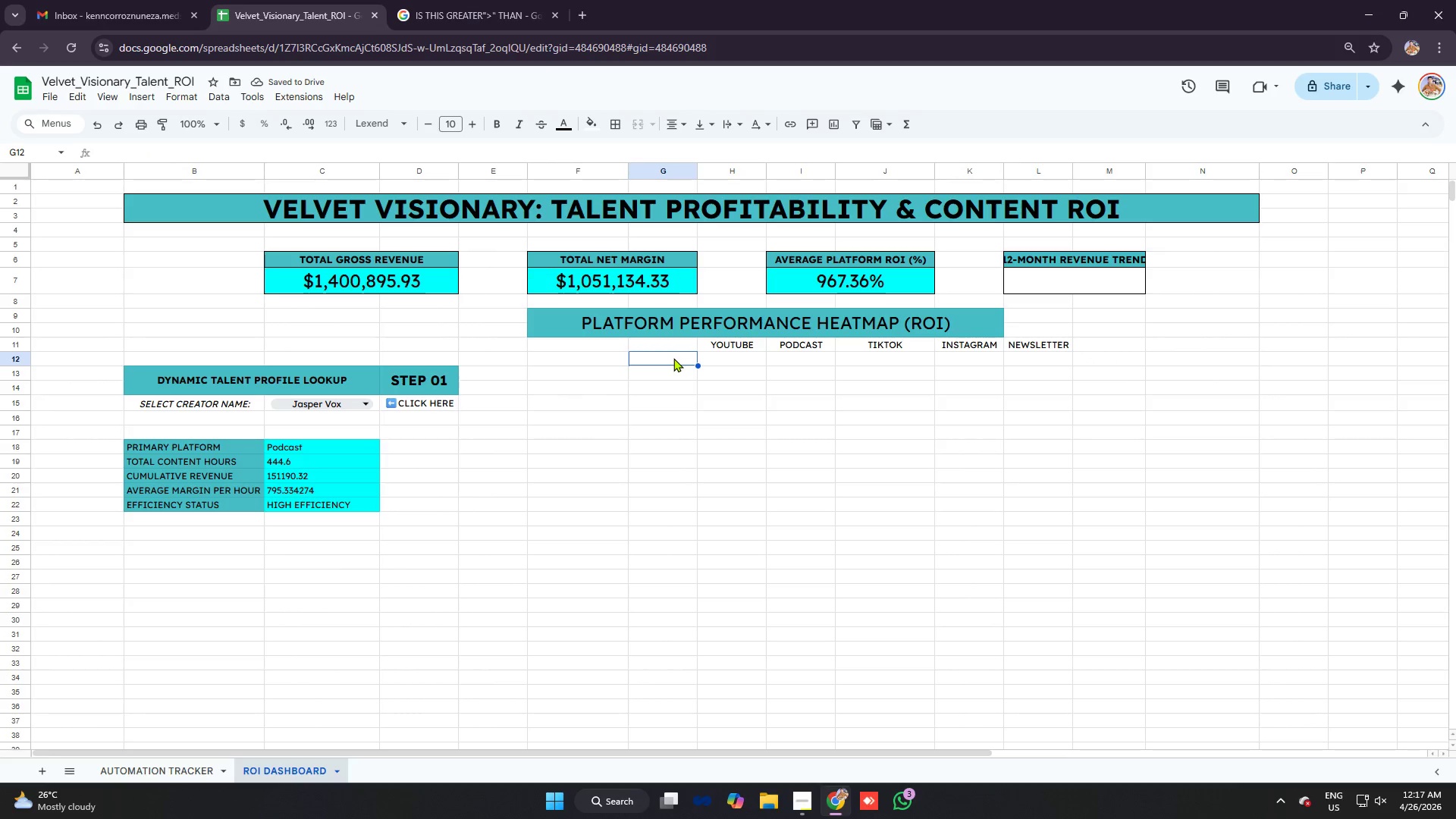 
key(Control+V)
 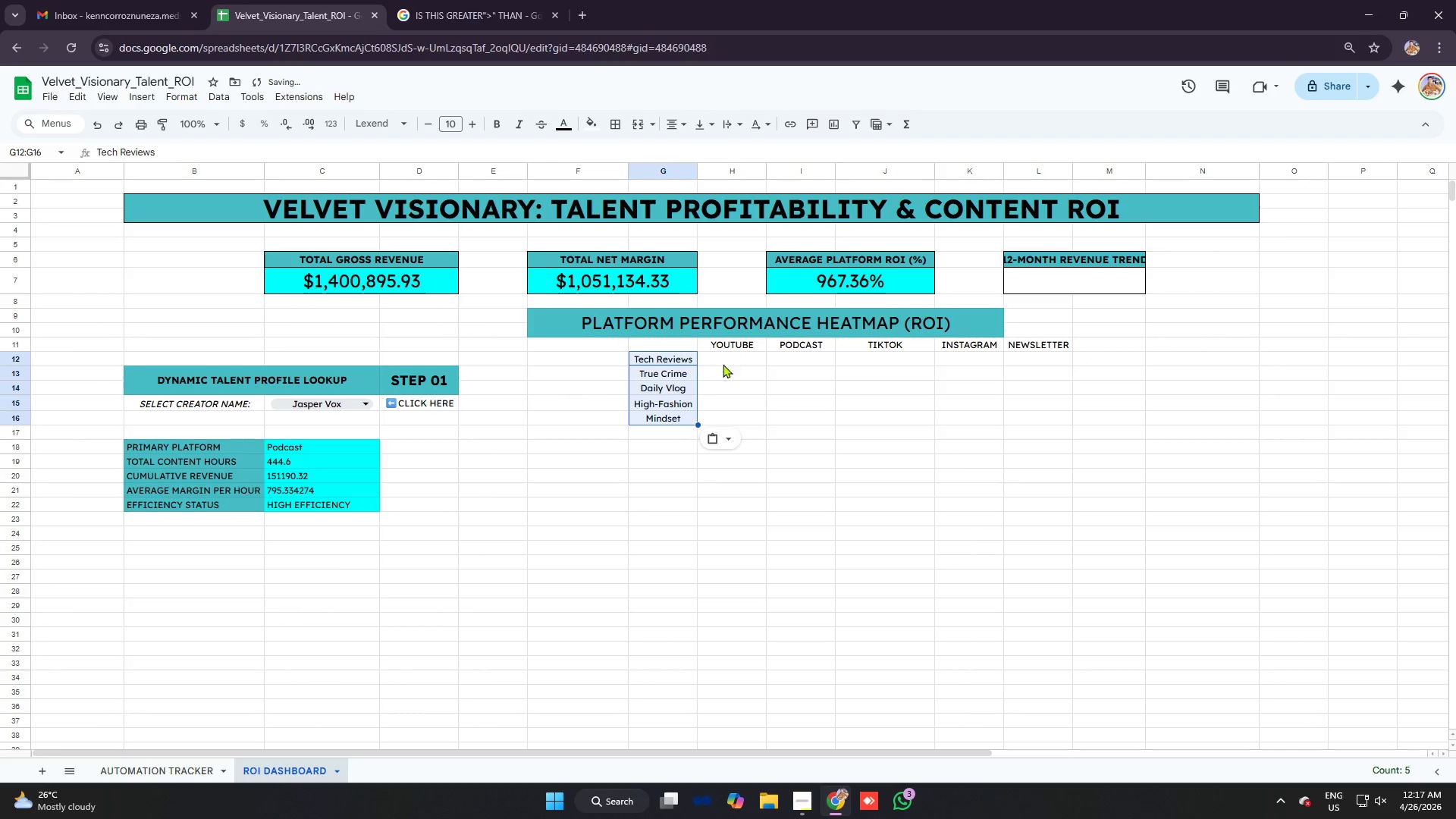 
left_click([726, 359])
 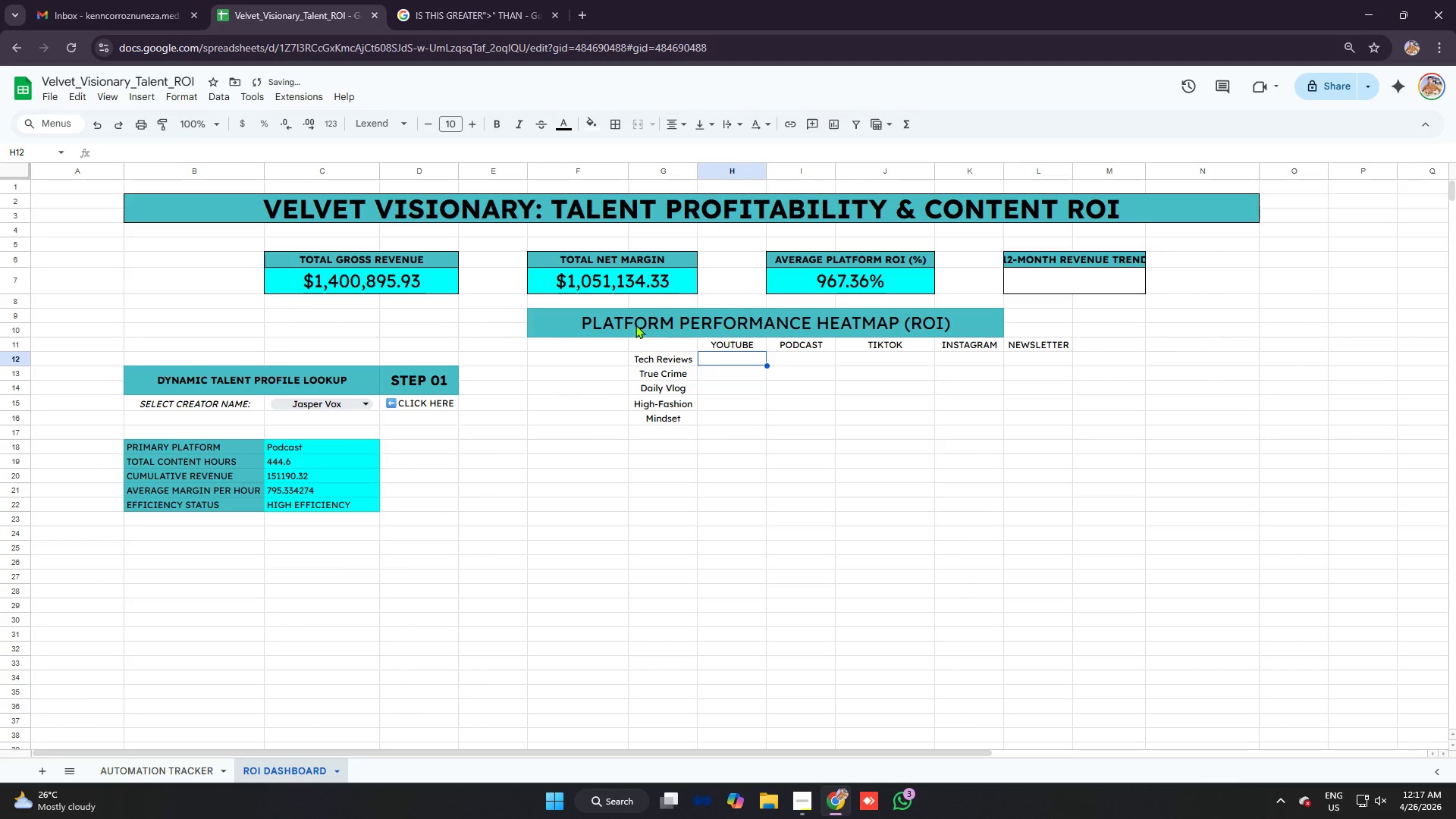 
left_click([566, 321])
 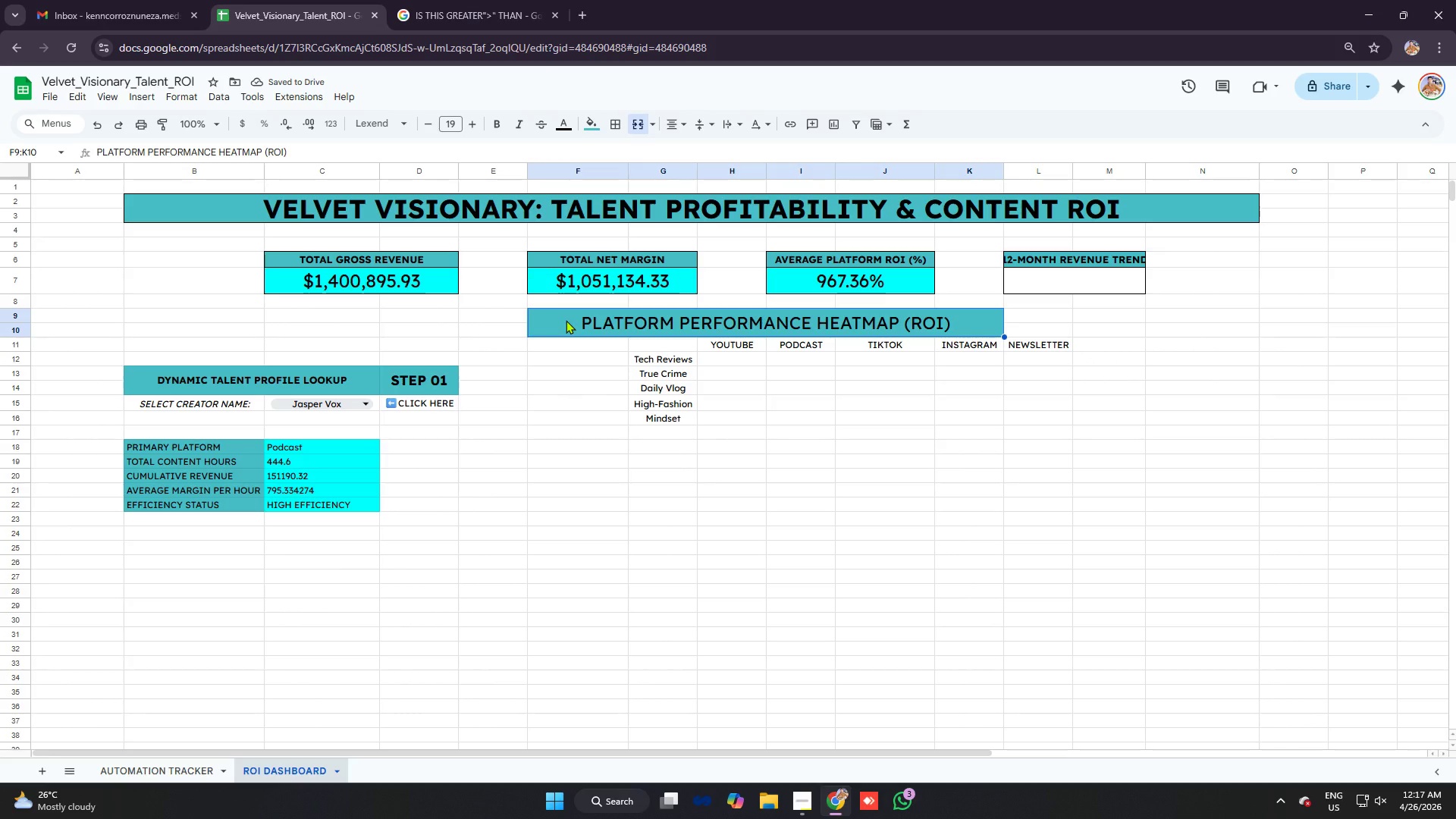 
left_click_drag(start_coordinate=[566, 320], to_coordinate=[576, 320])
 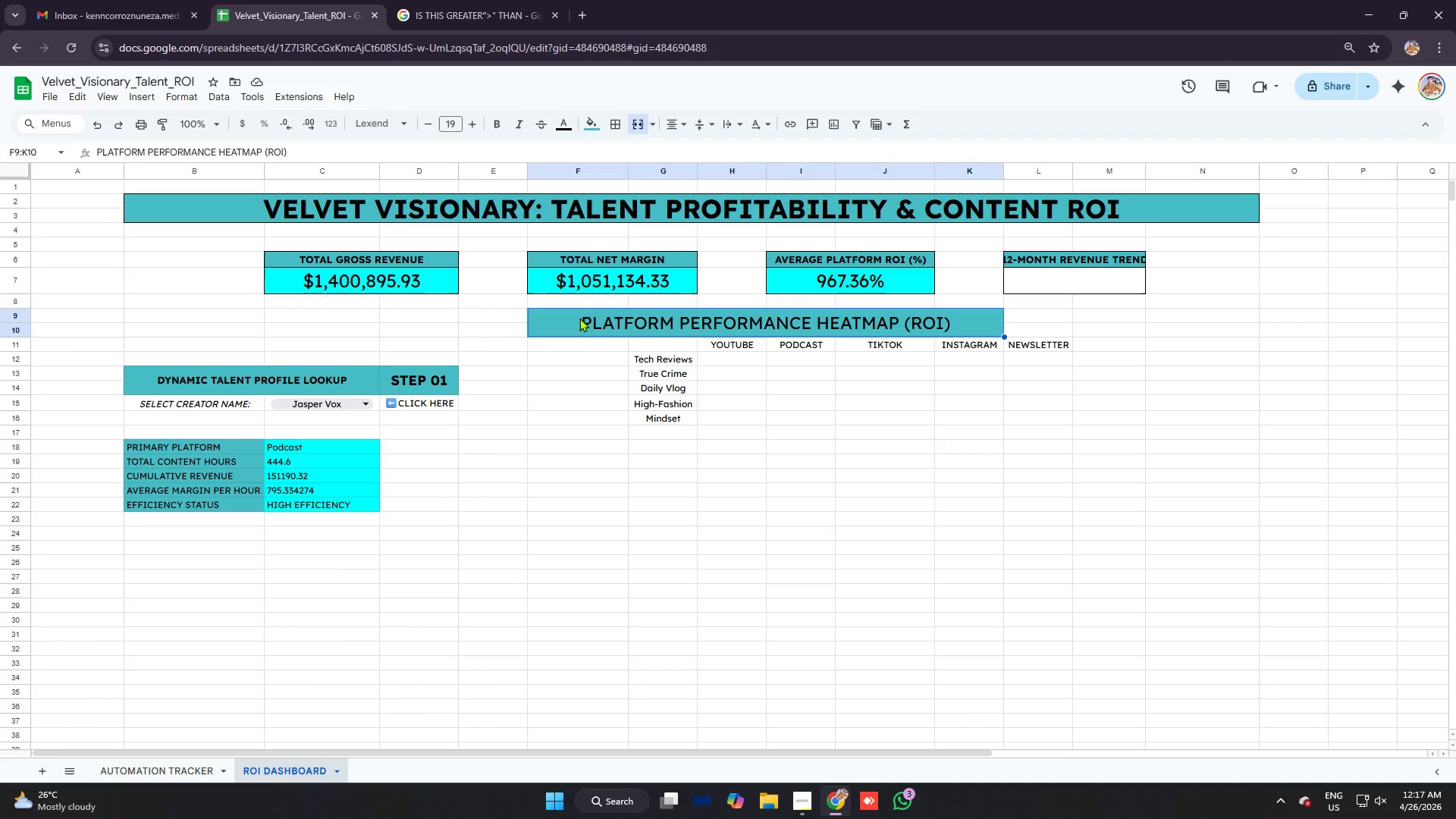 
key(Control+C)
 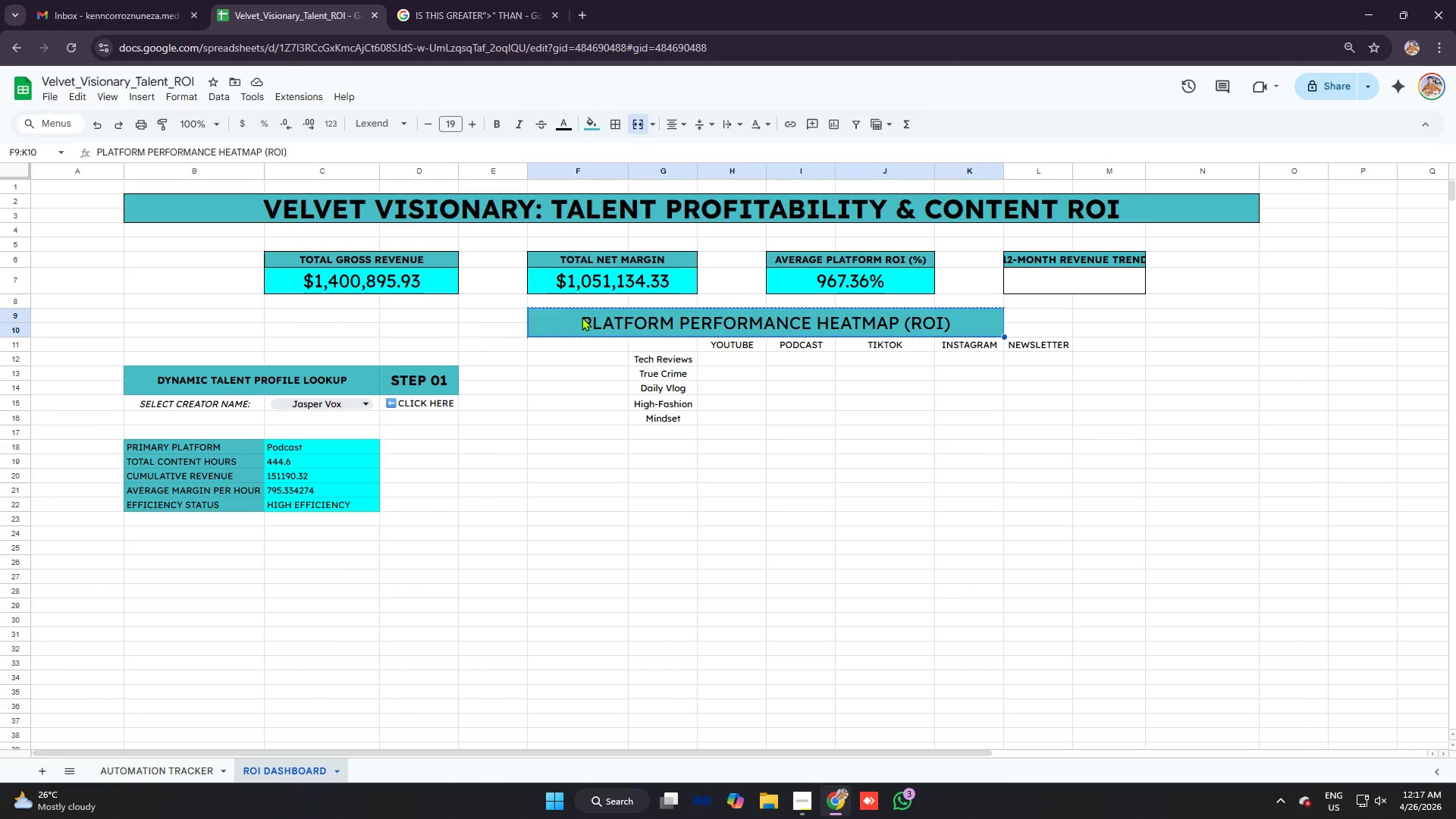 
key(Backspace)
 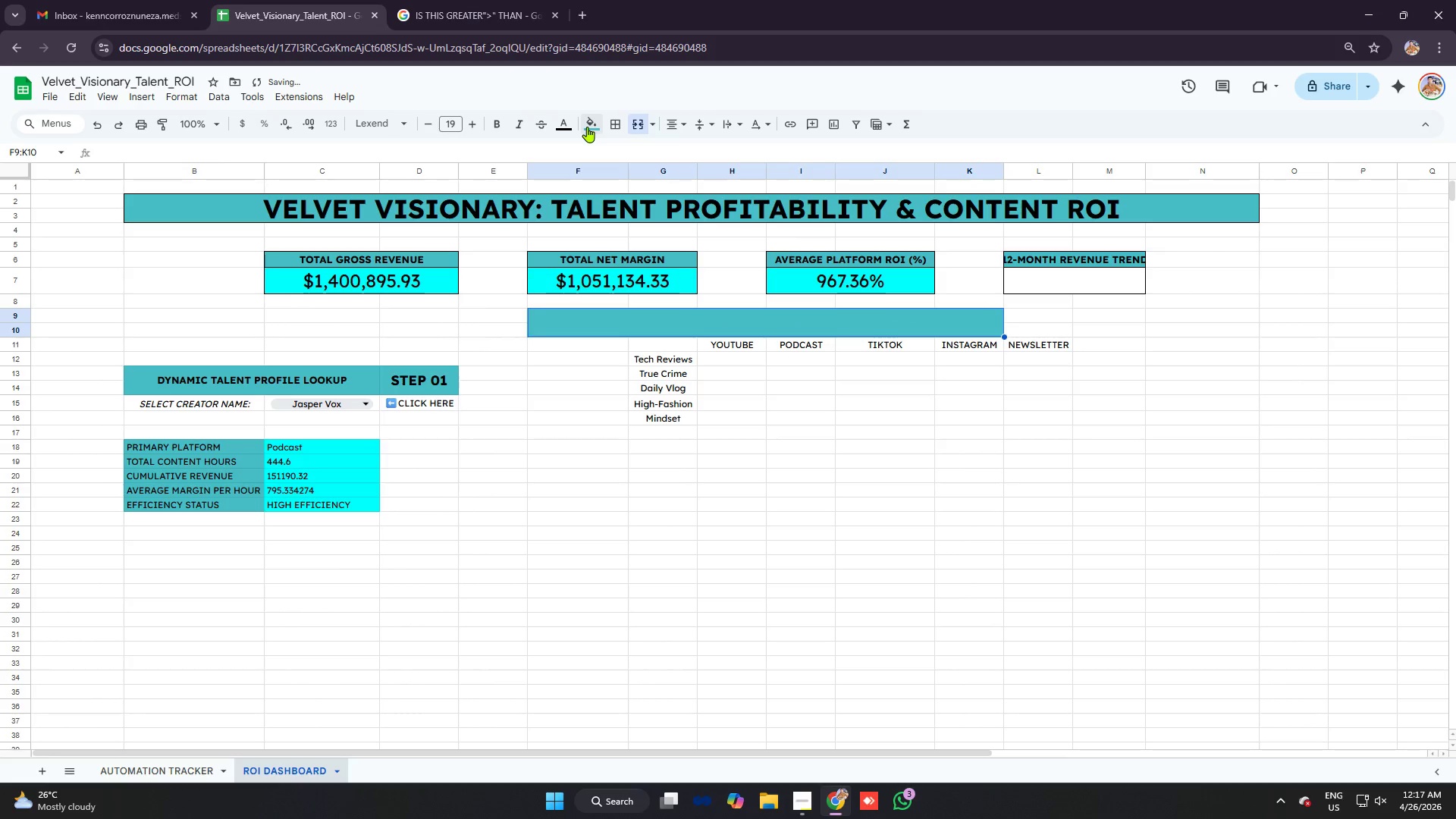 
mouse_move([648, 122])
 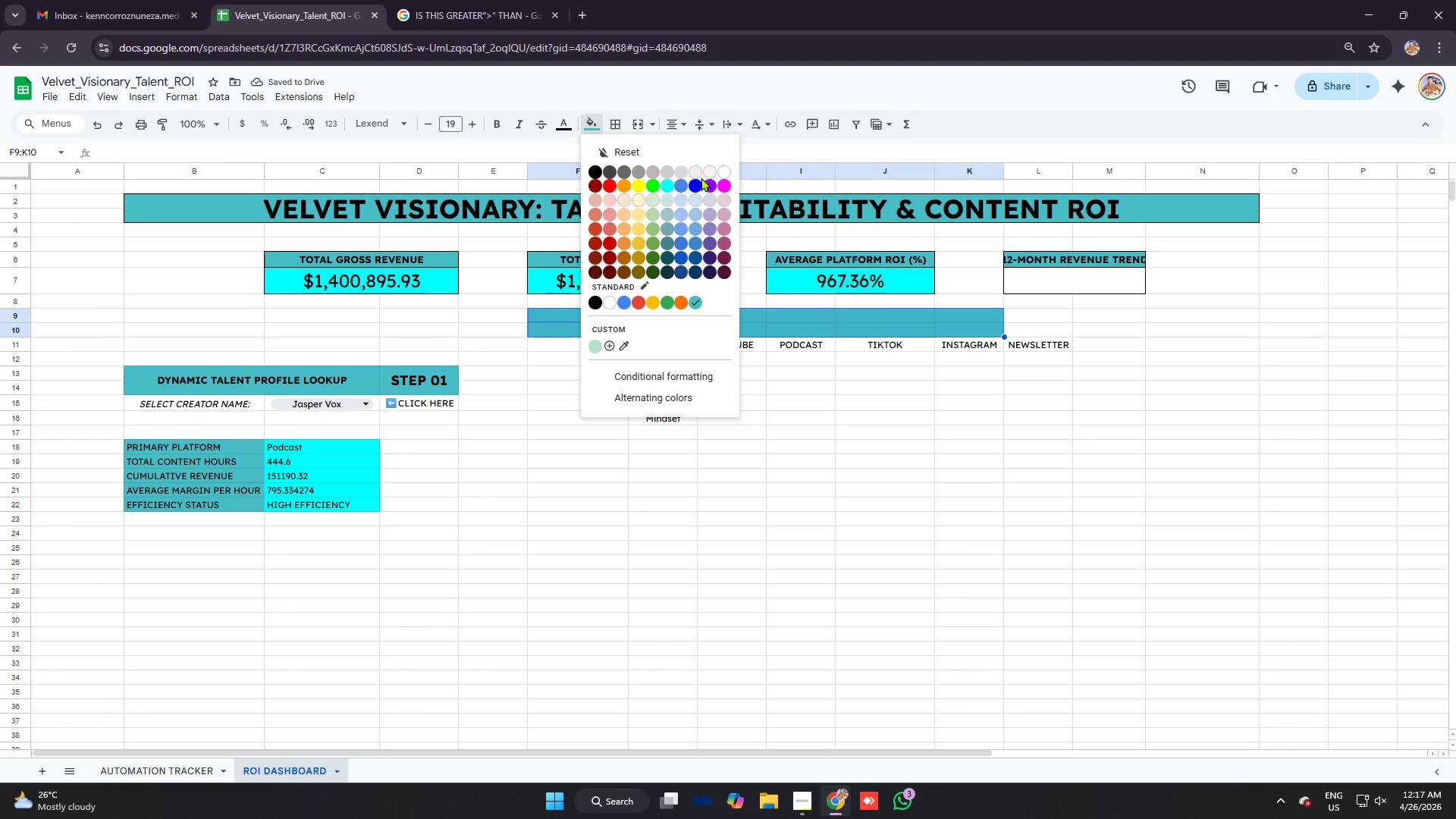 
left_click([722, 172])
 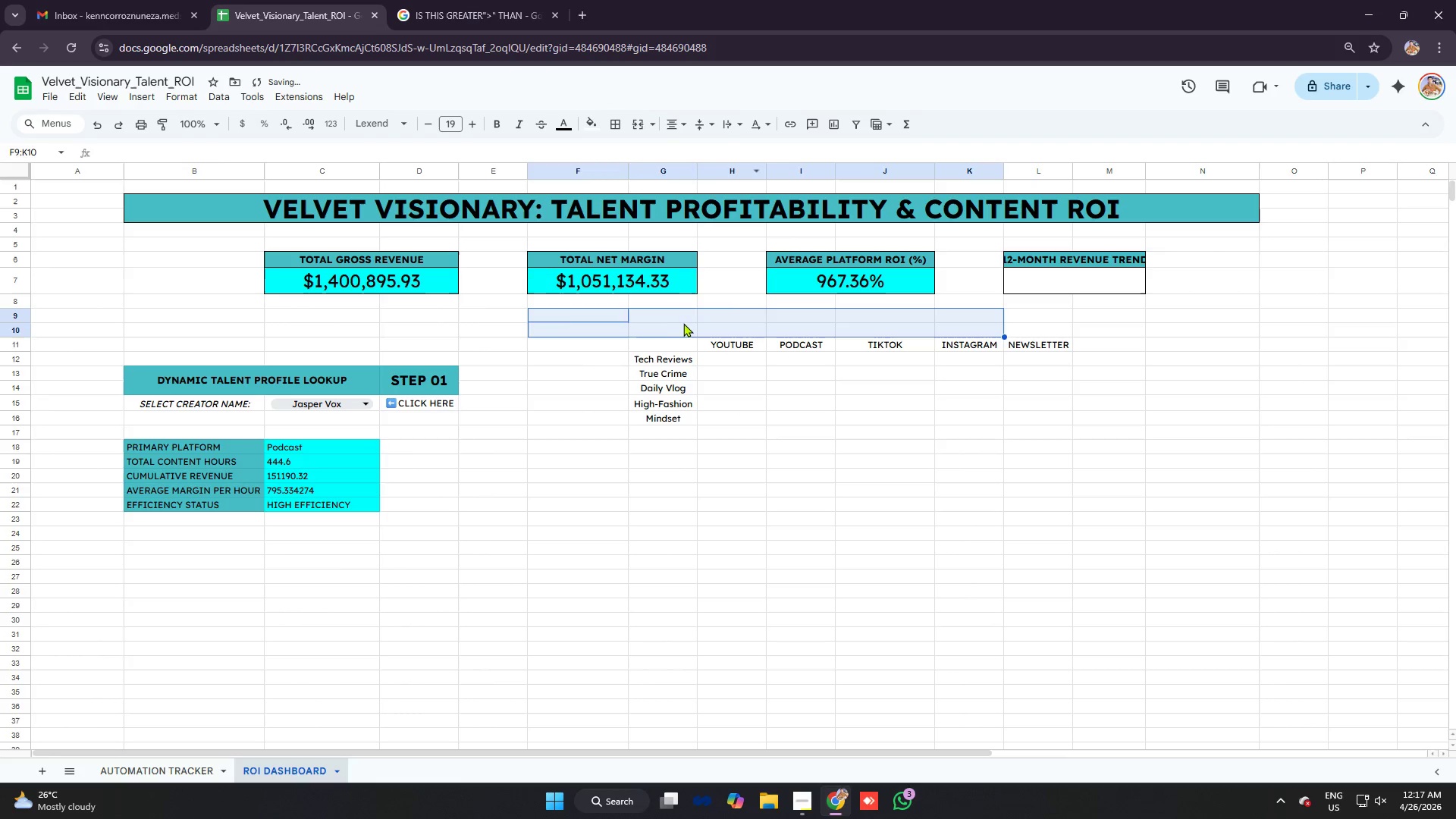 
left_click([674, 322])
 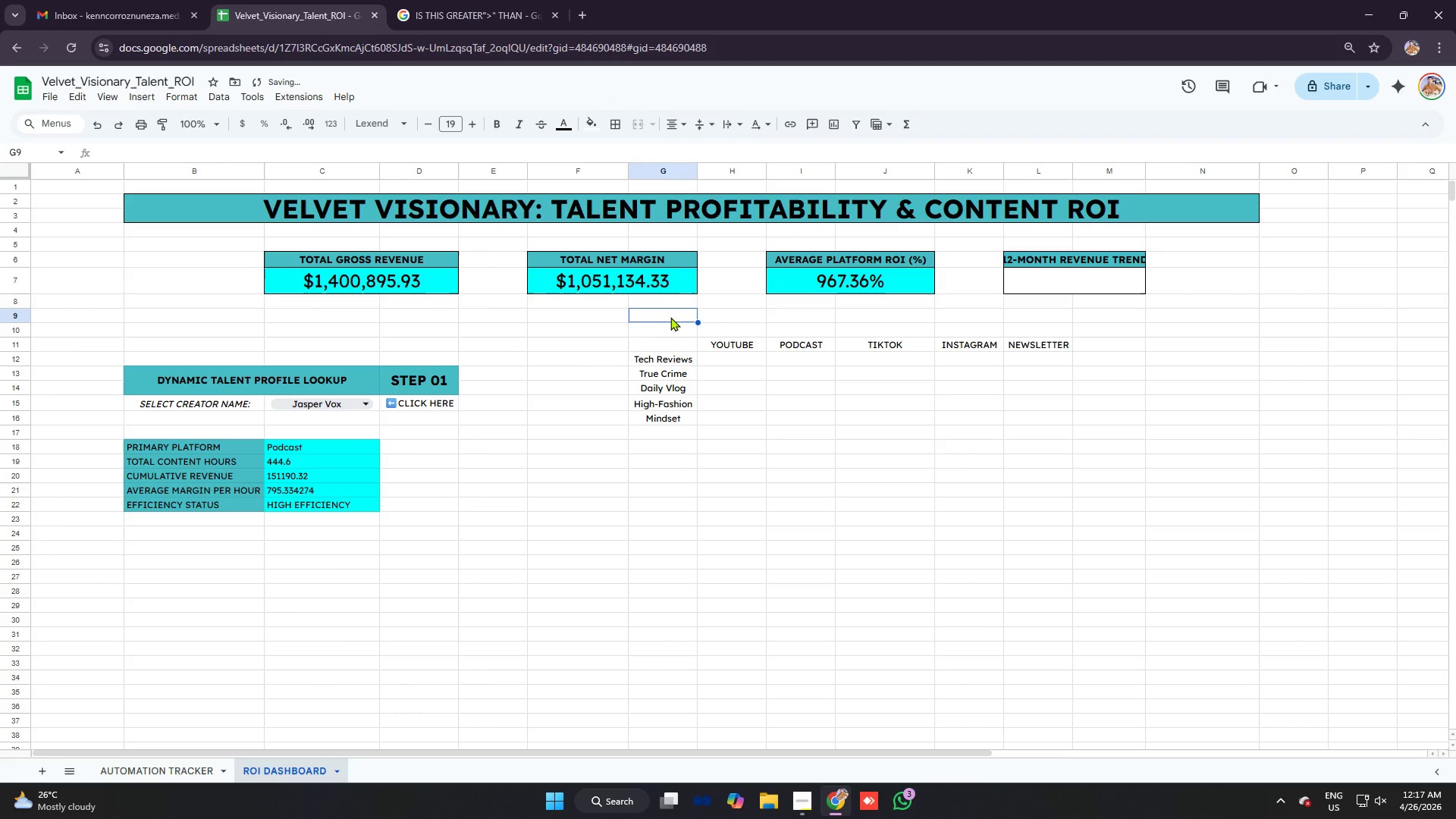 
key(Control+V)
 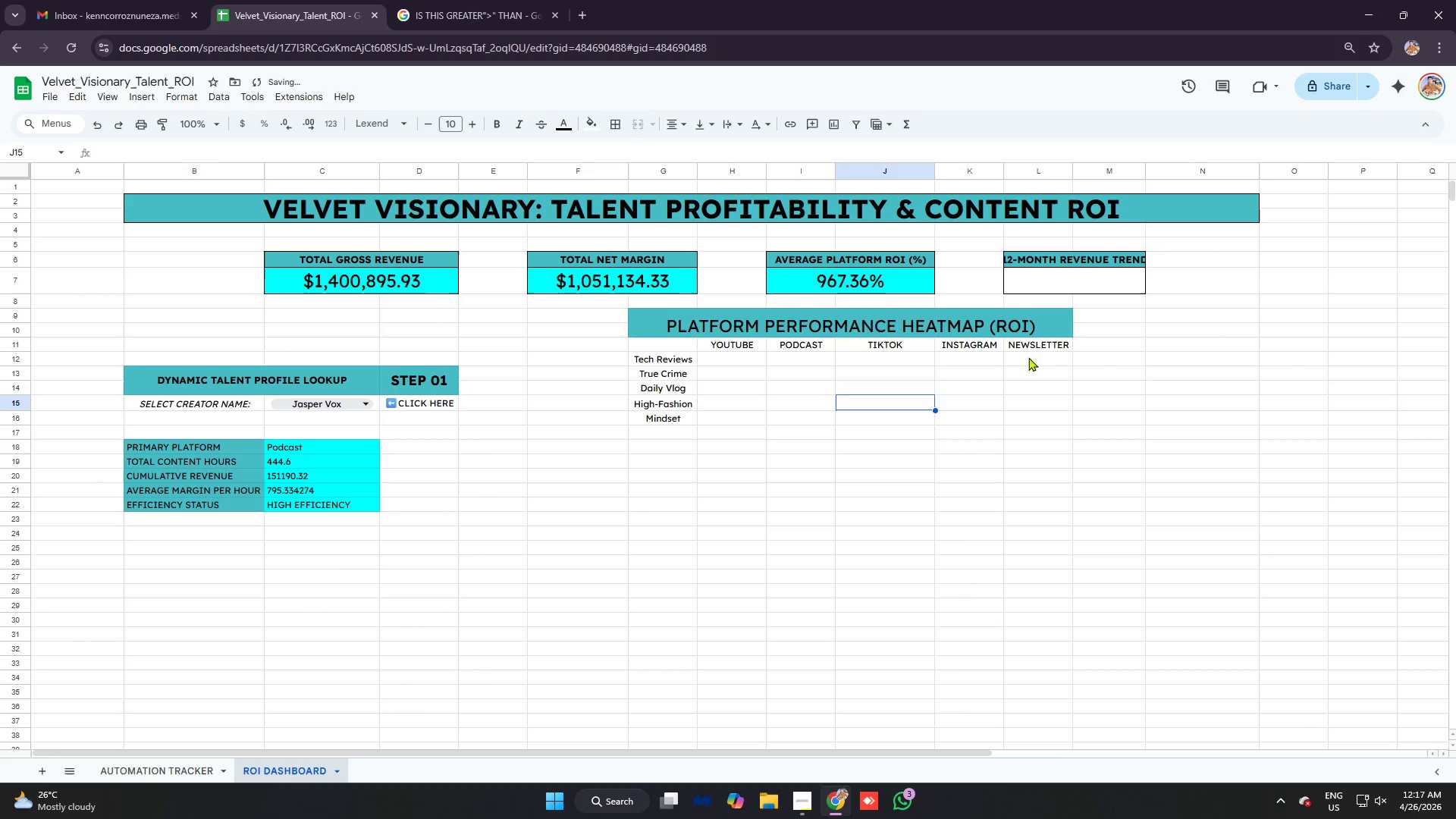 
left_click([1052, 340])
 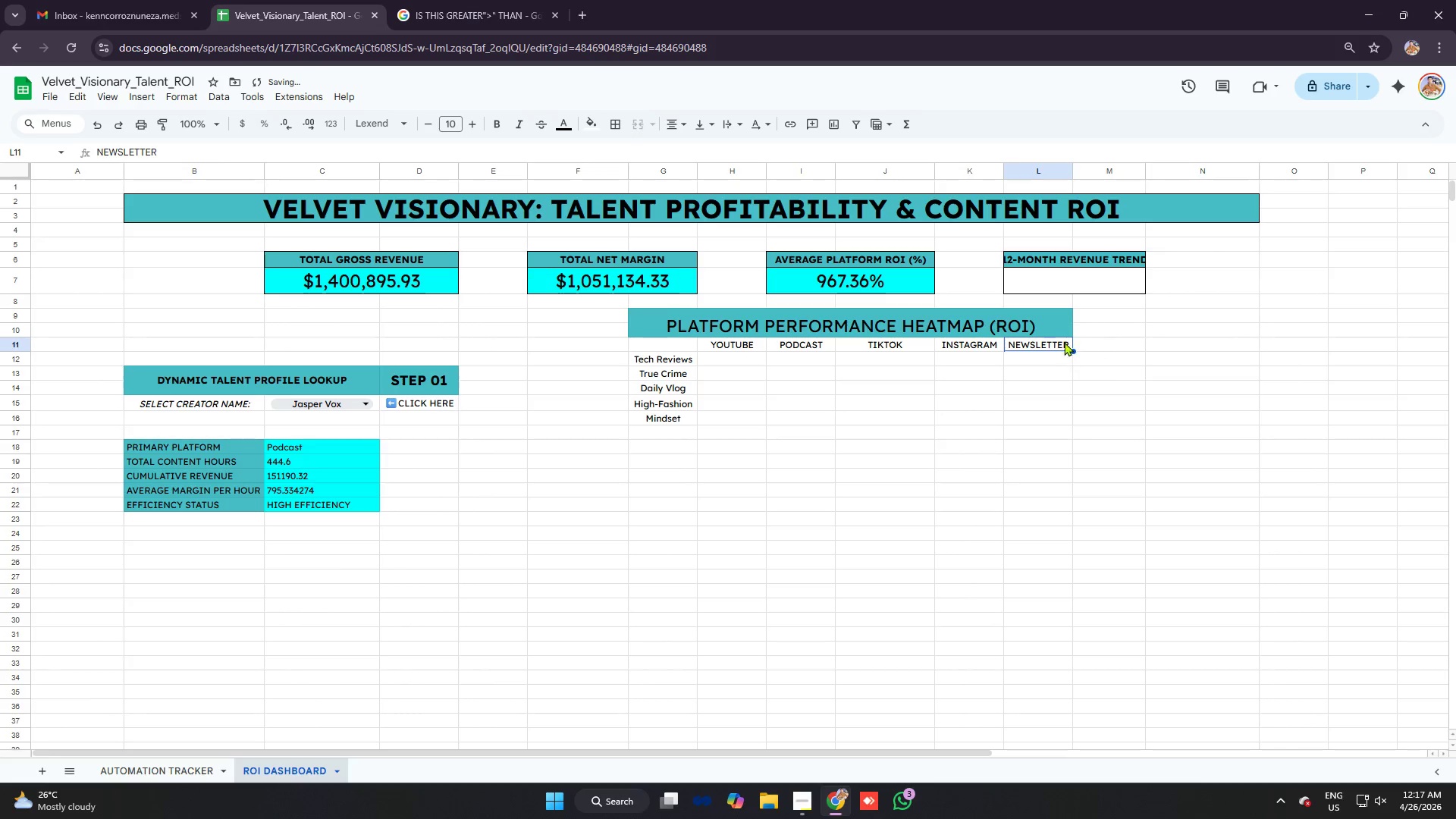 
left_click([1046, 329])
 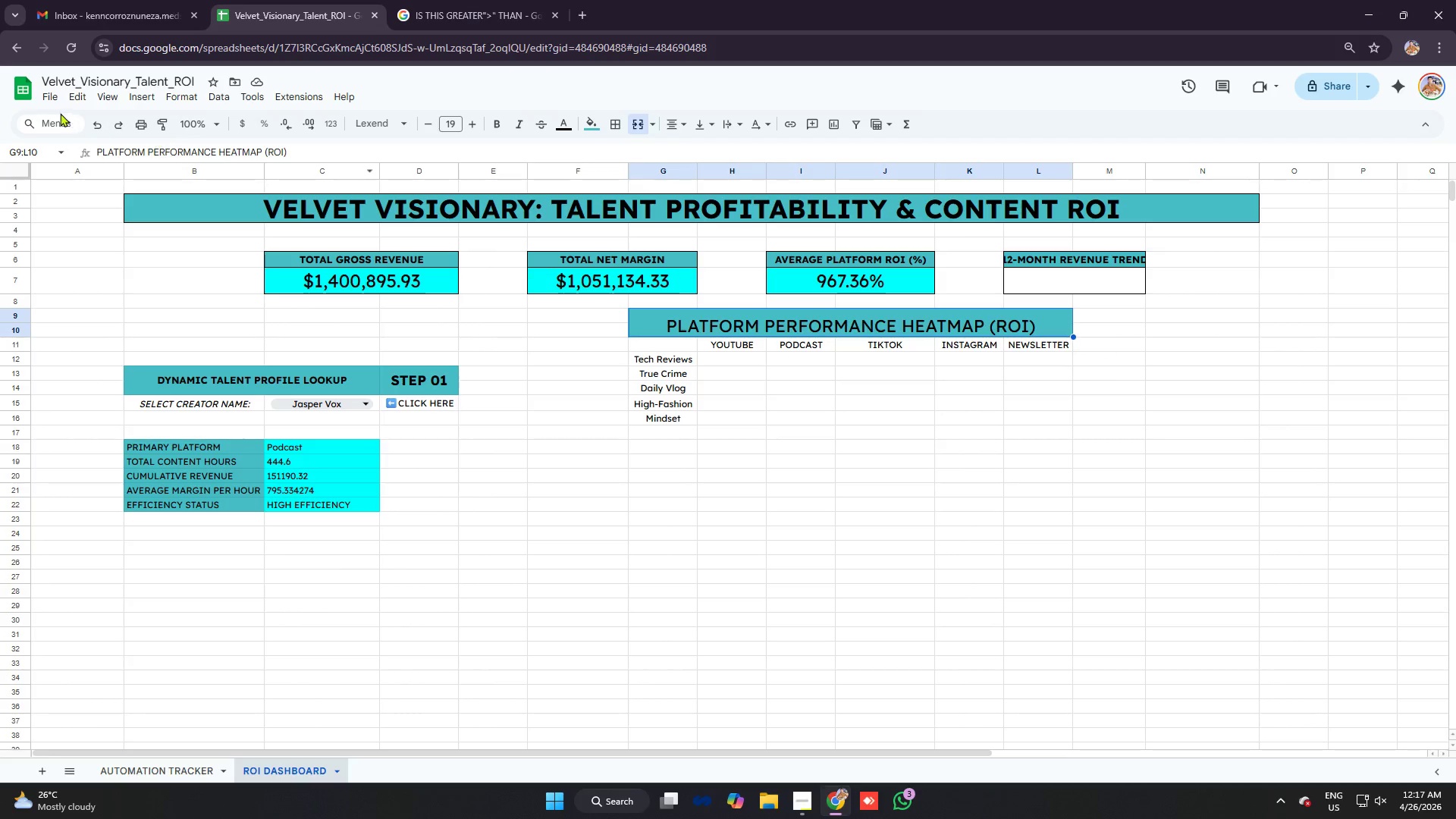 
left_click([194, 102])
 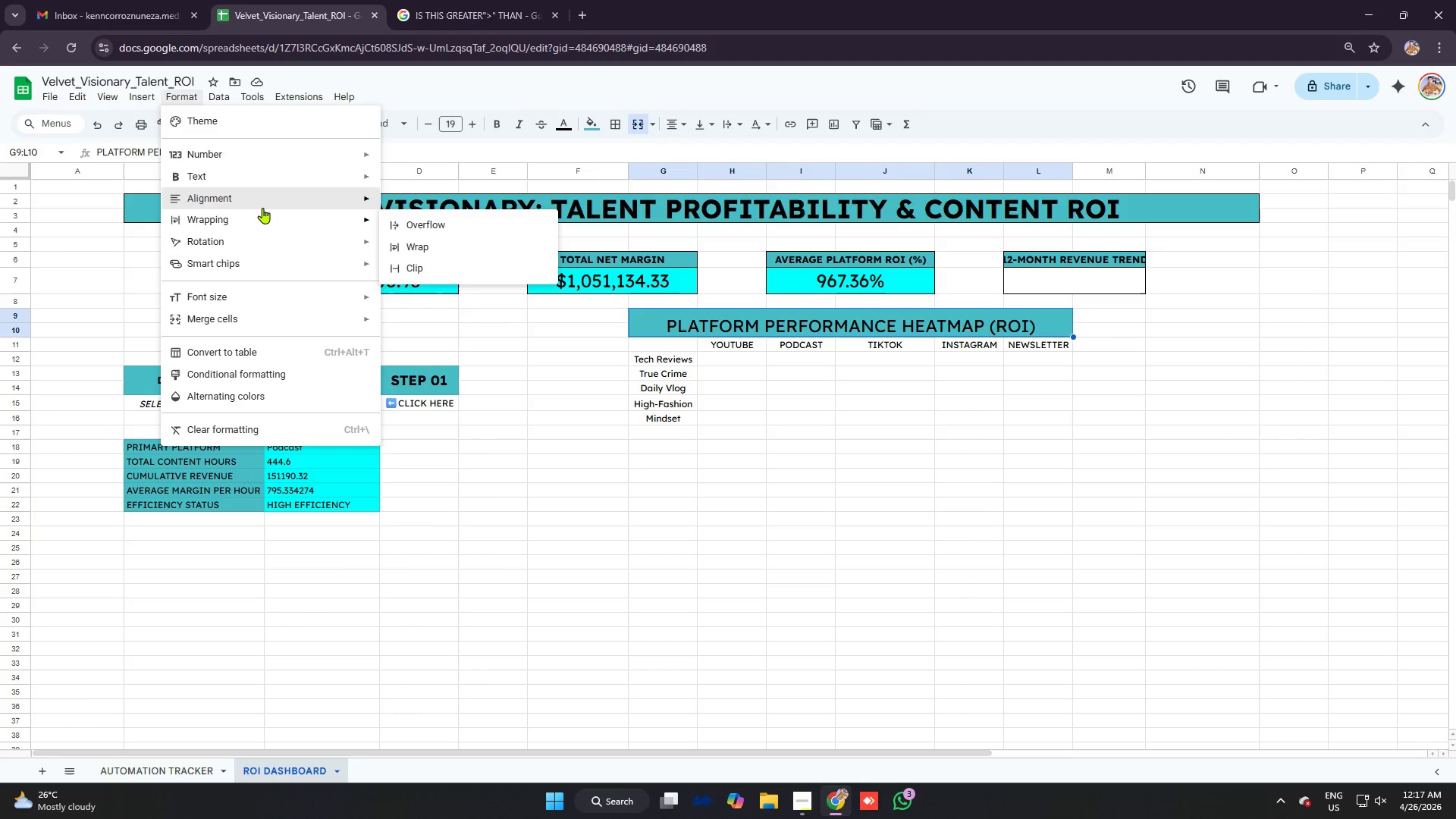 
left_click([262, 208])
 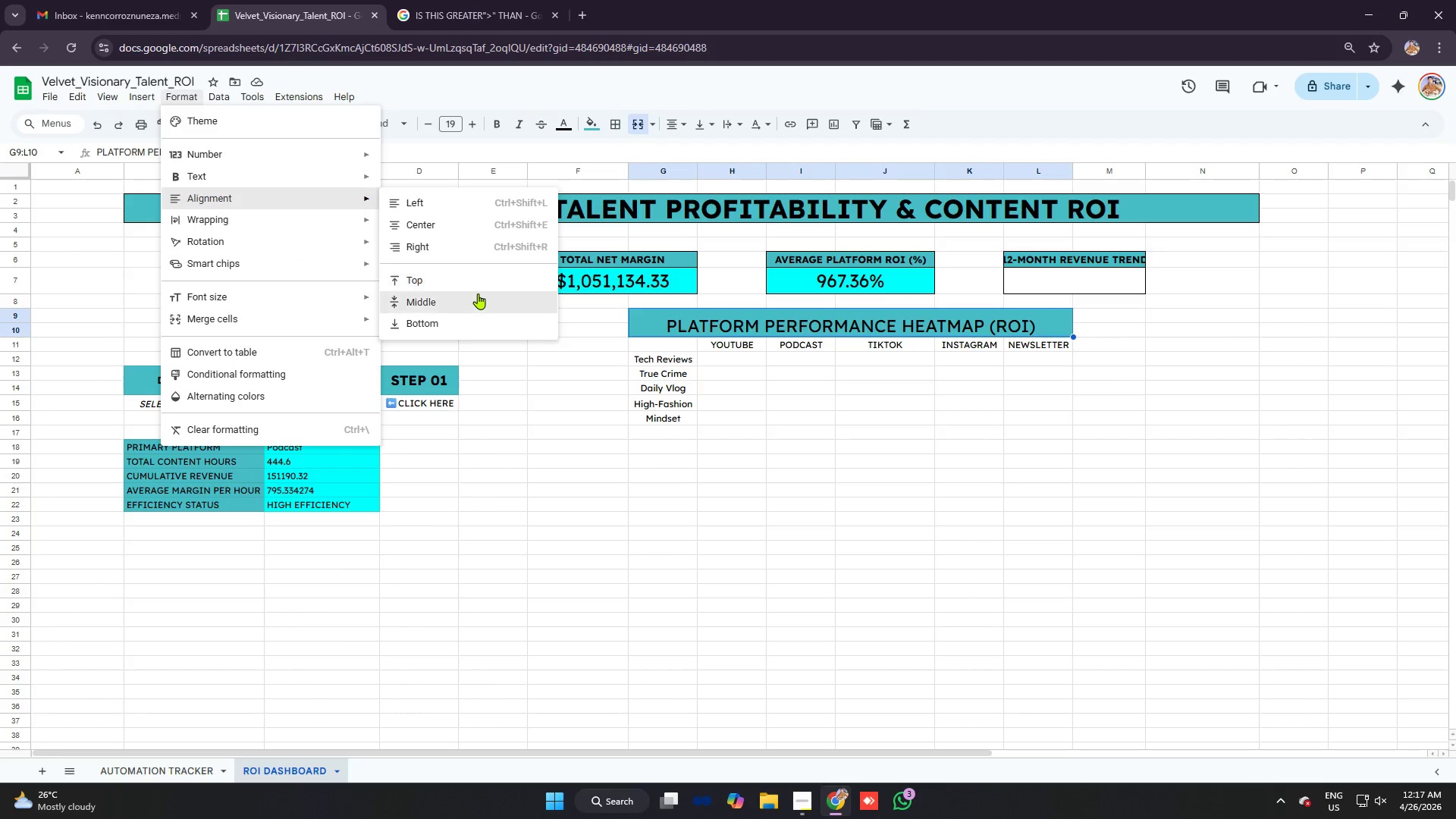 
left_click([466, 300])
 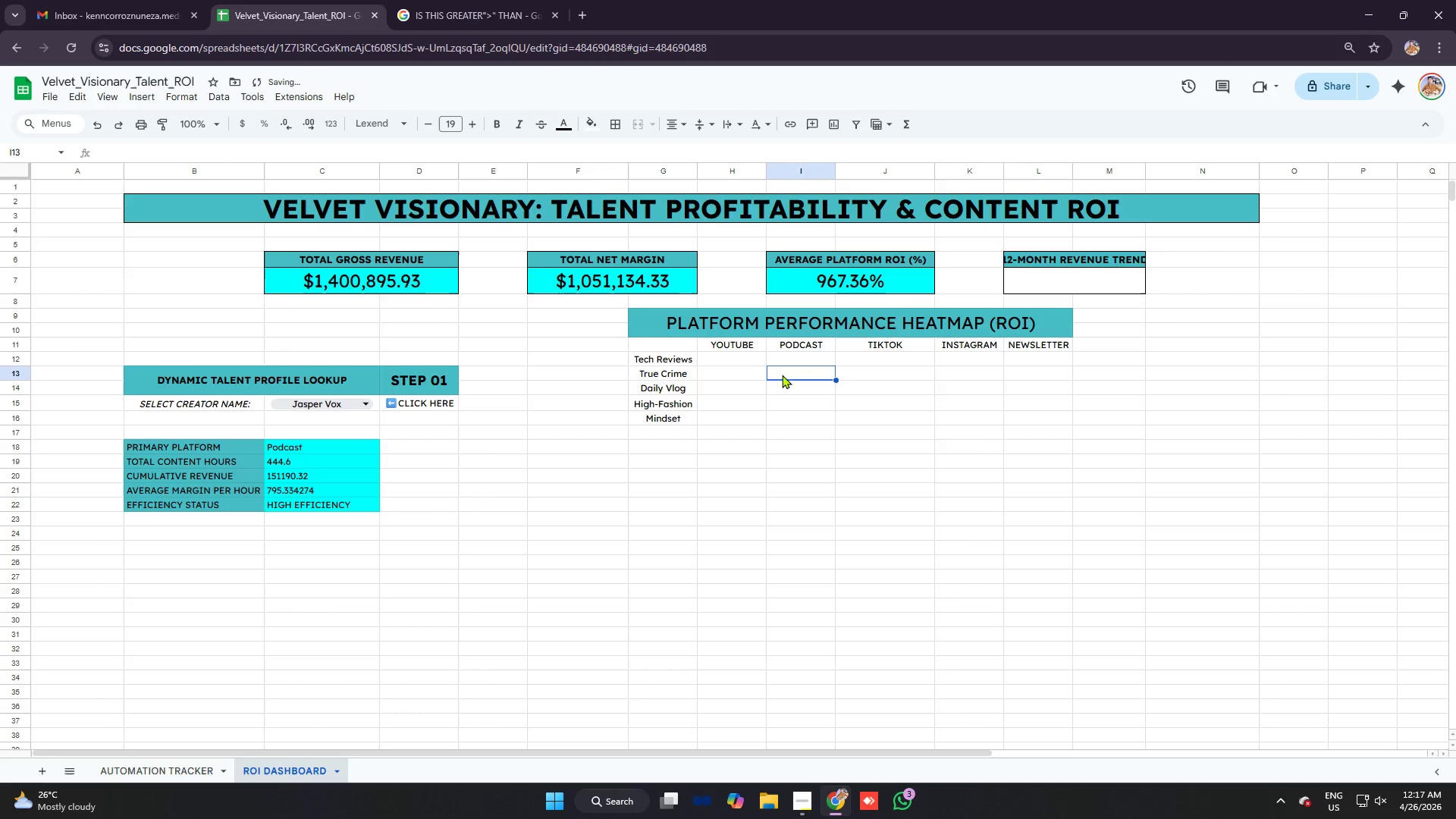 
left_click([725, 361])
 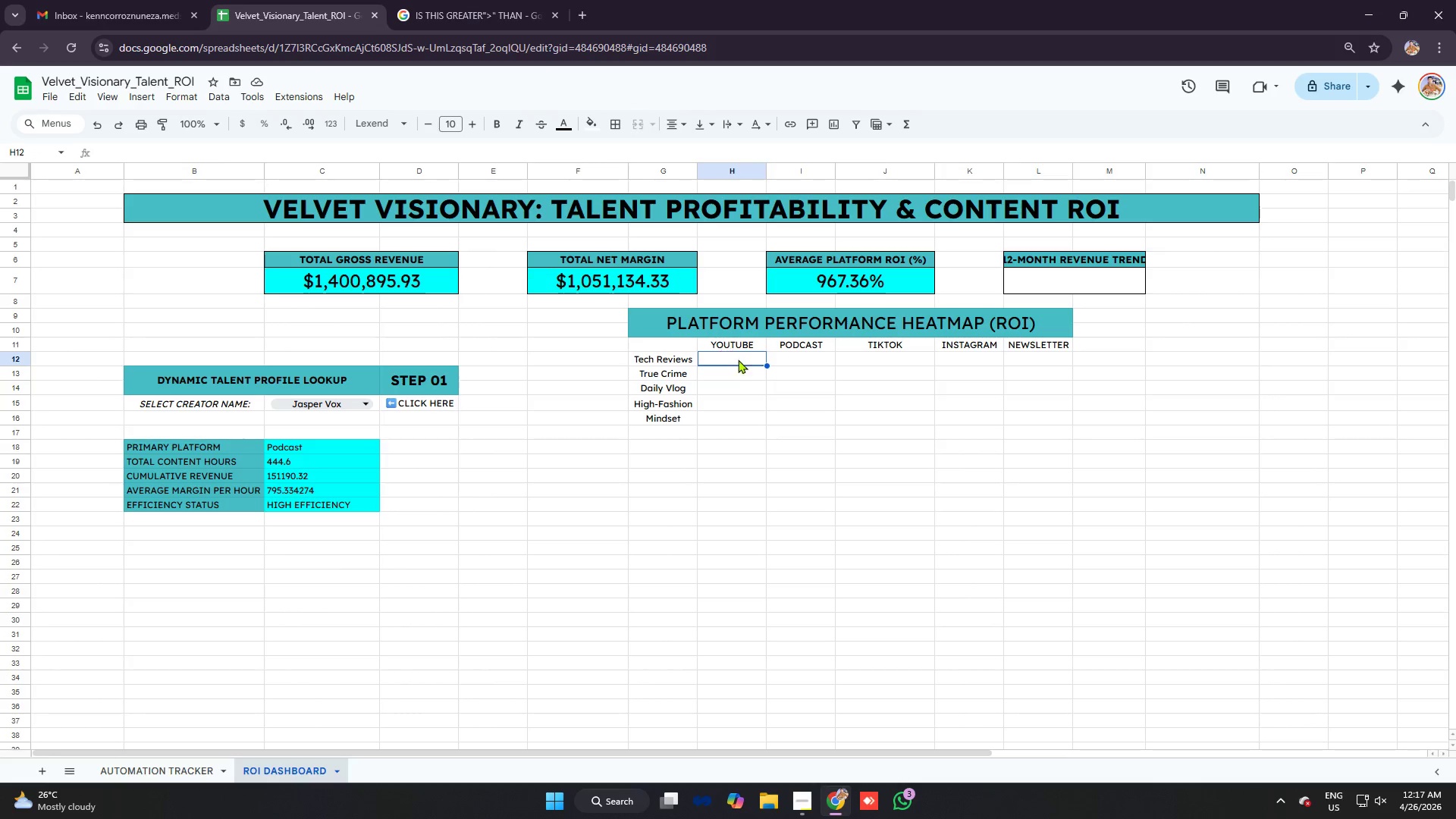 
wait(7.41)
 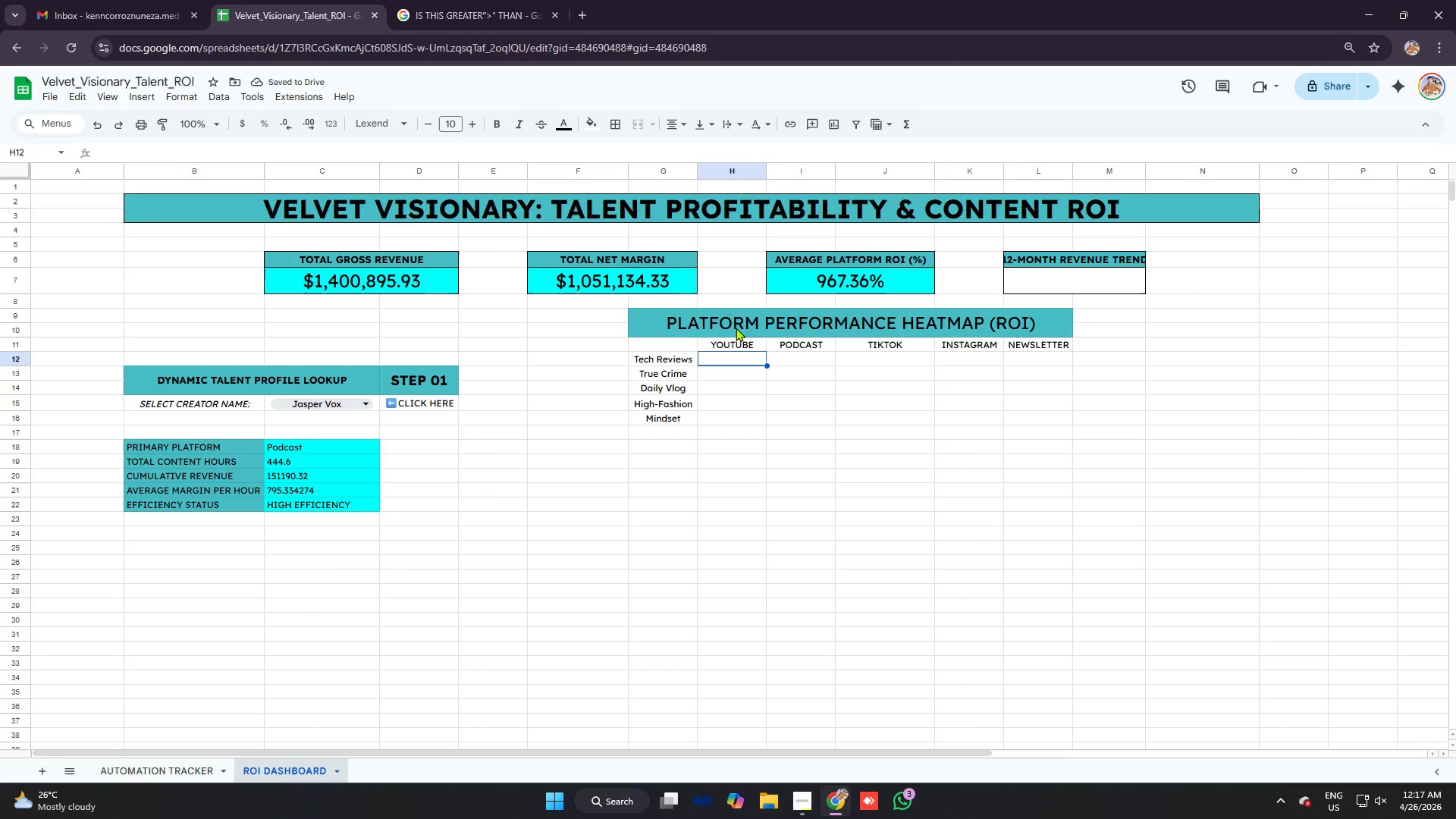 
type(=ifer)
key(Tab)
type(avergae)
key(Backspace)
key(Backspace)
key(Backspace)
type(a)
 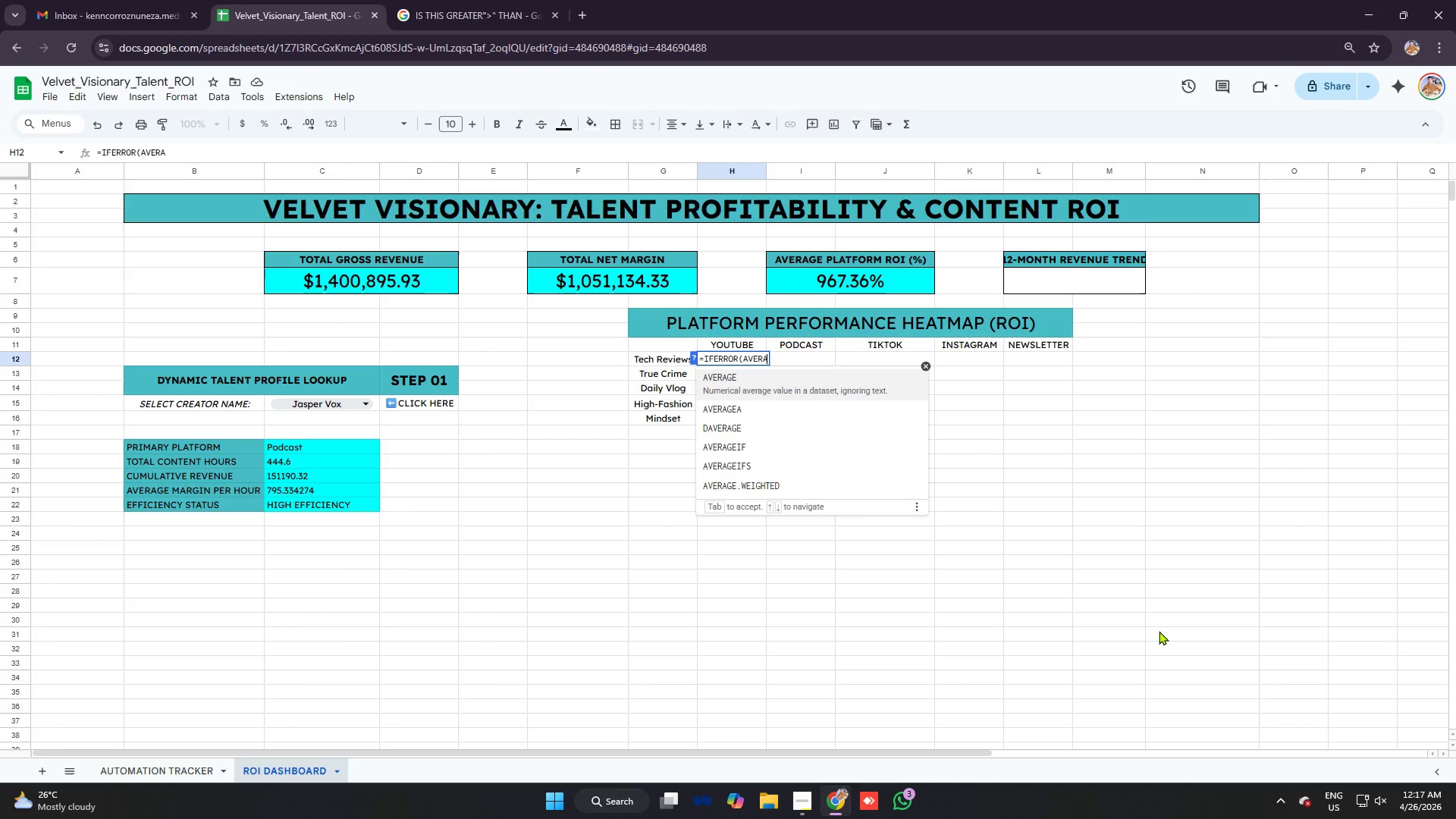 
key(ArrowDown)
 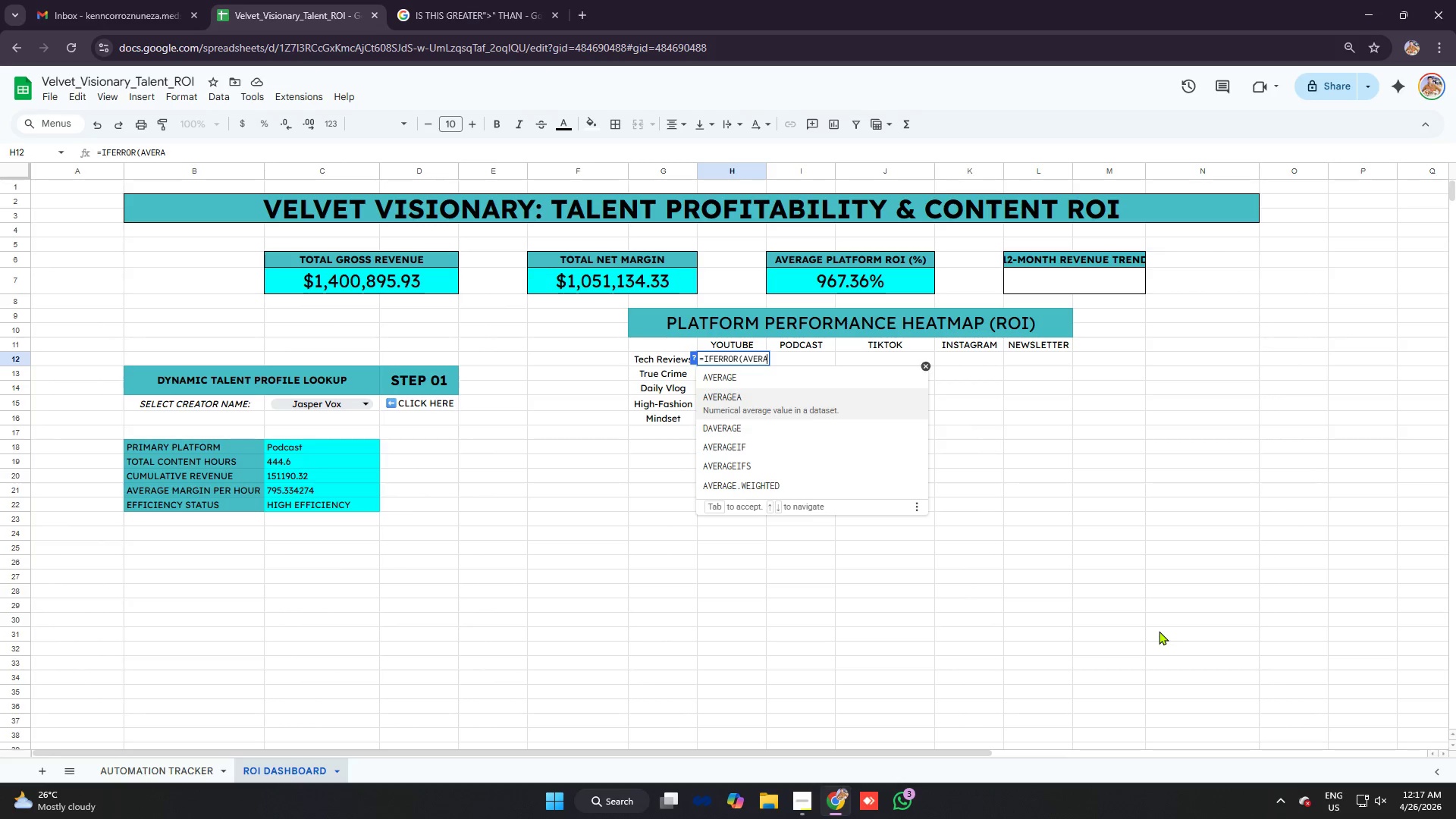 
key(ArrowDown)
 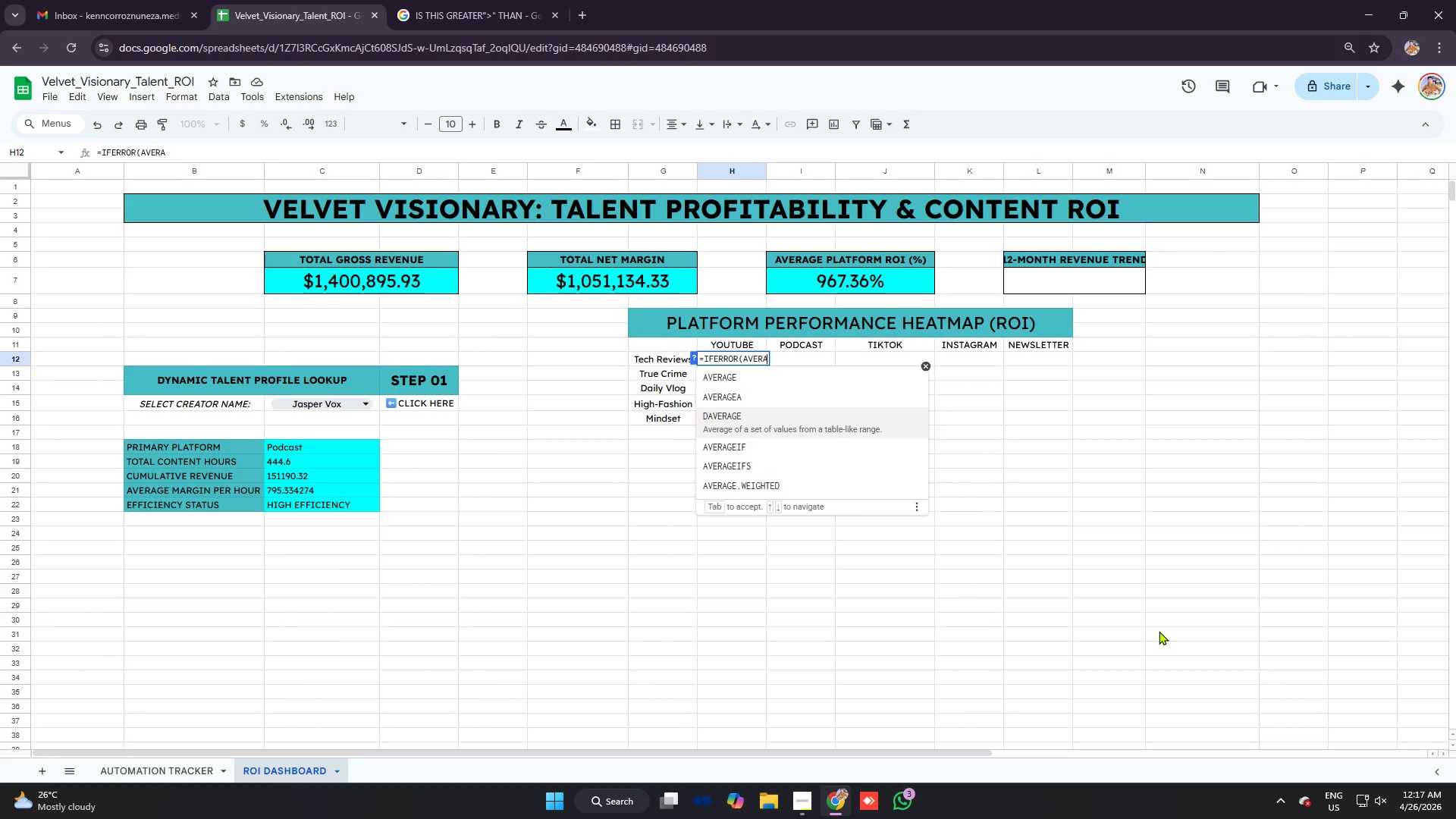 
key(ArrowDown)
 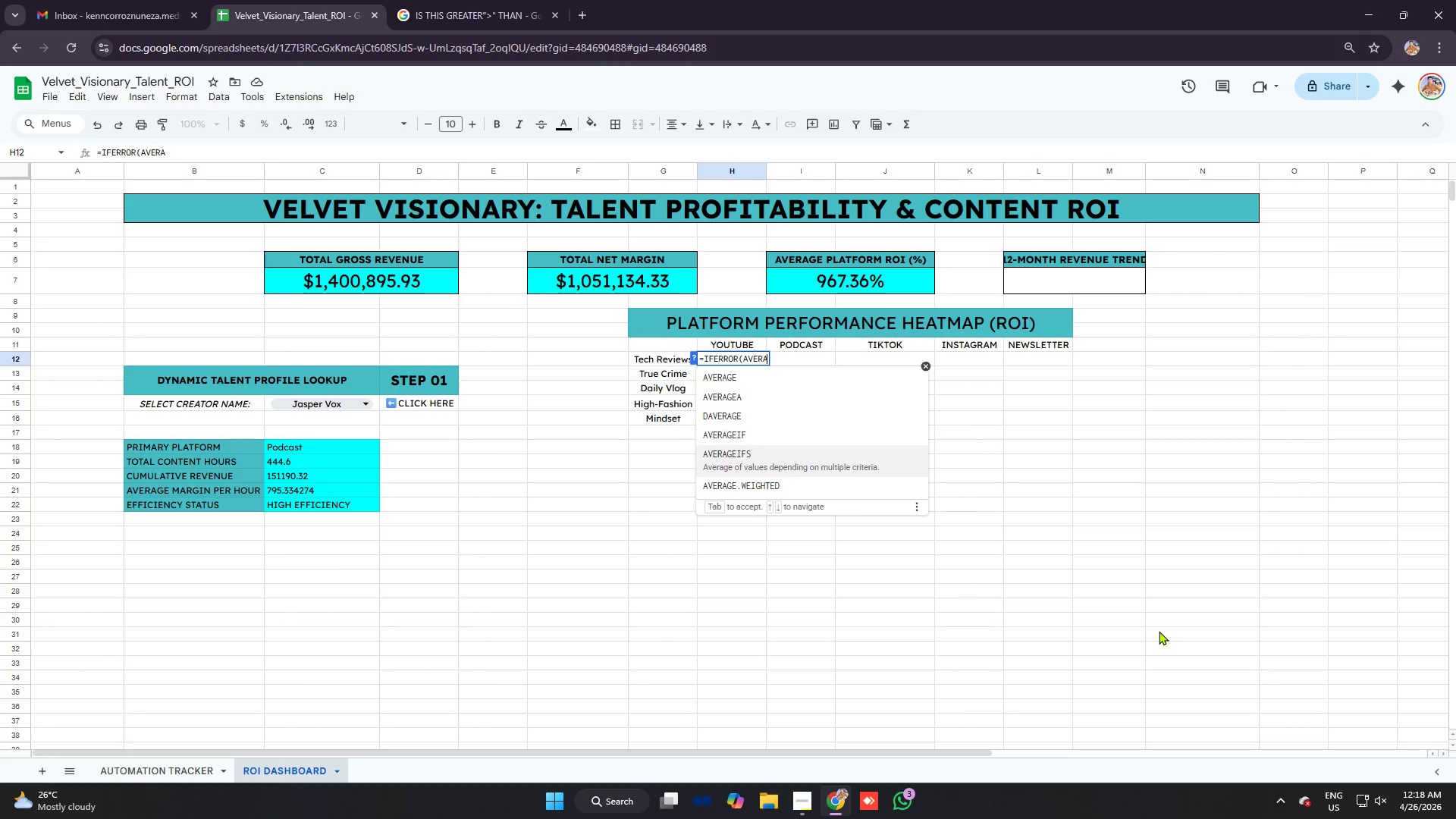 
key(ArrowDown)
 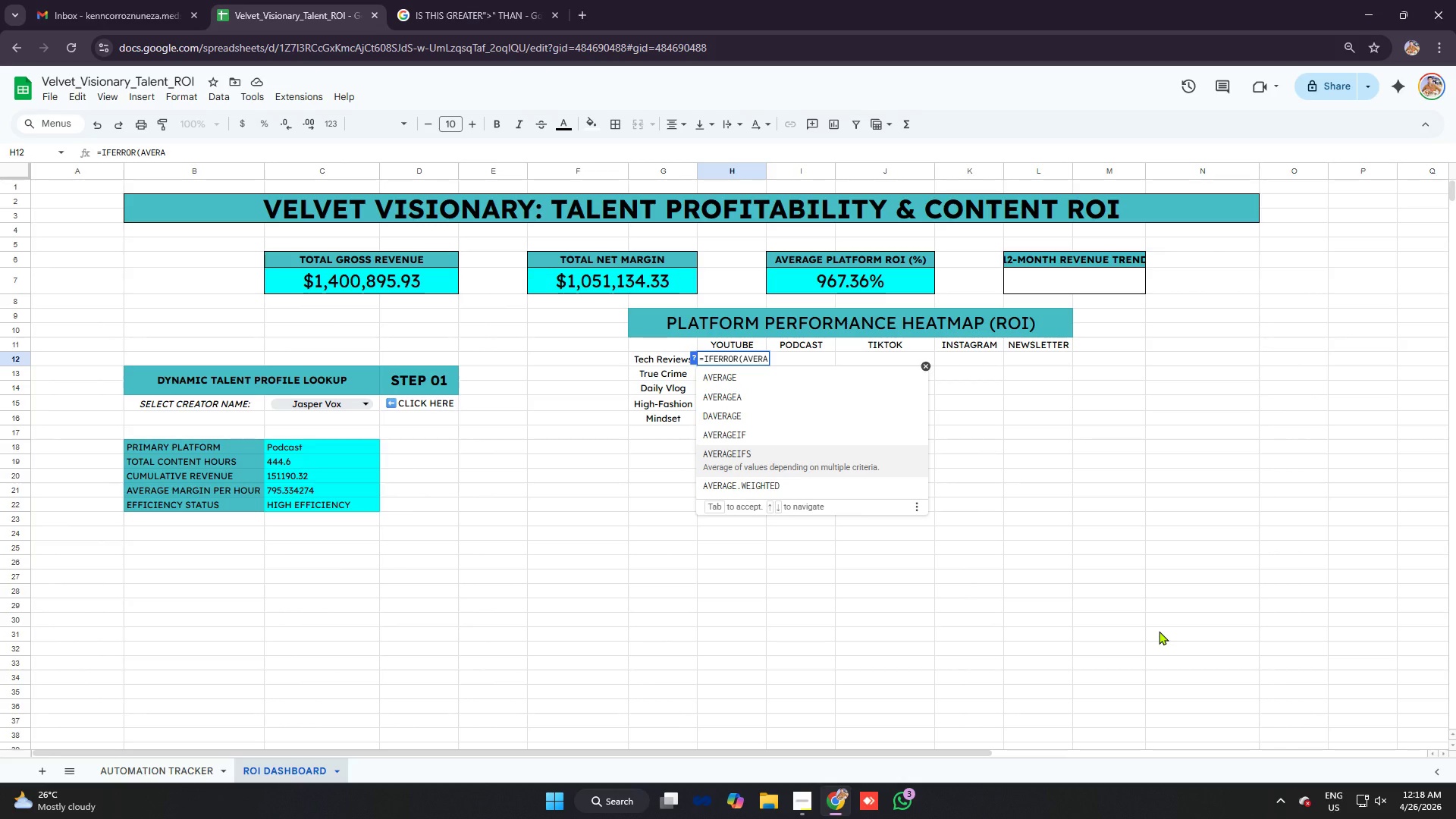 
key(Enter)
 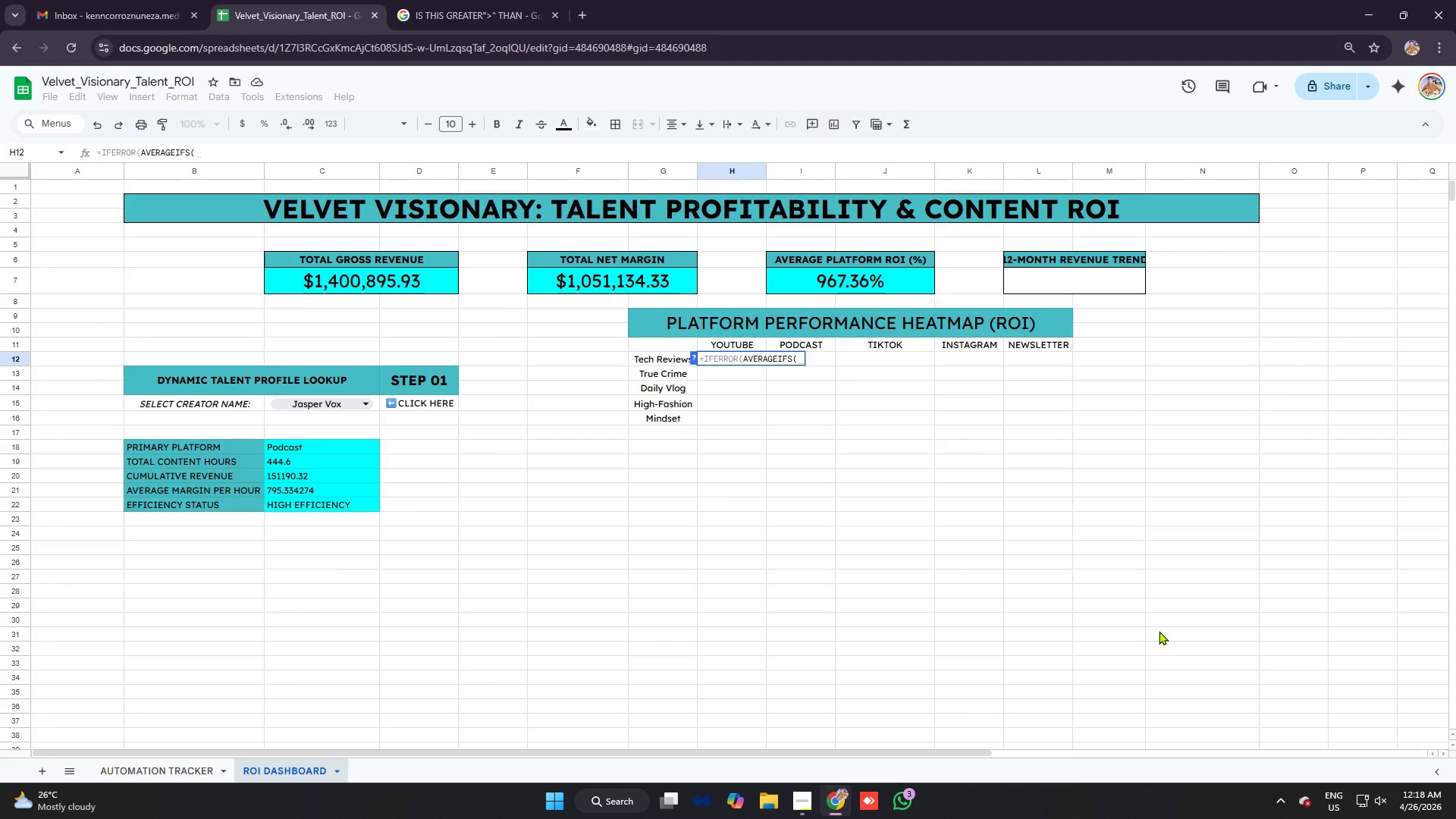 
type('automation tracker'!)
 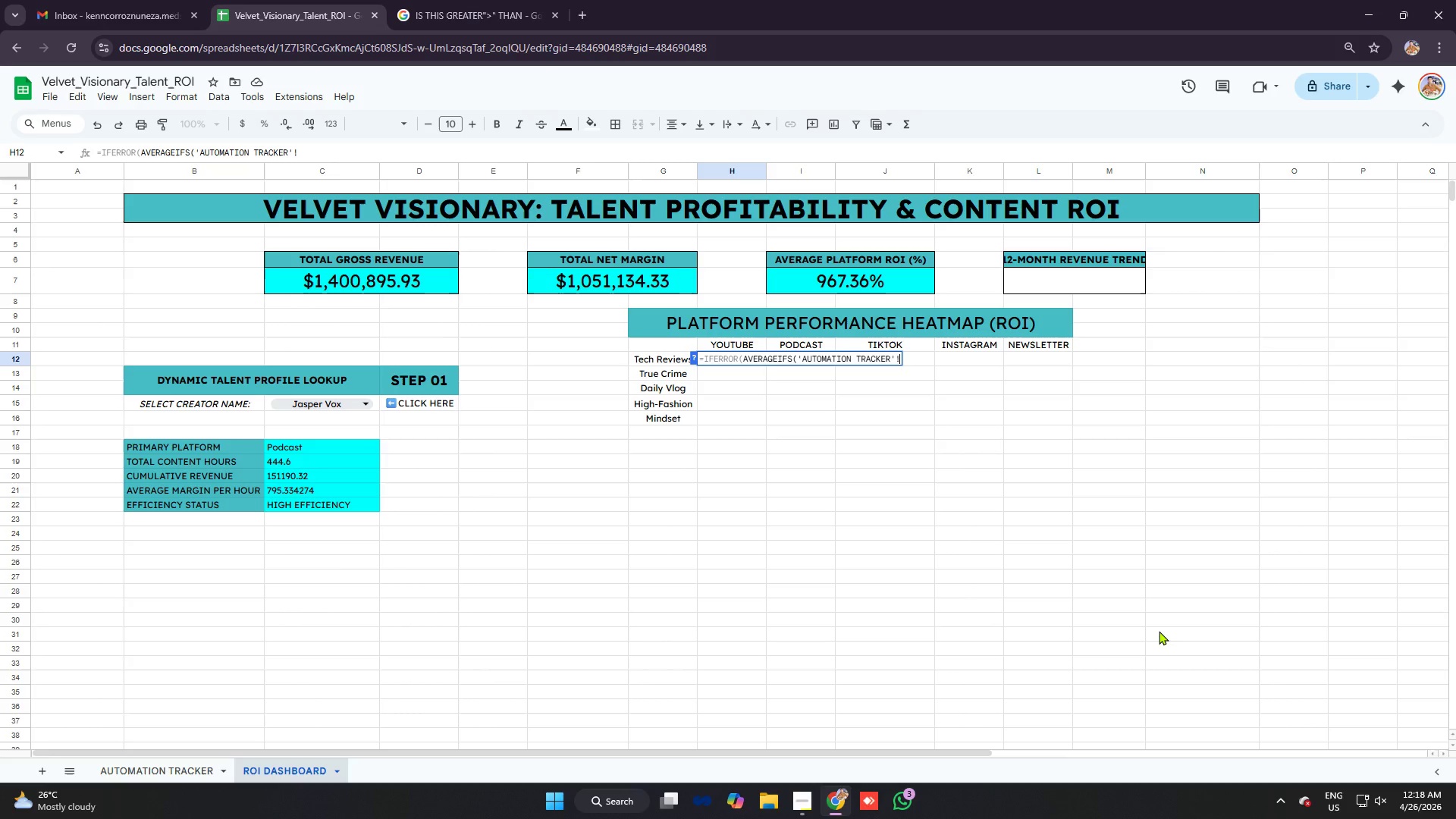 
wait(6.52)
 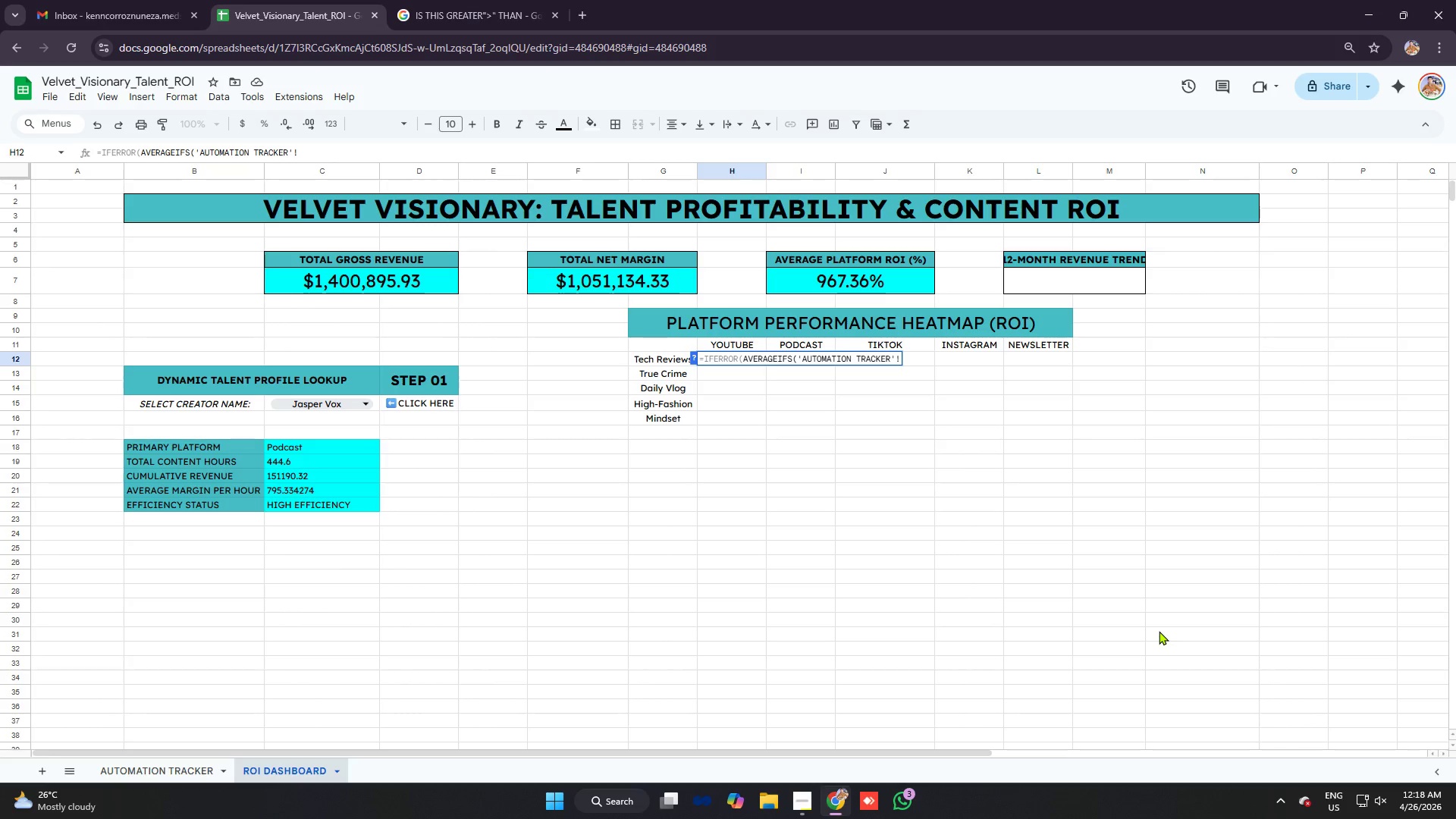 
key(Shift+4)
 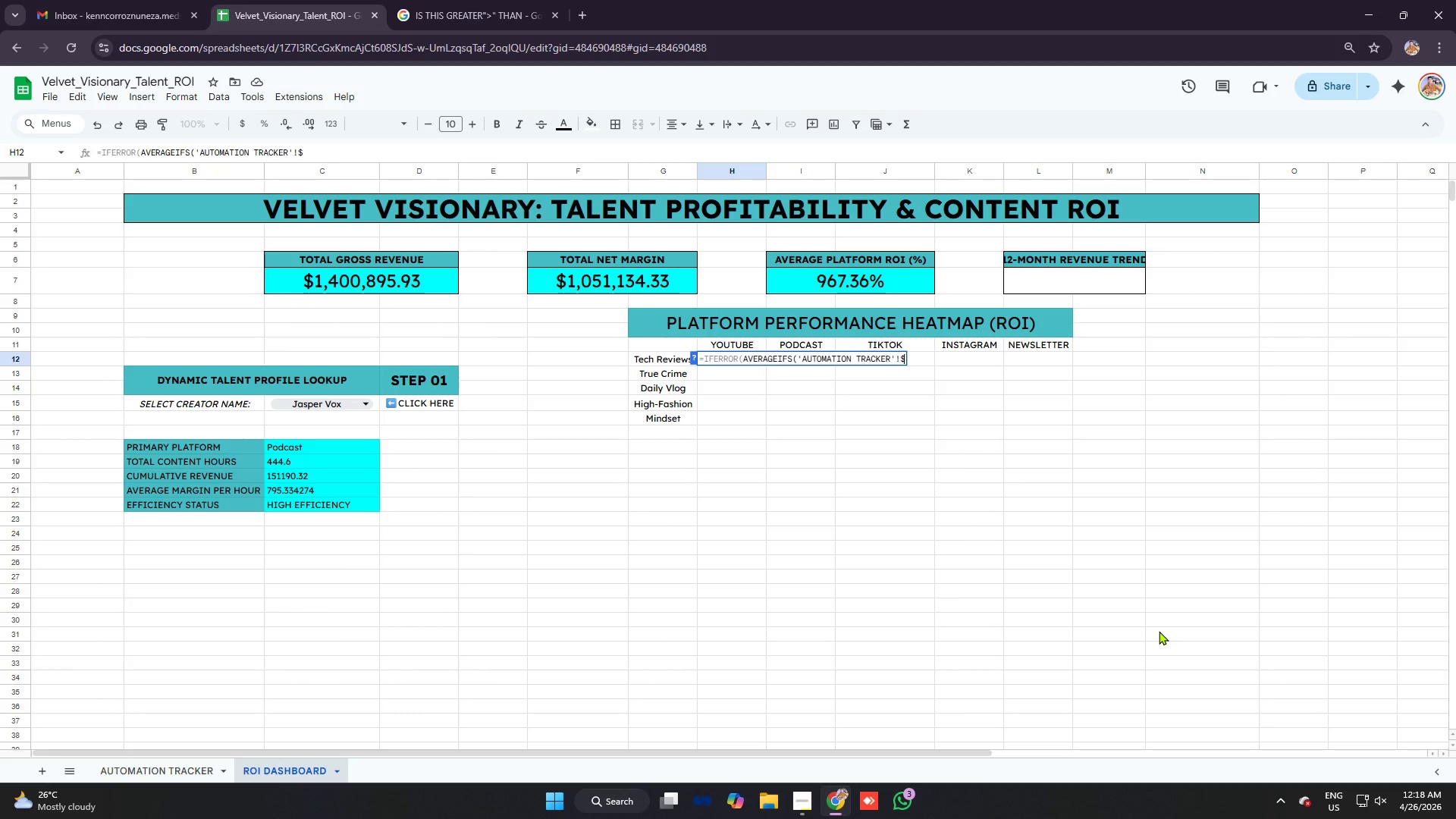 
type(k:$k,raw)
key(Backspace)
key(Backspace)
key(Backspace)
type('automation tracker'!)
 